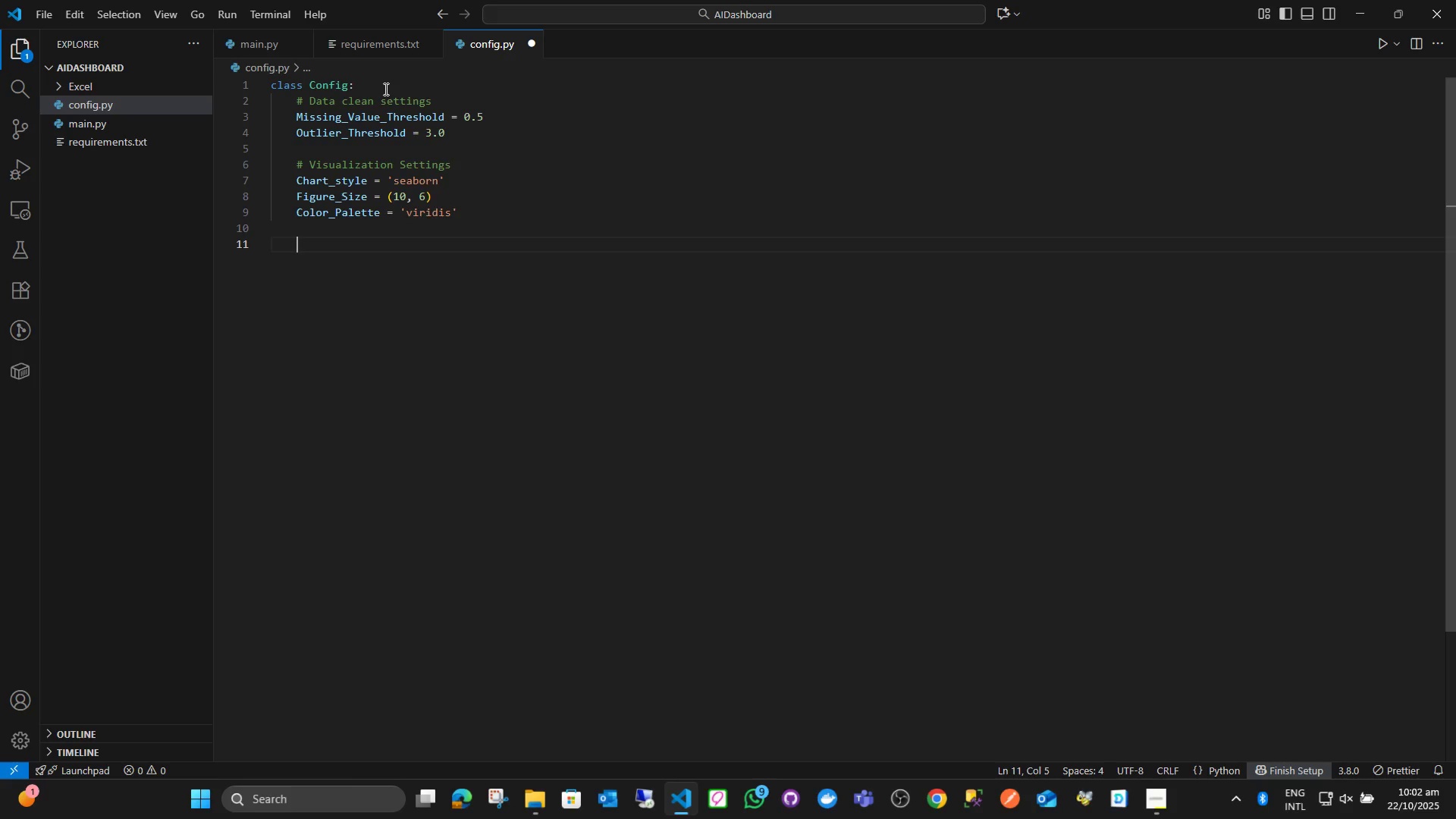 
type(# Report Settings)
 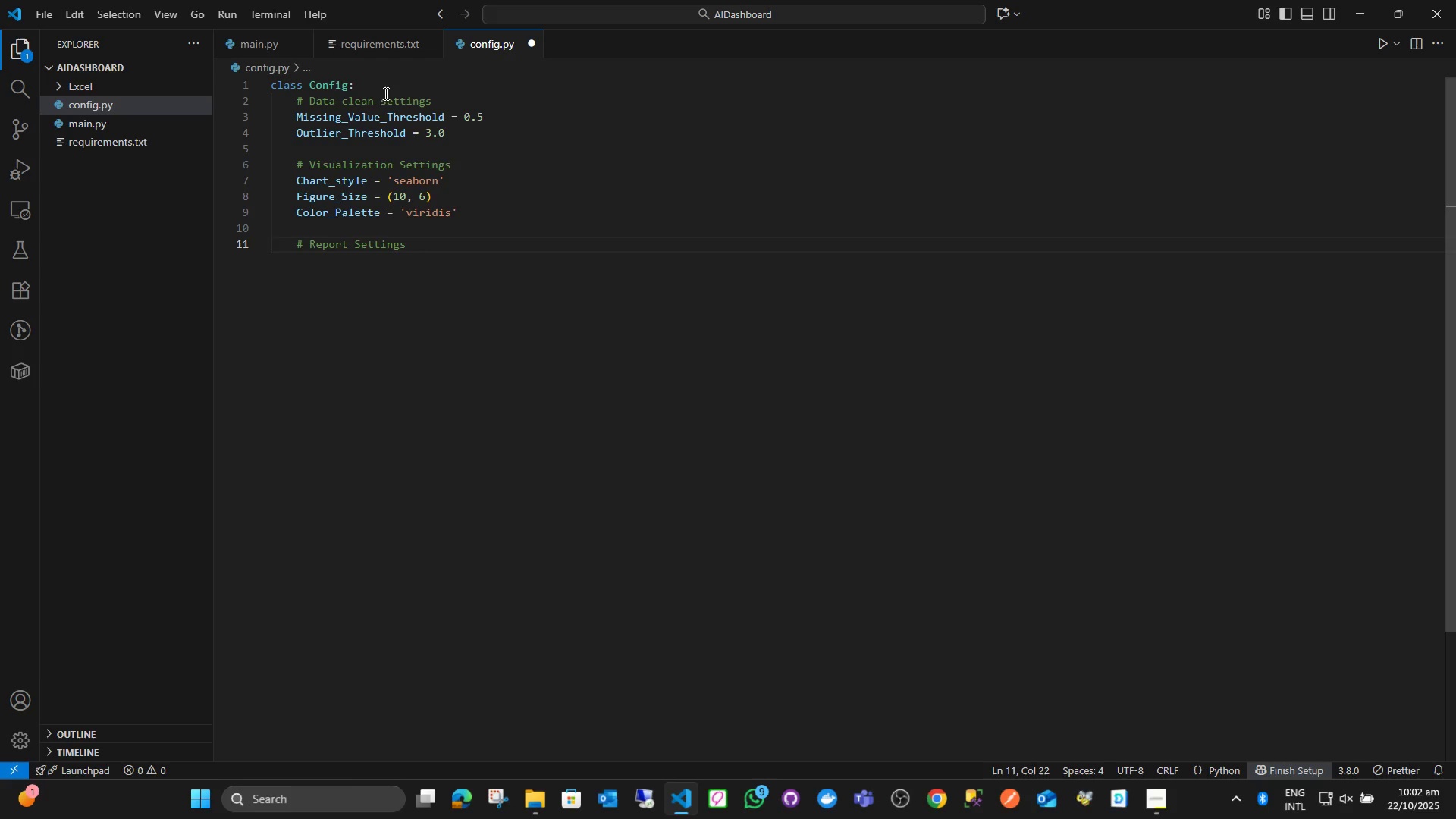 
left_click([384, 97])
 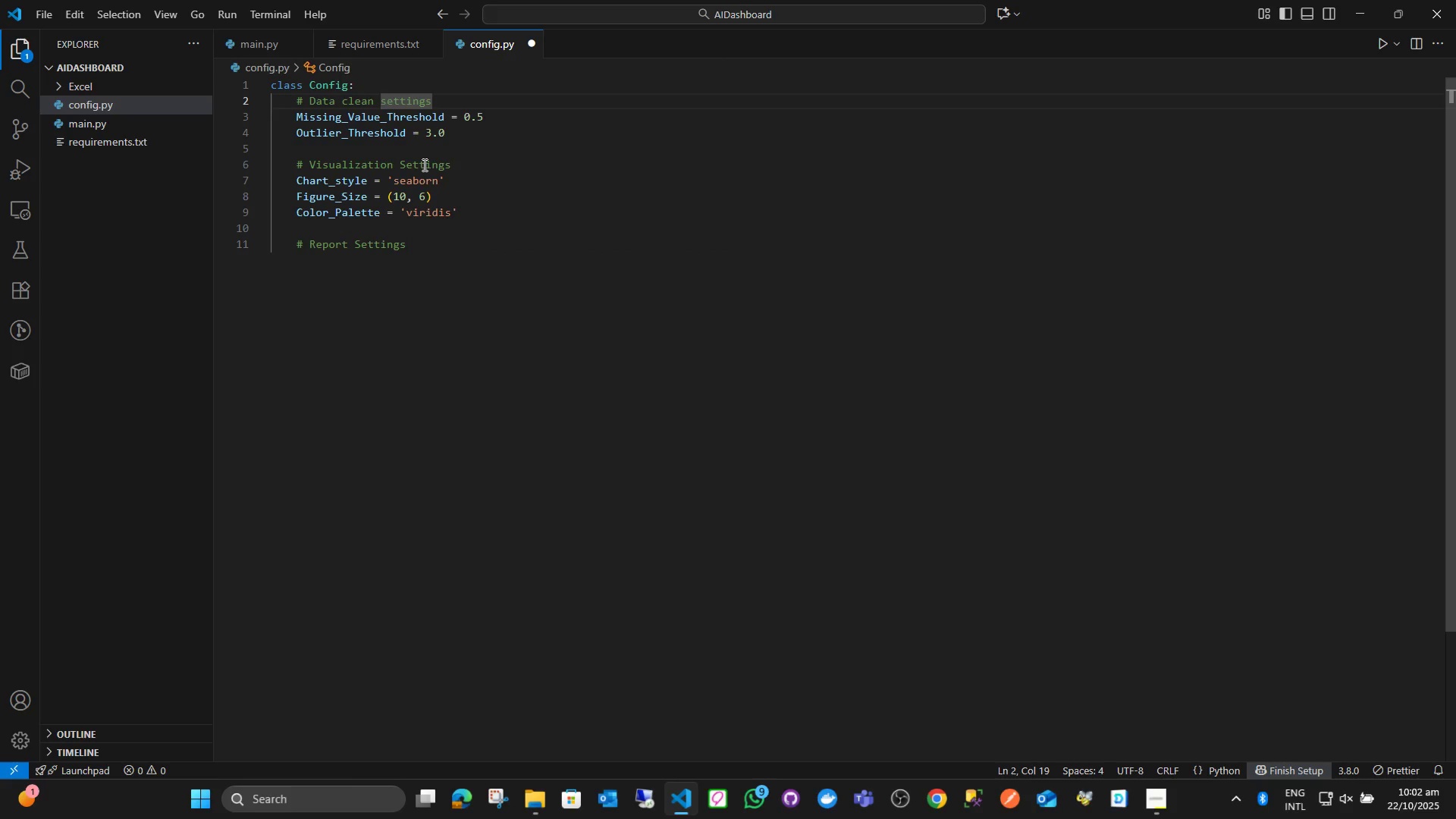 
key(Shift+Backspace)
 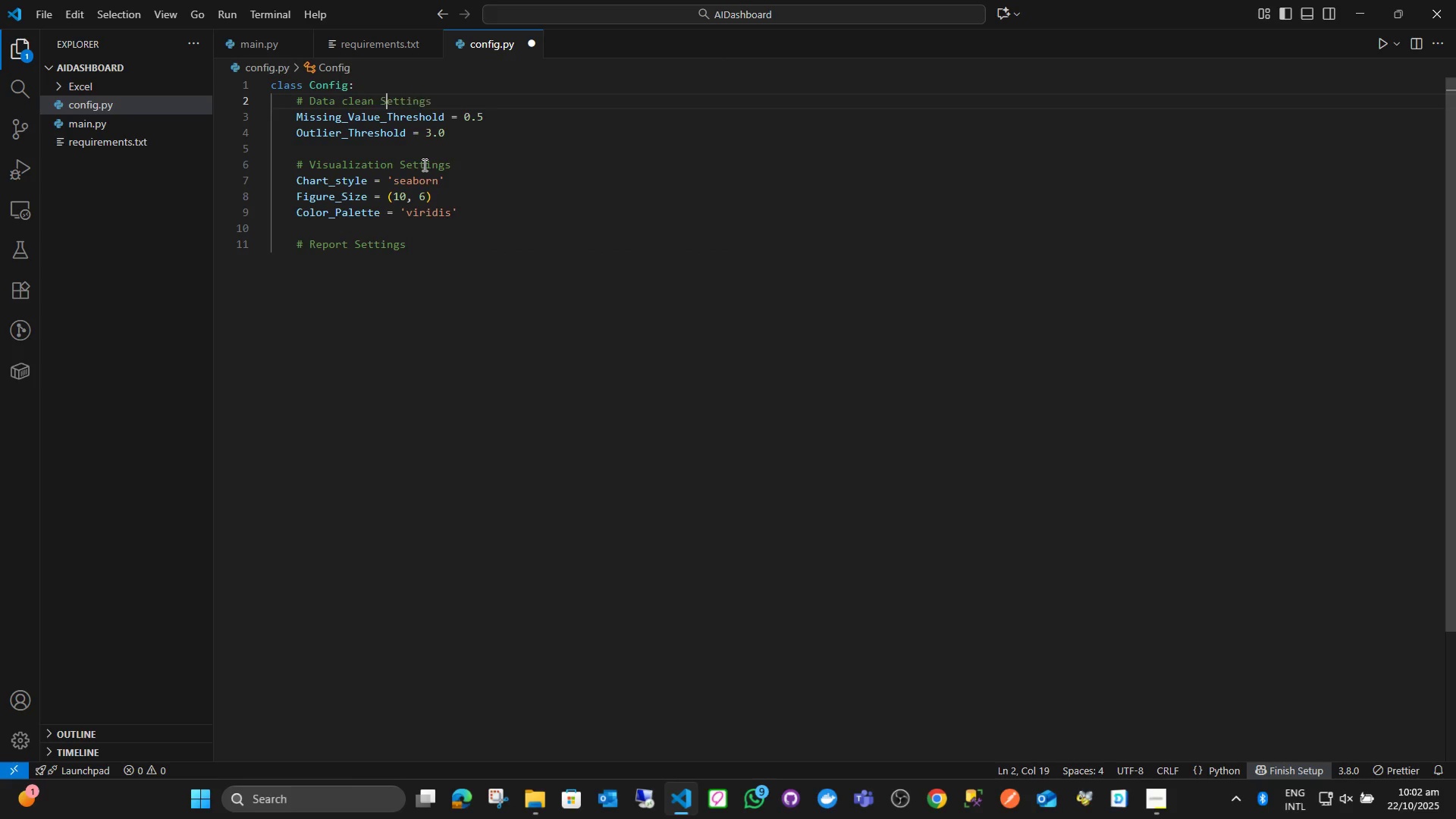 
key(Shift+S)
 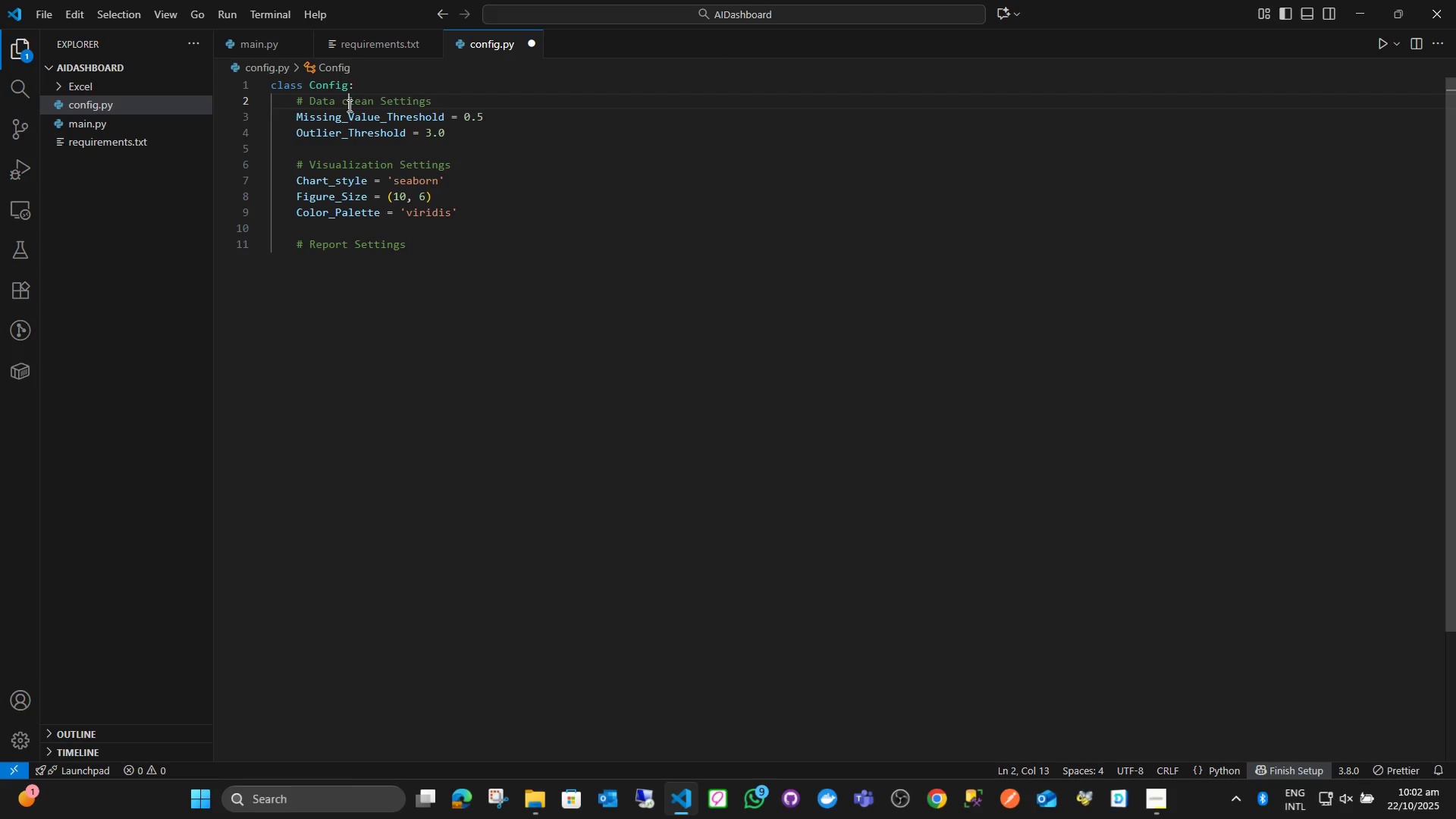 
key(Shift+Backspace)
 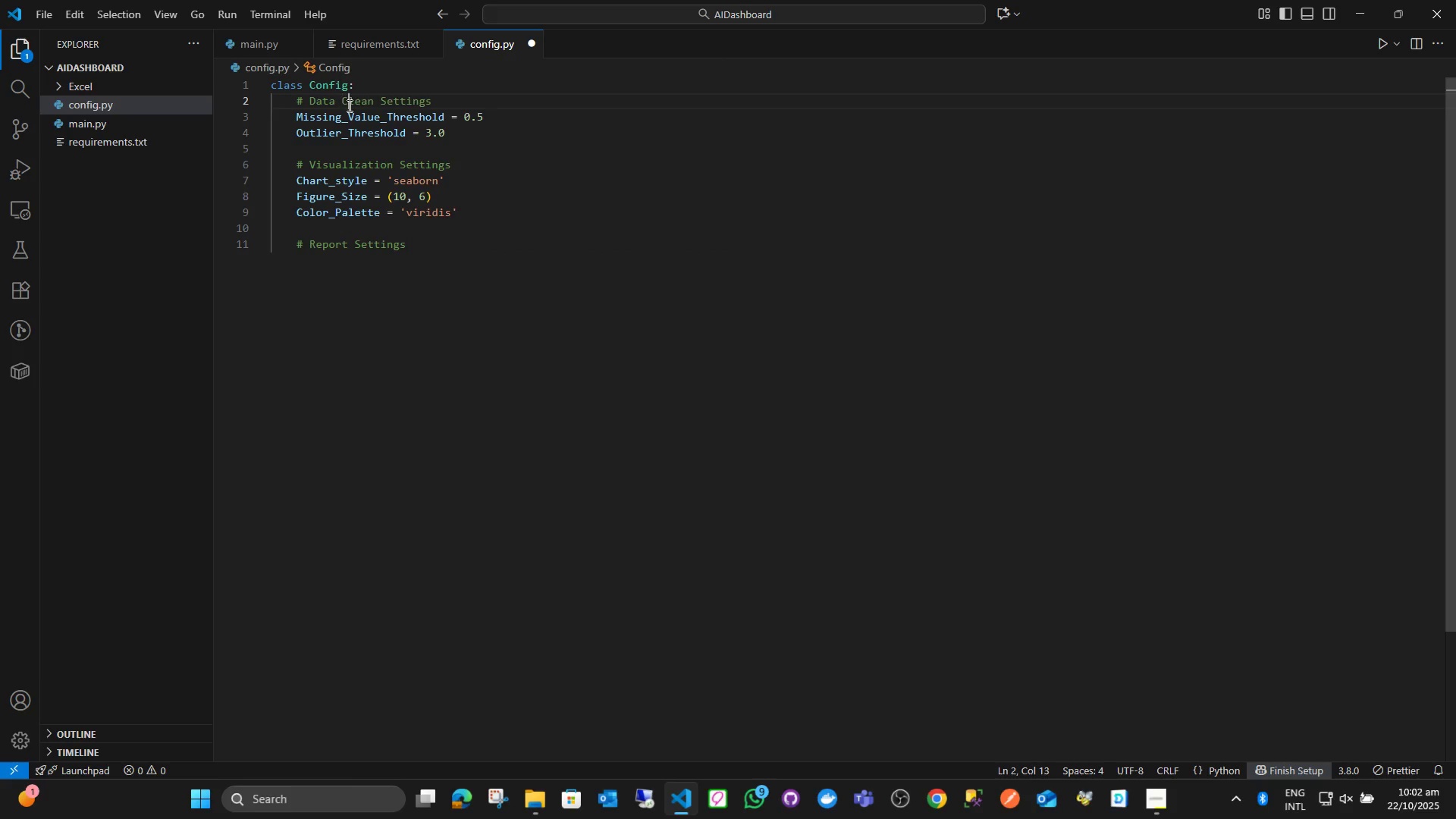 
key(Shift+C)
 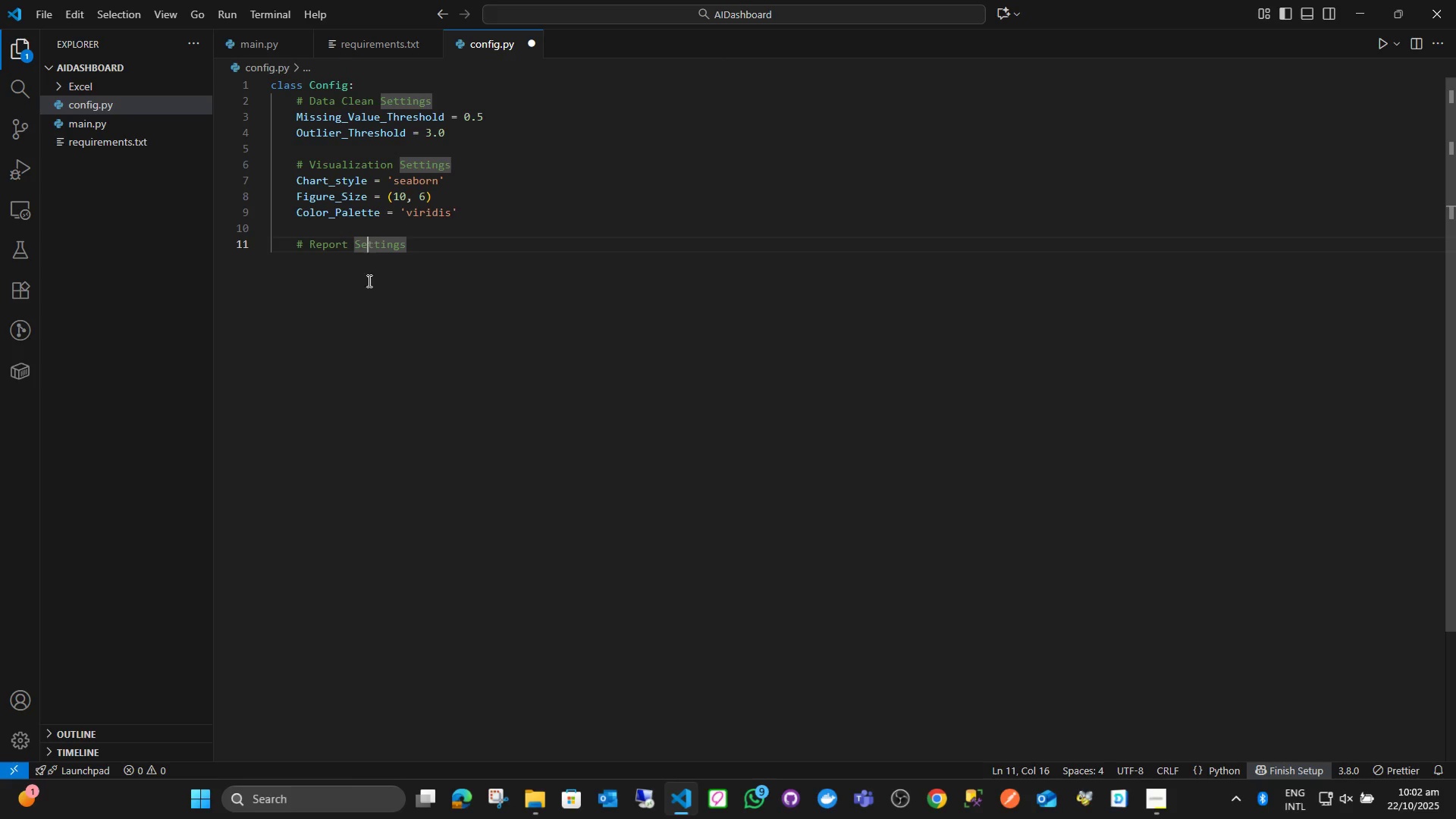 
double_click([368, 291])
 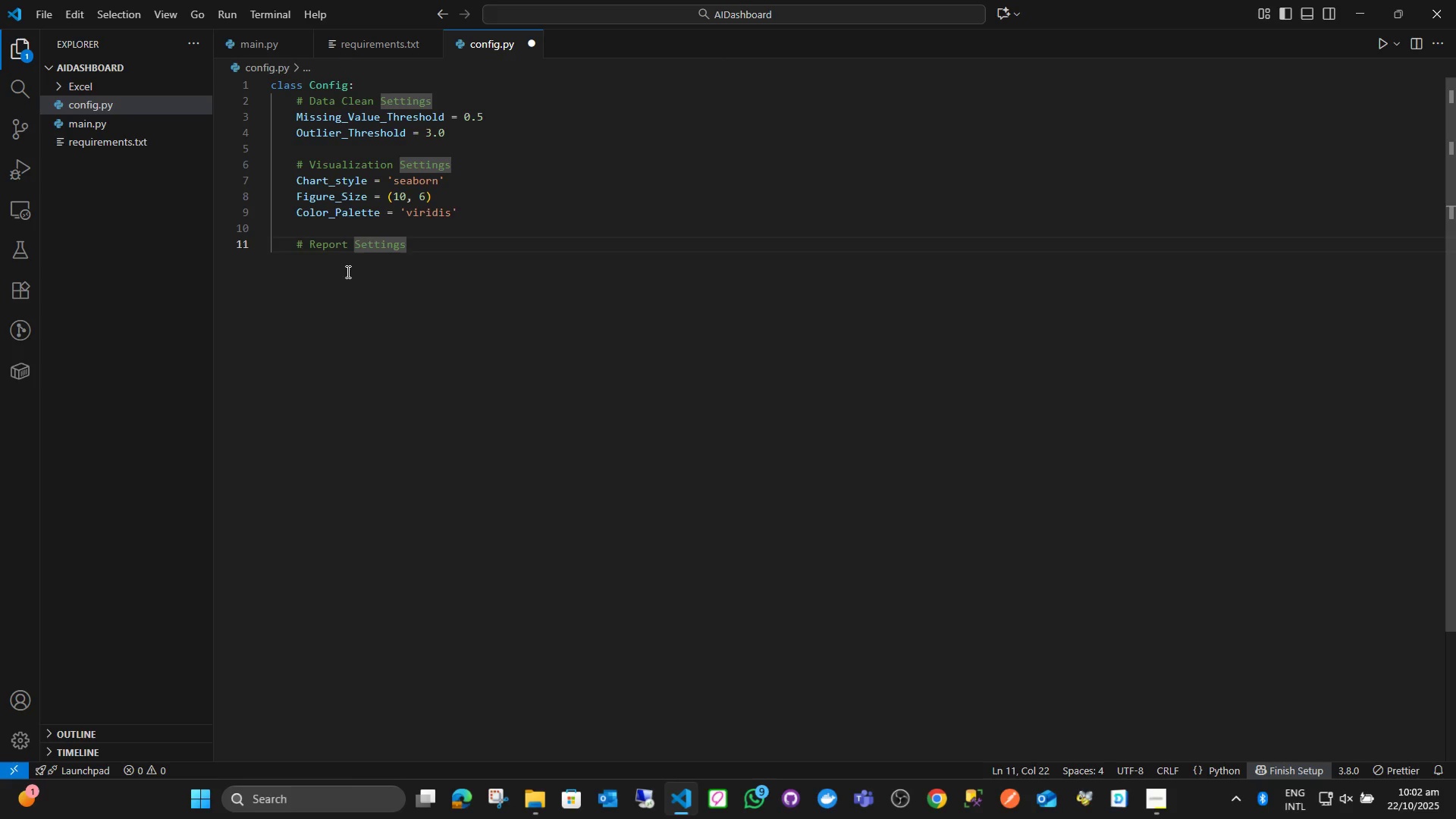 
key(Enter)
 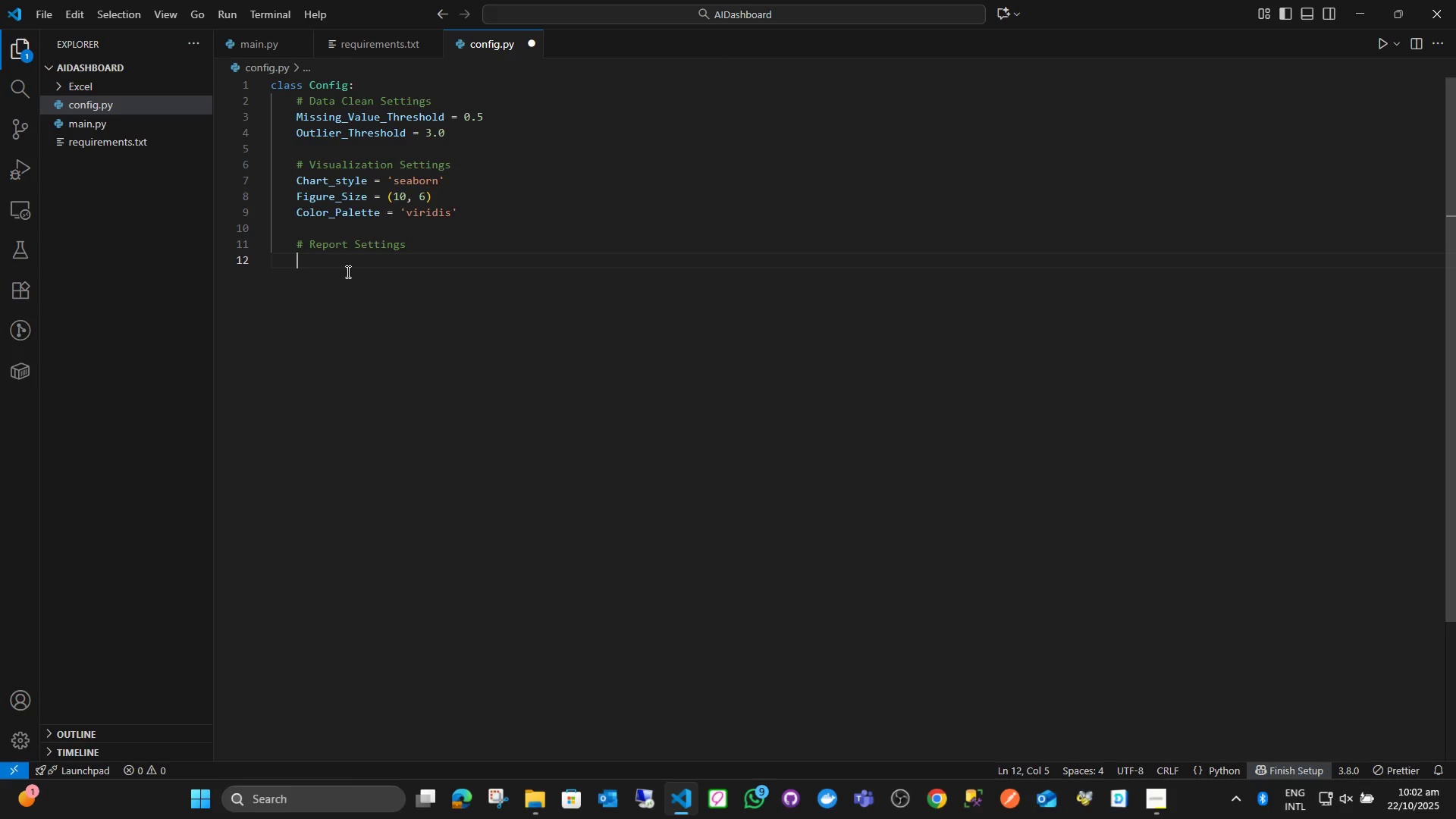 
key(Control+ControlLeft)
 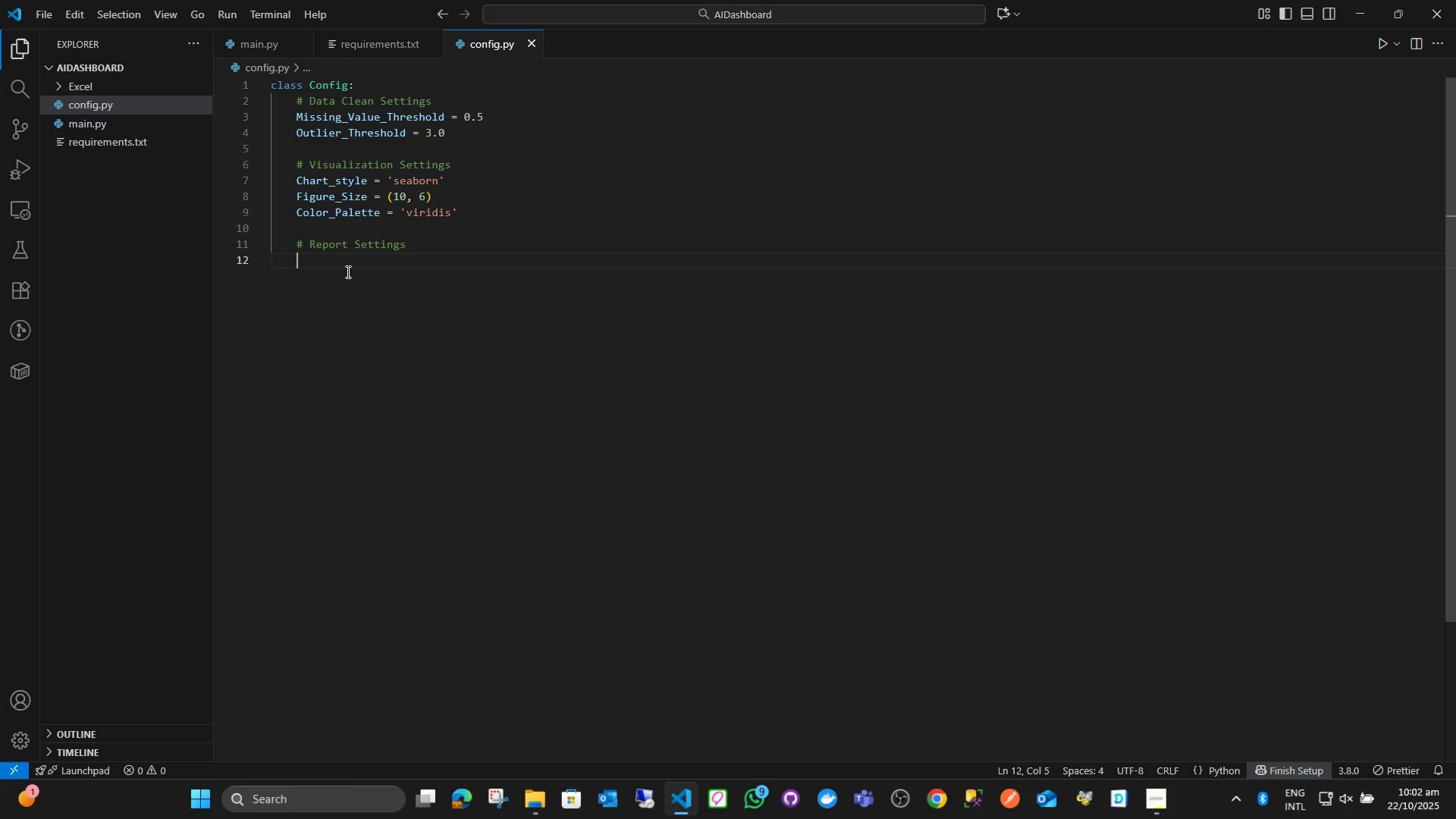 
key(Control+S)
 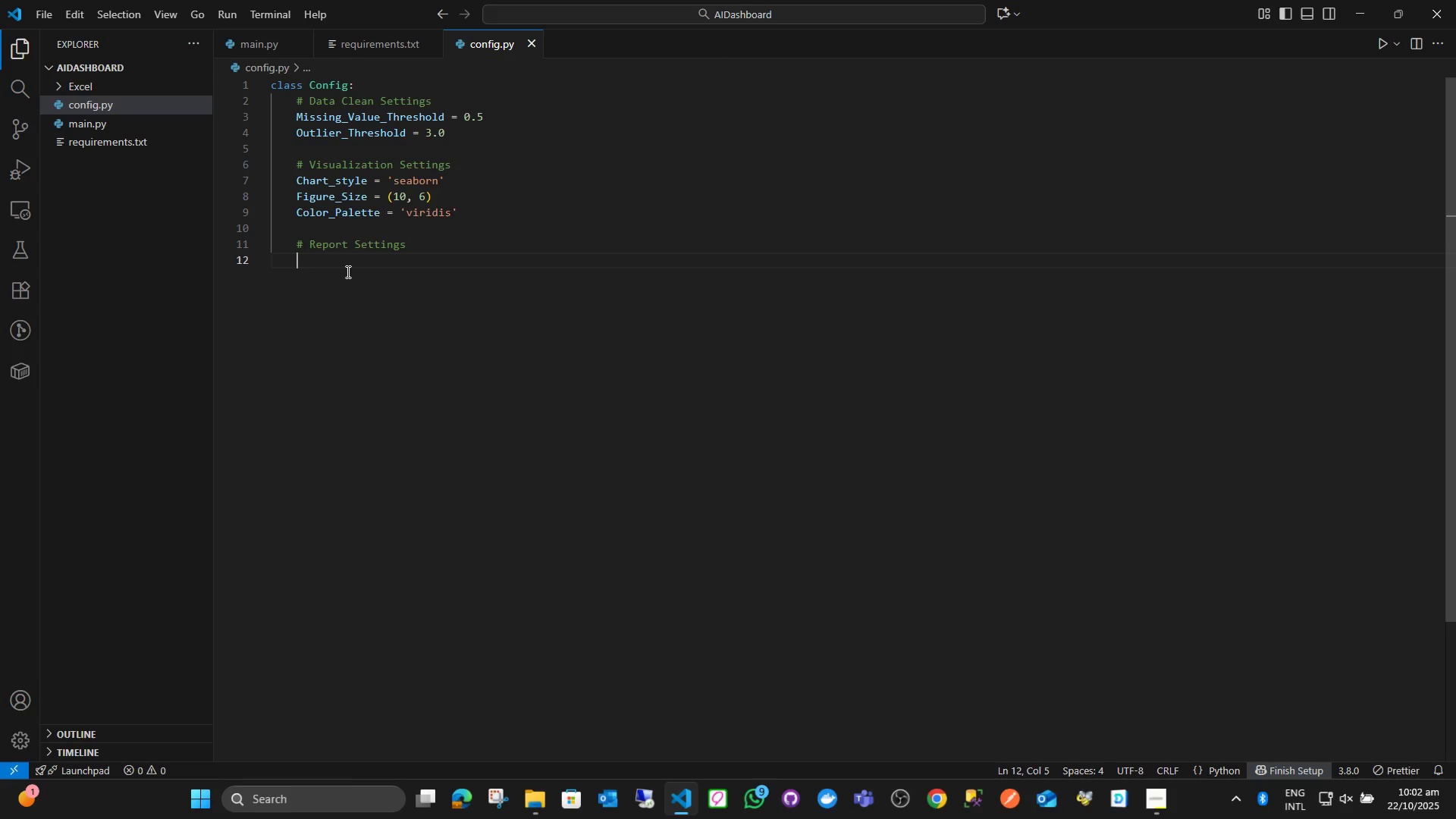 
type(Report_Title = '')
 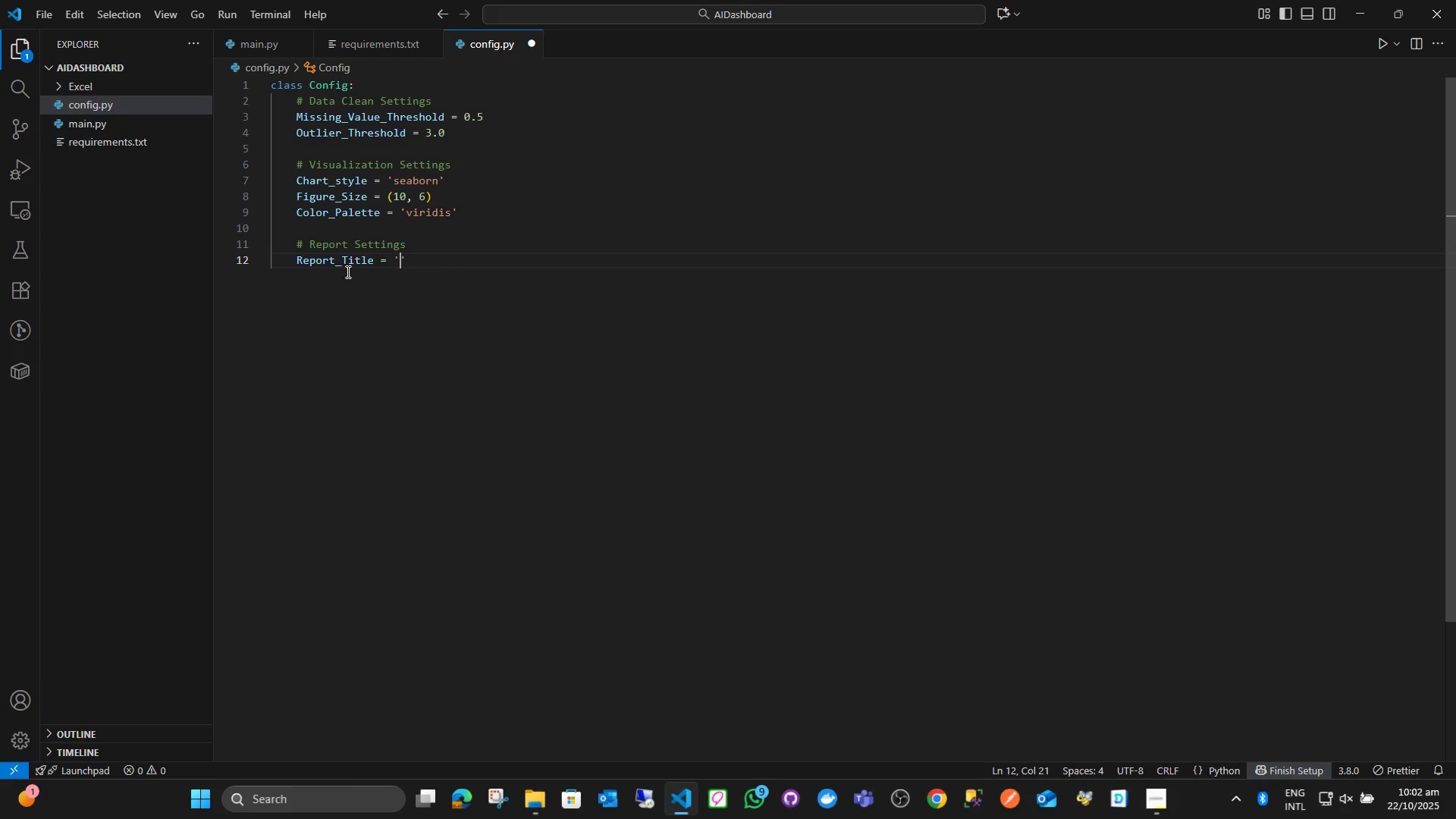 
 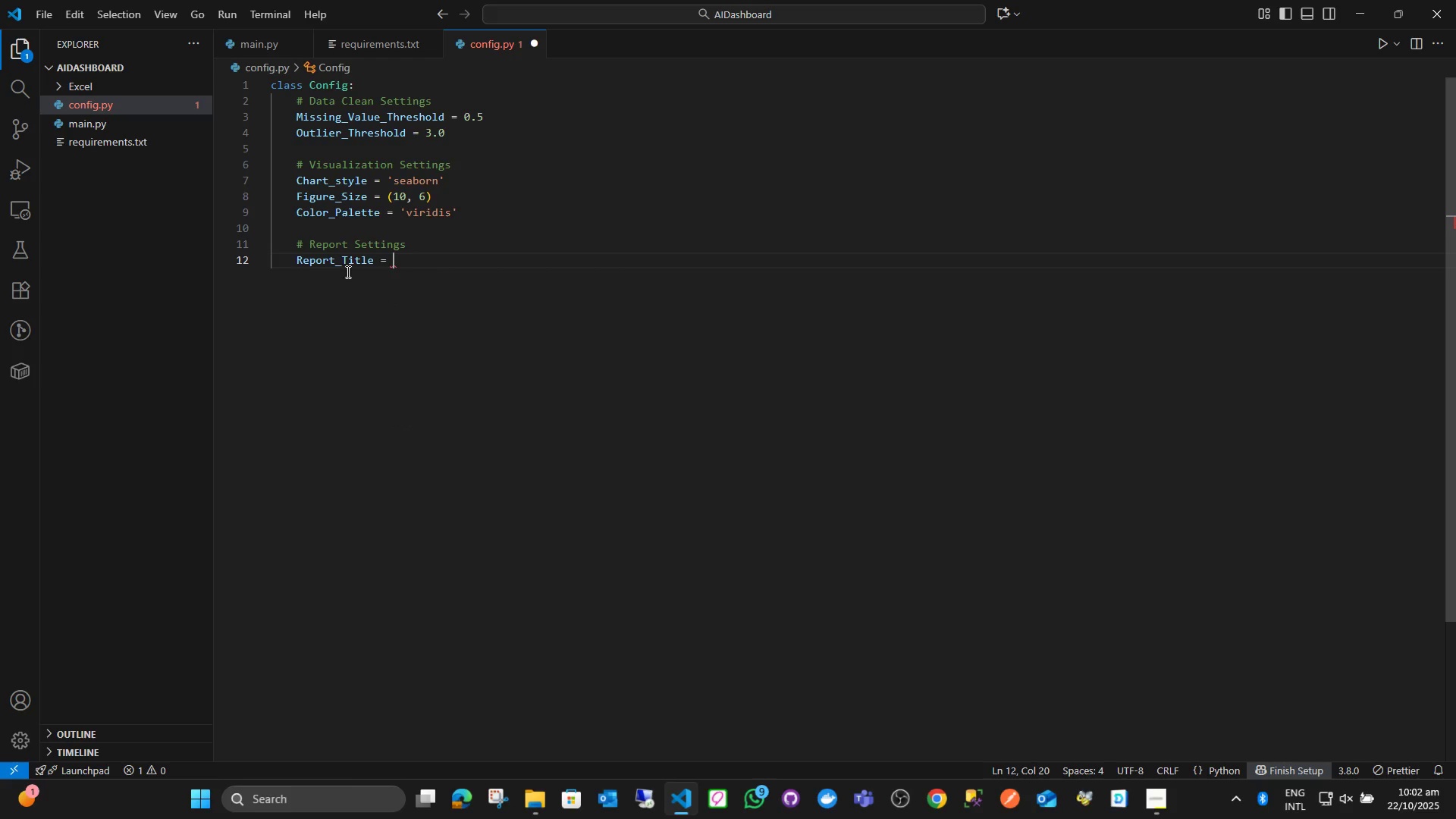 
key(ArrowLeft)
 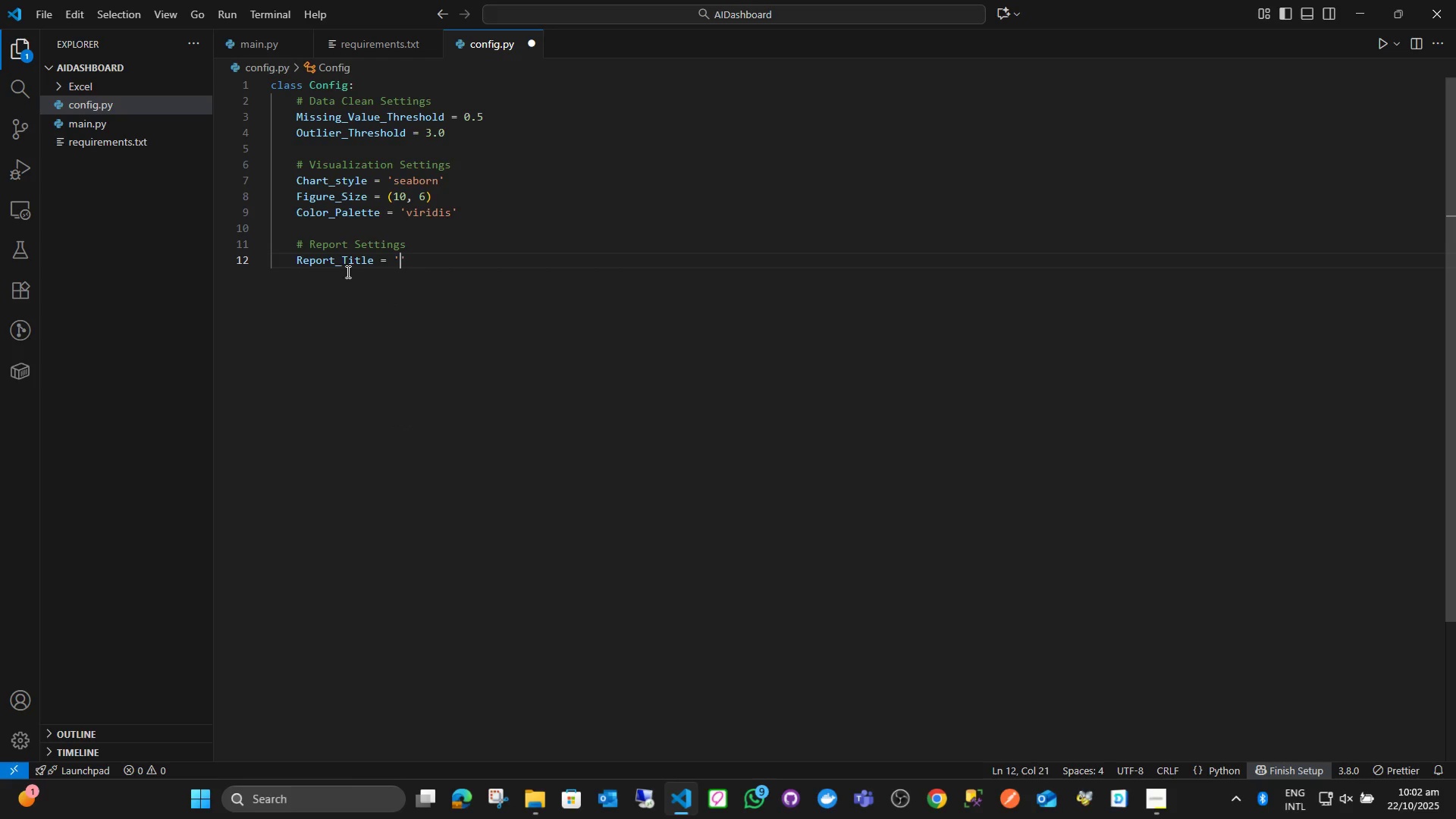 
type(Advanced )
 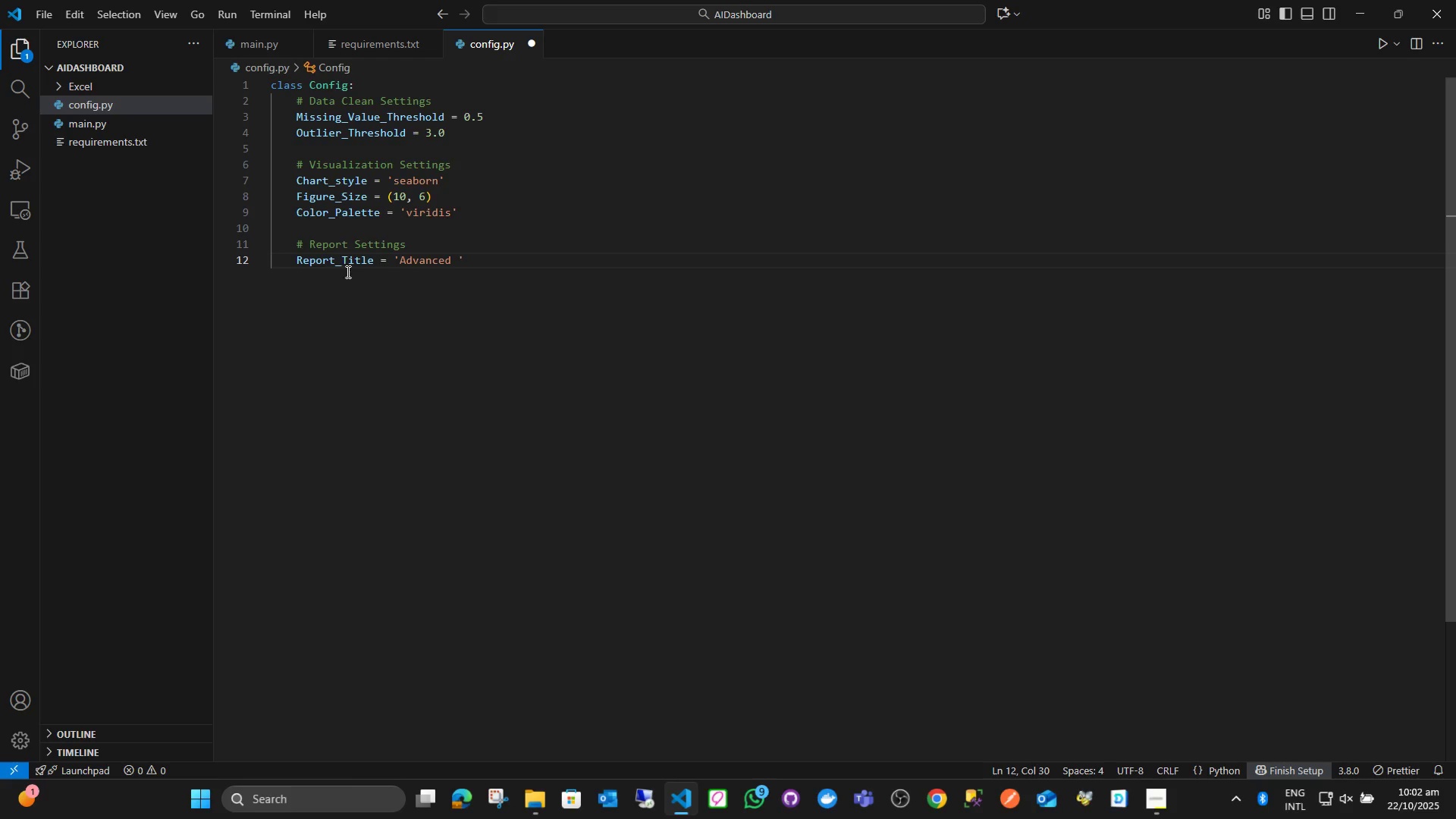 
type(Data )
 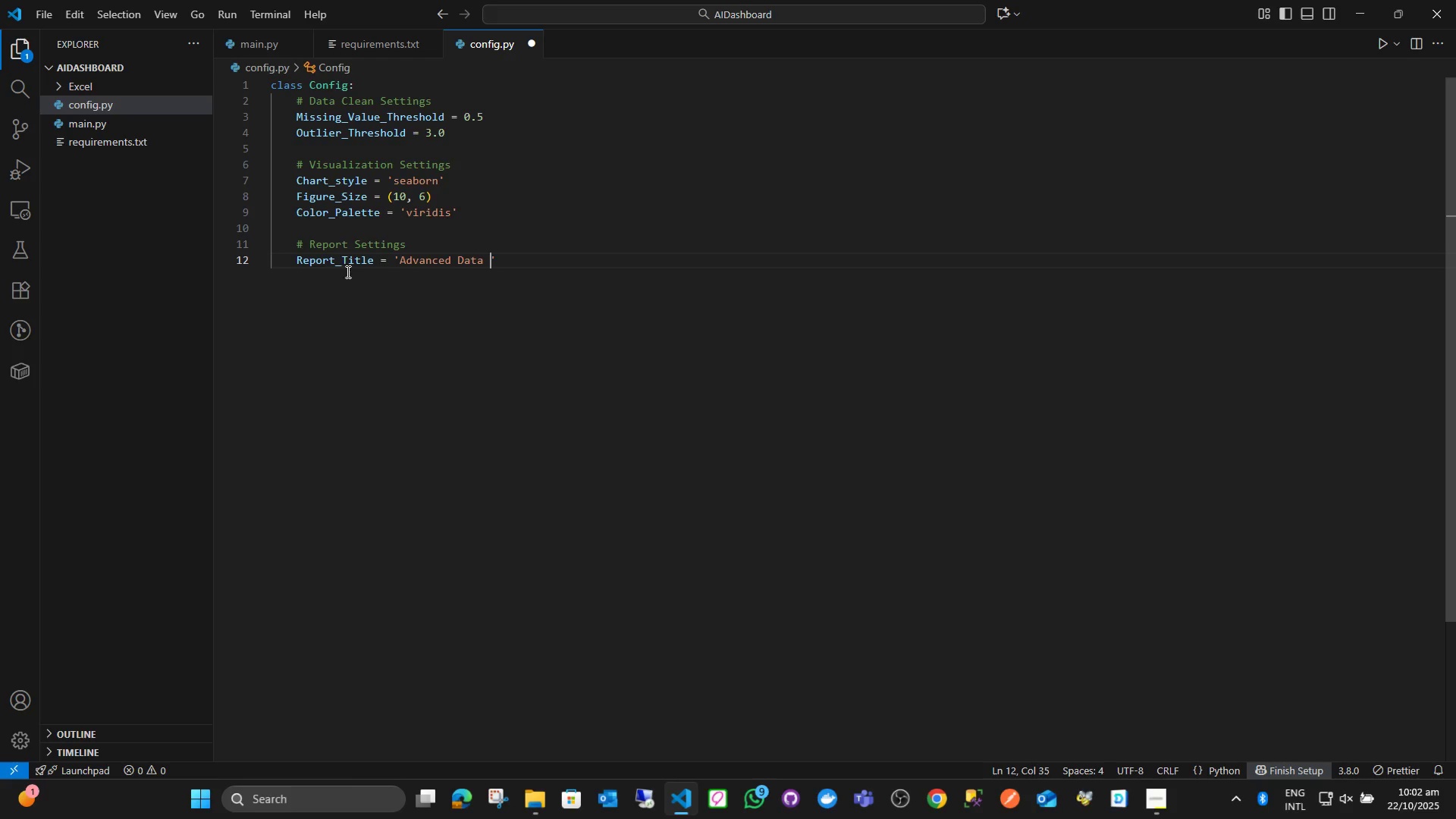 
type(Insights Report)
 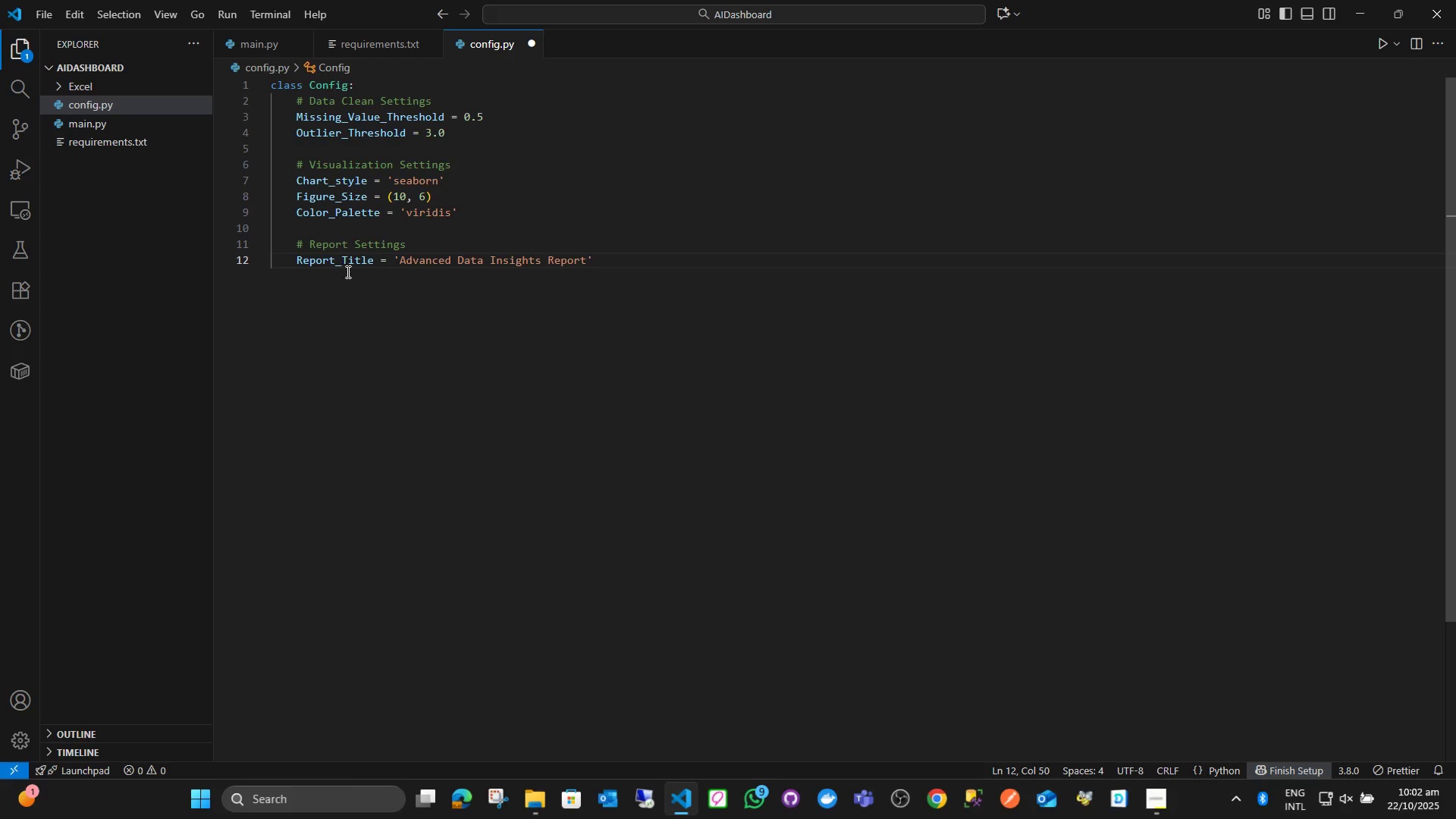 
key(ArrowRight)
 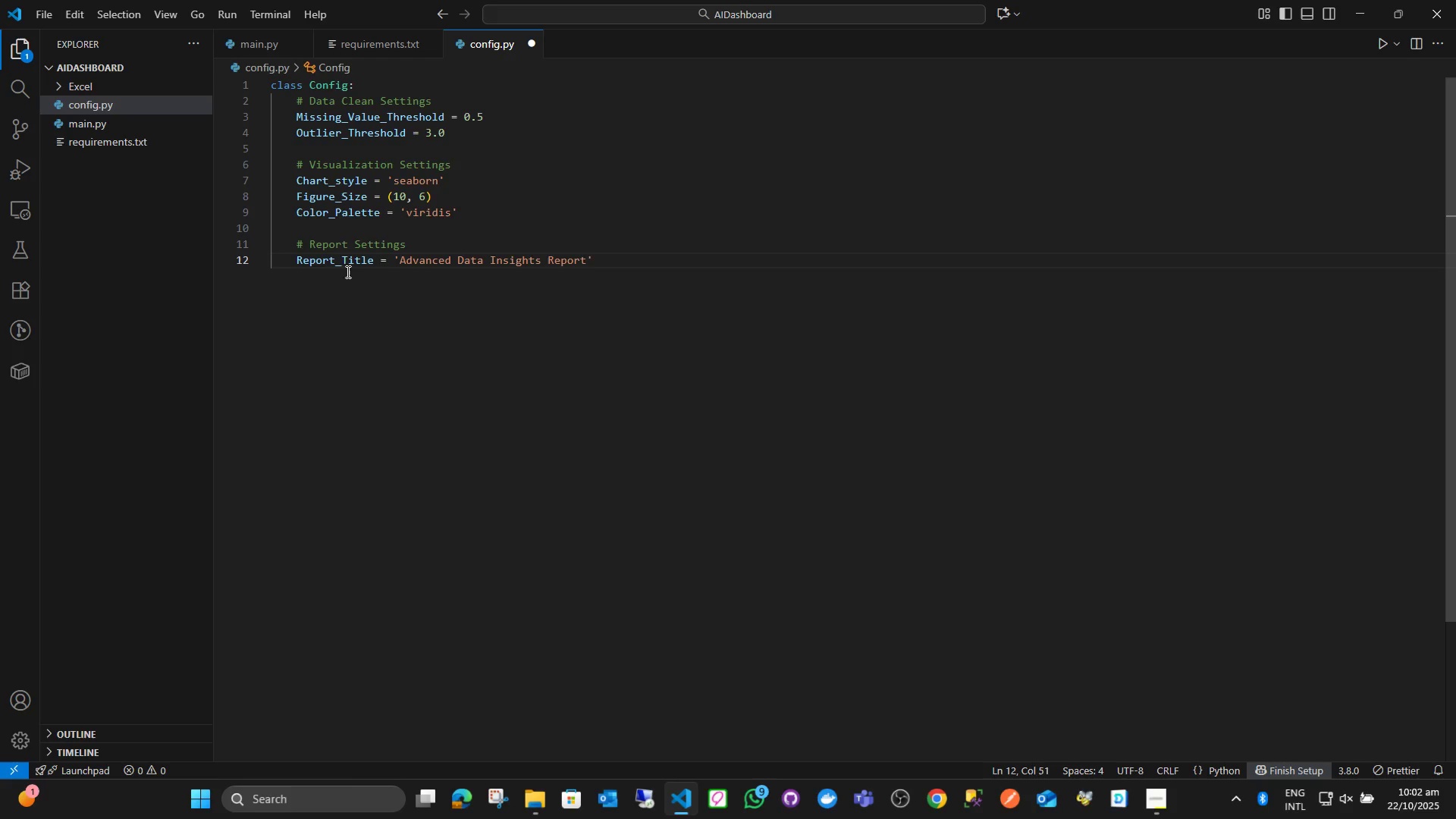 
key(Enter)
 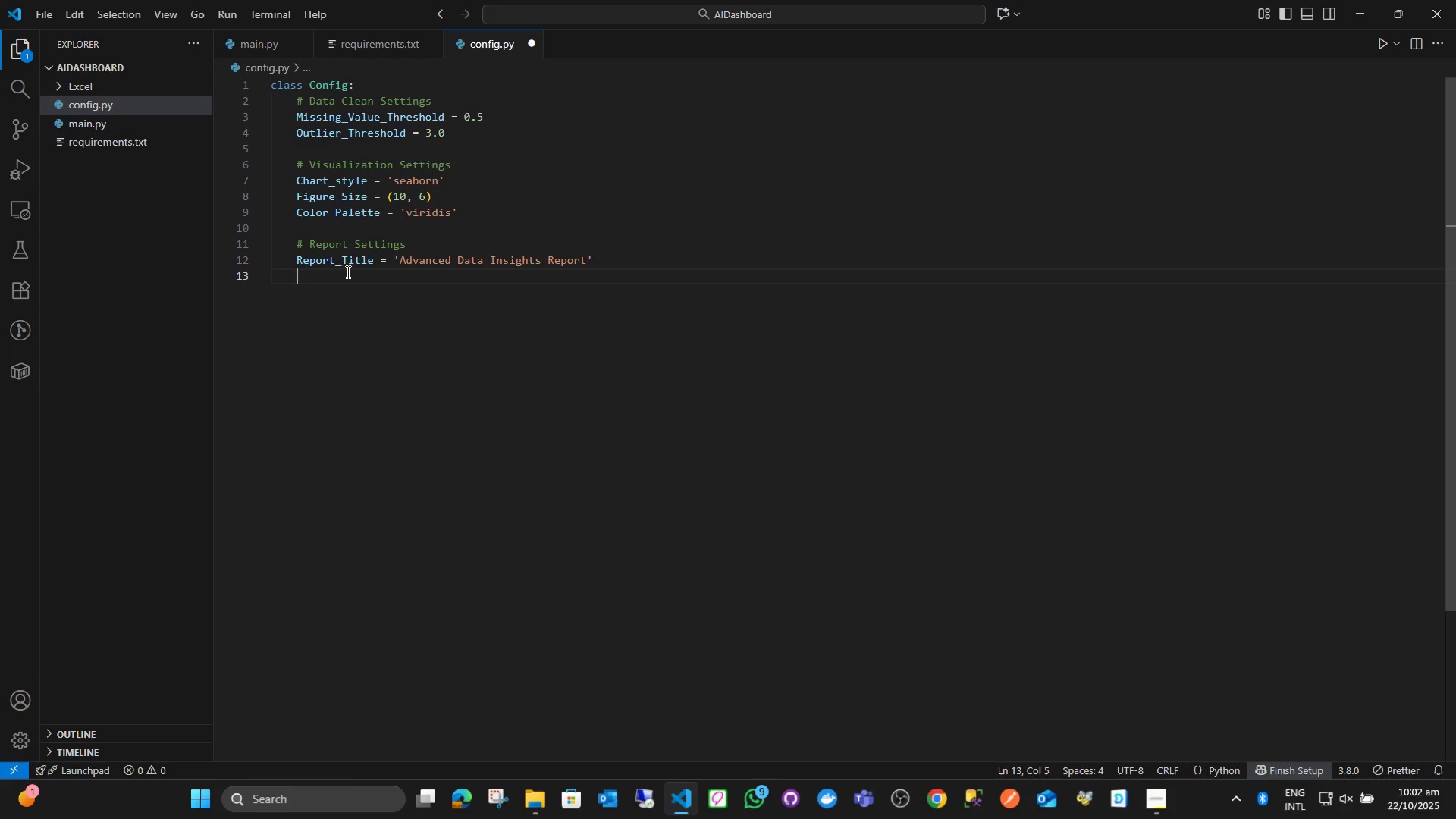 
type(Font_Size = 12)
 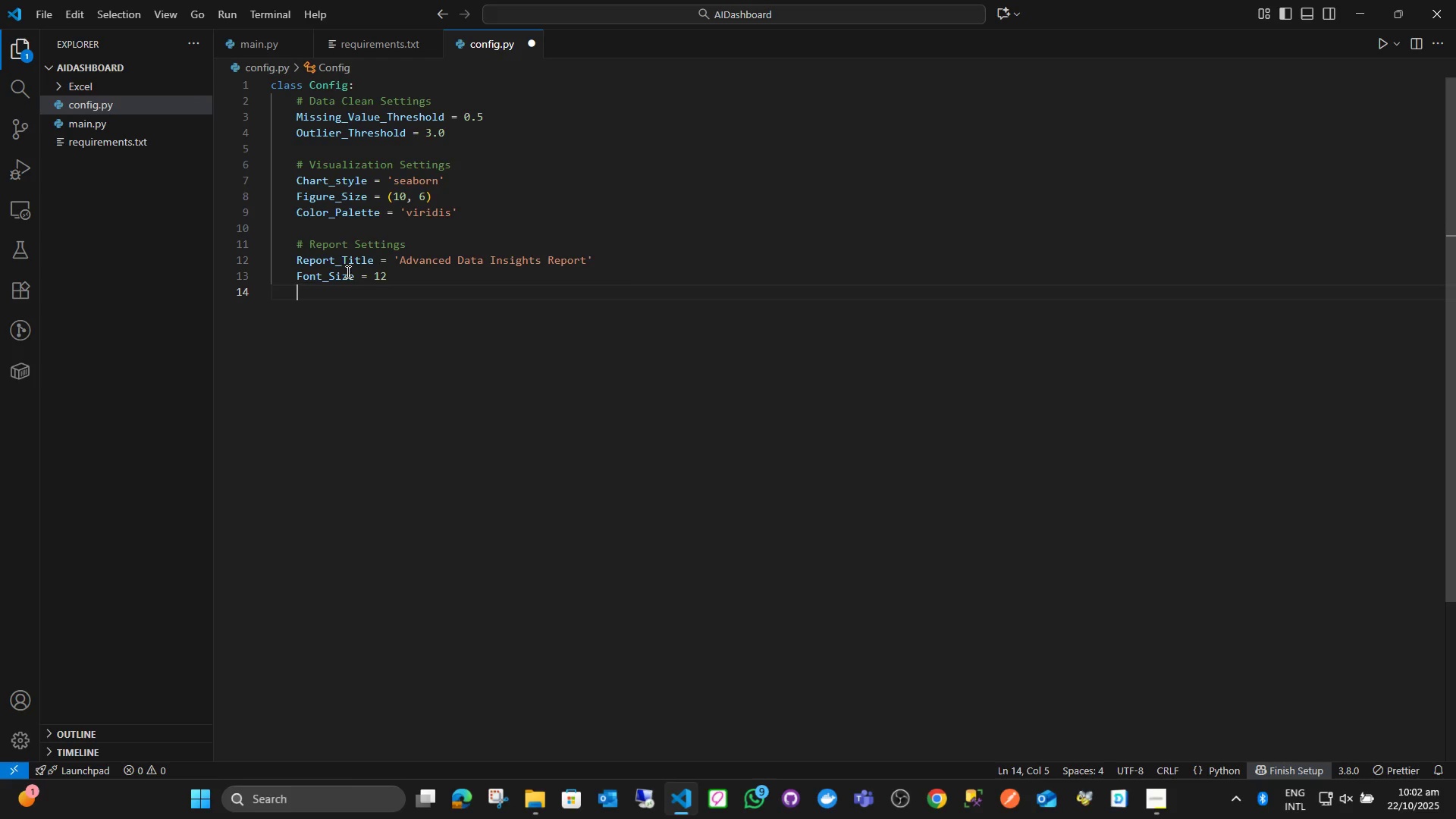 
 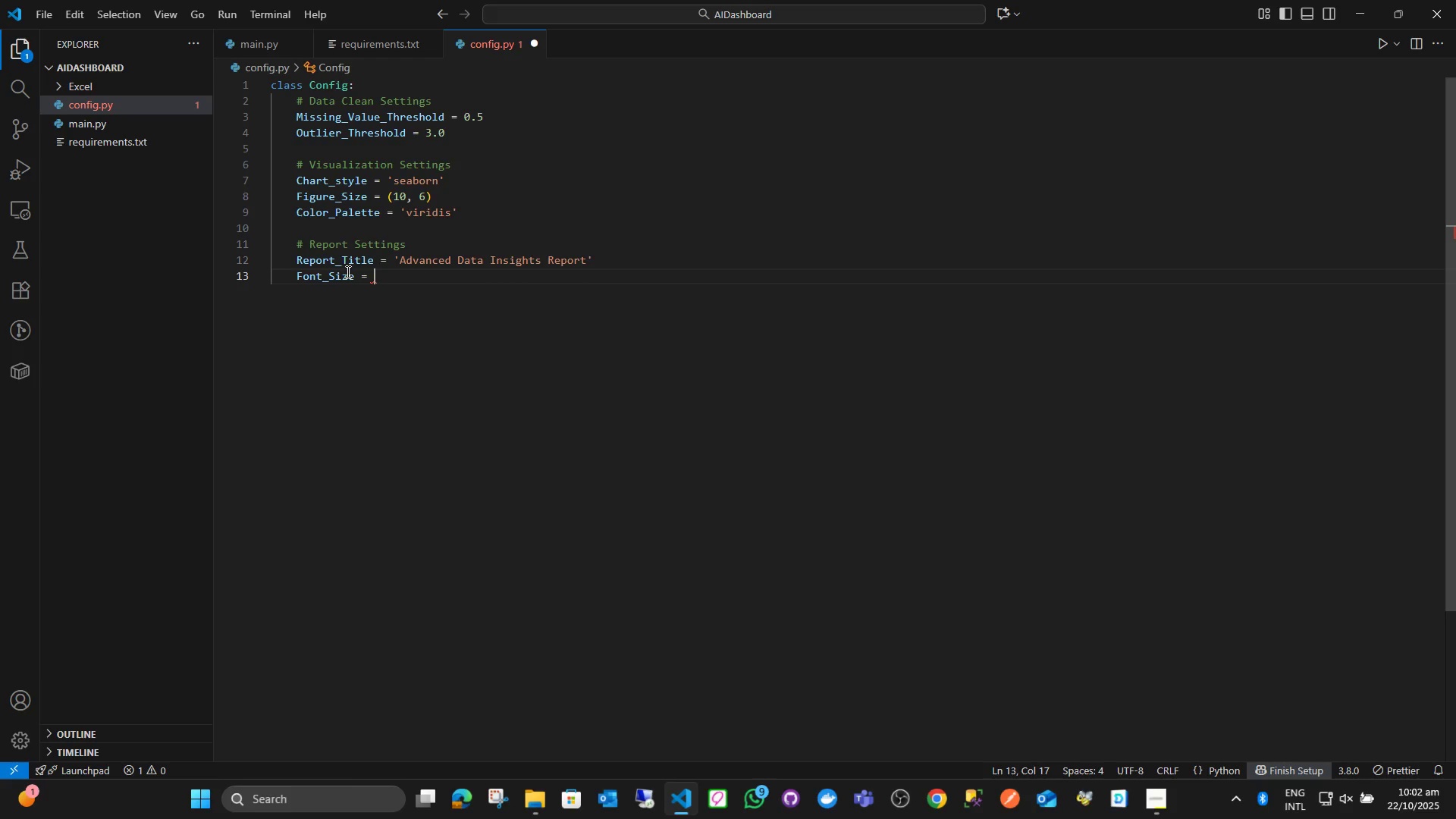 
key(Enter)
 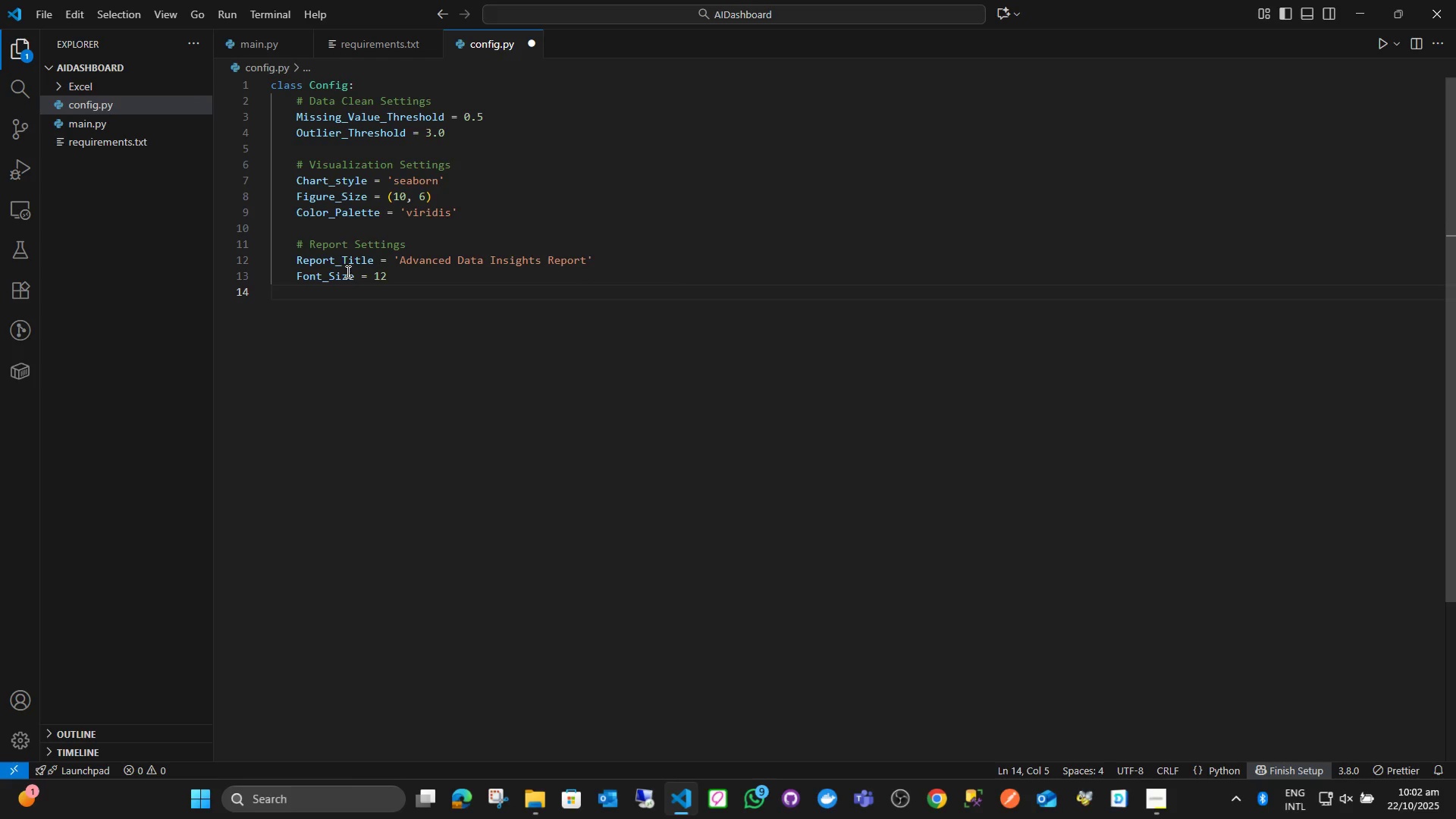 
type(Margin = 10)
 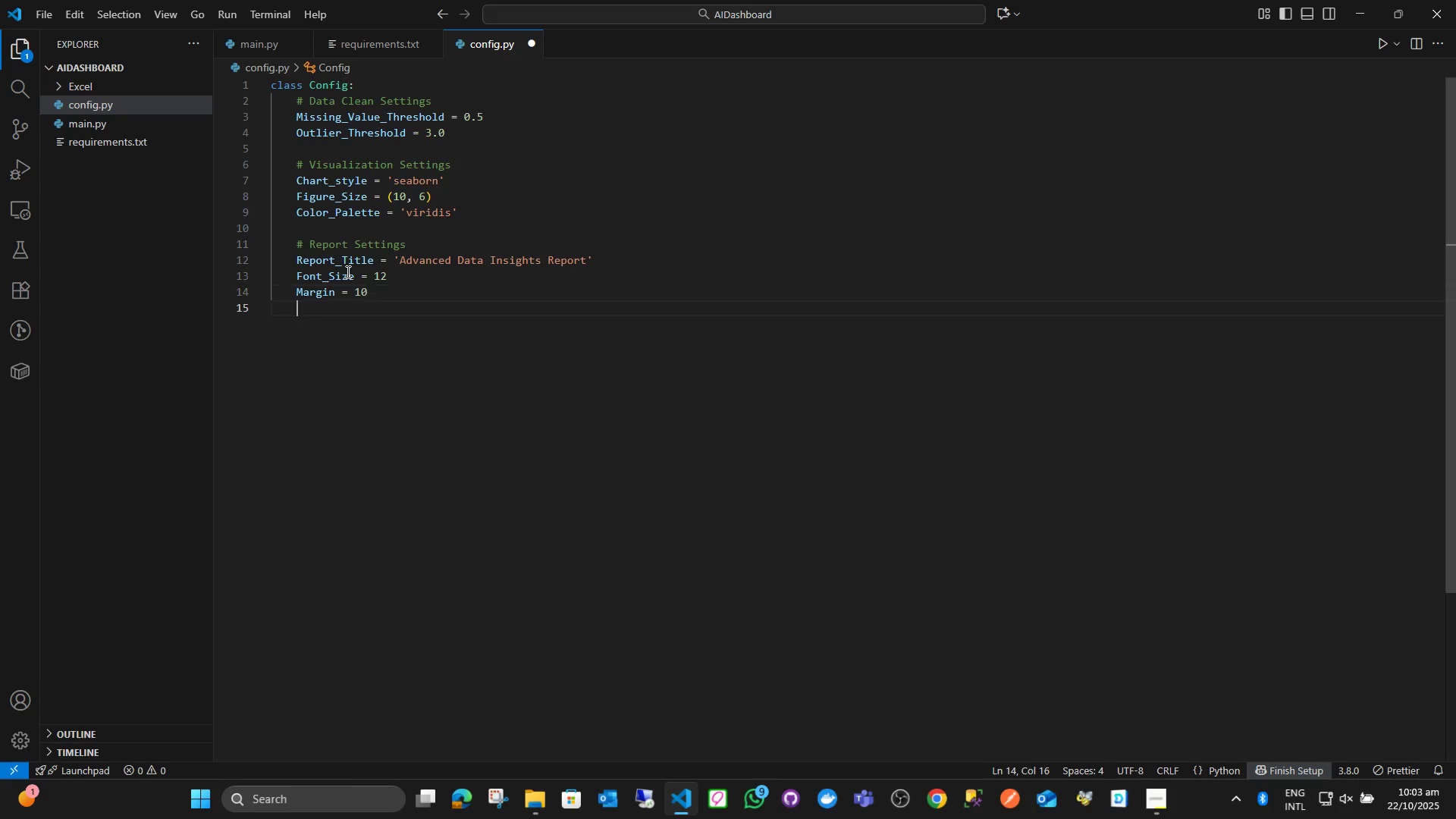 
key(Enter)
 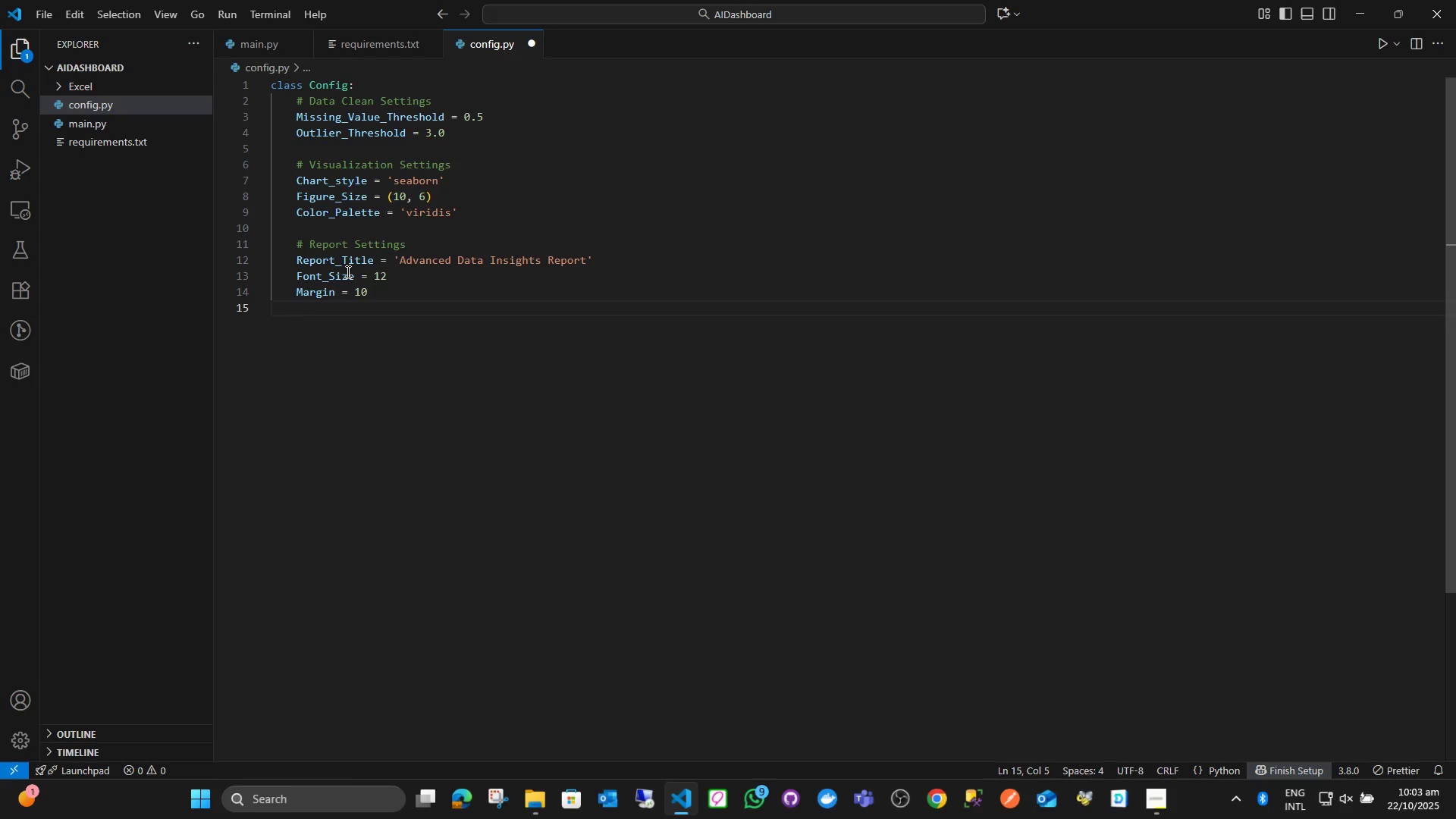 
key(Enter)
 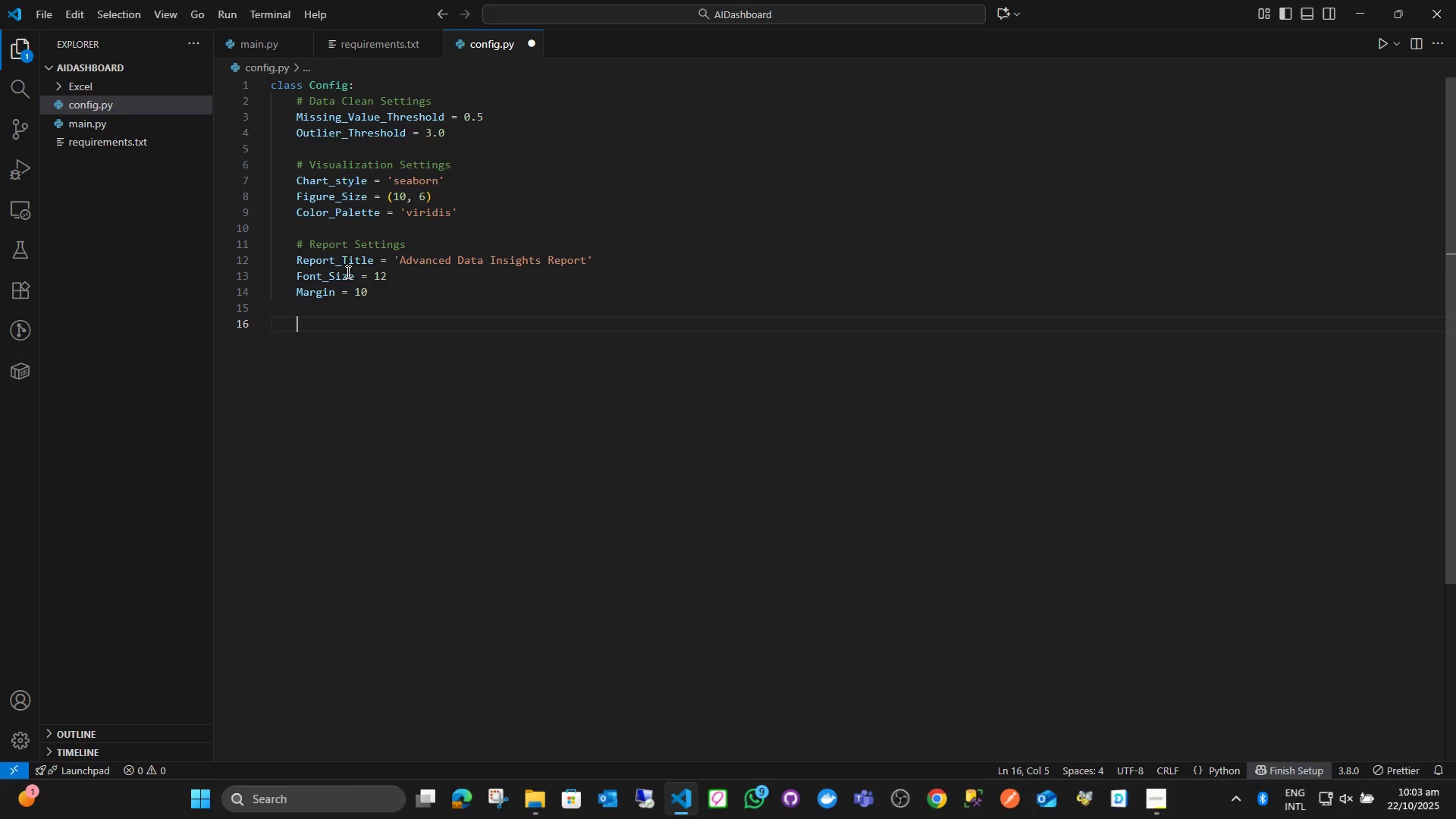 
type(# AI Summary)
 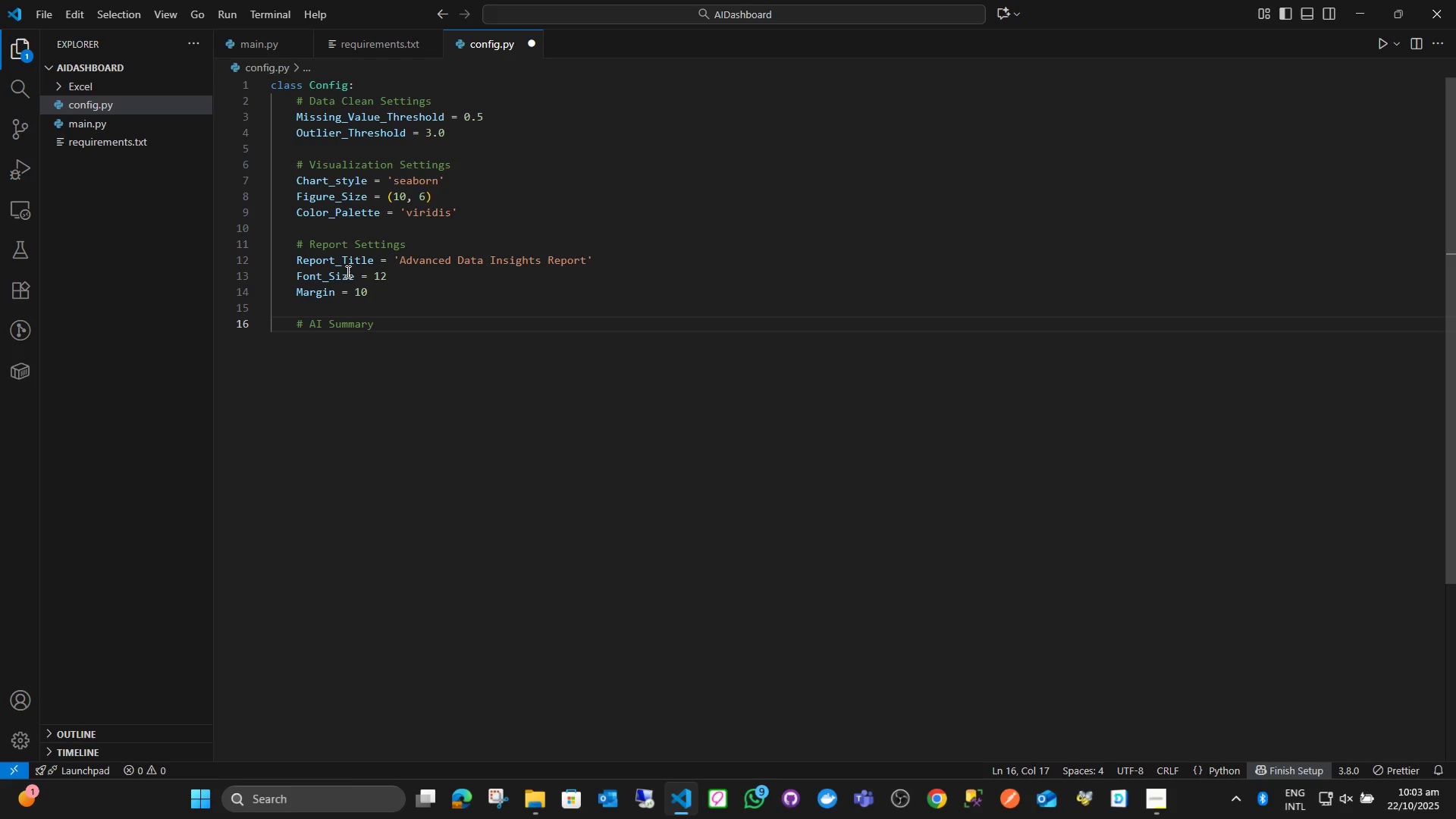 
key(Enter)
 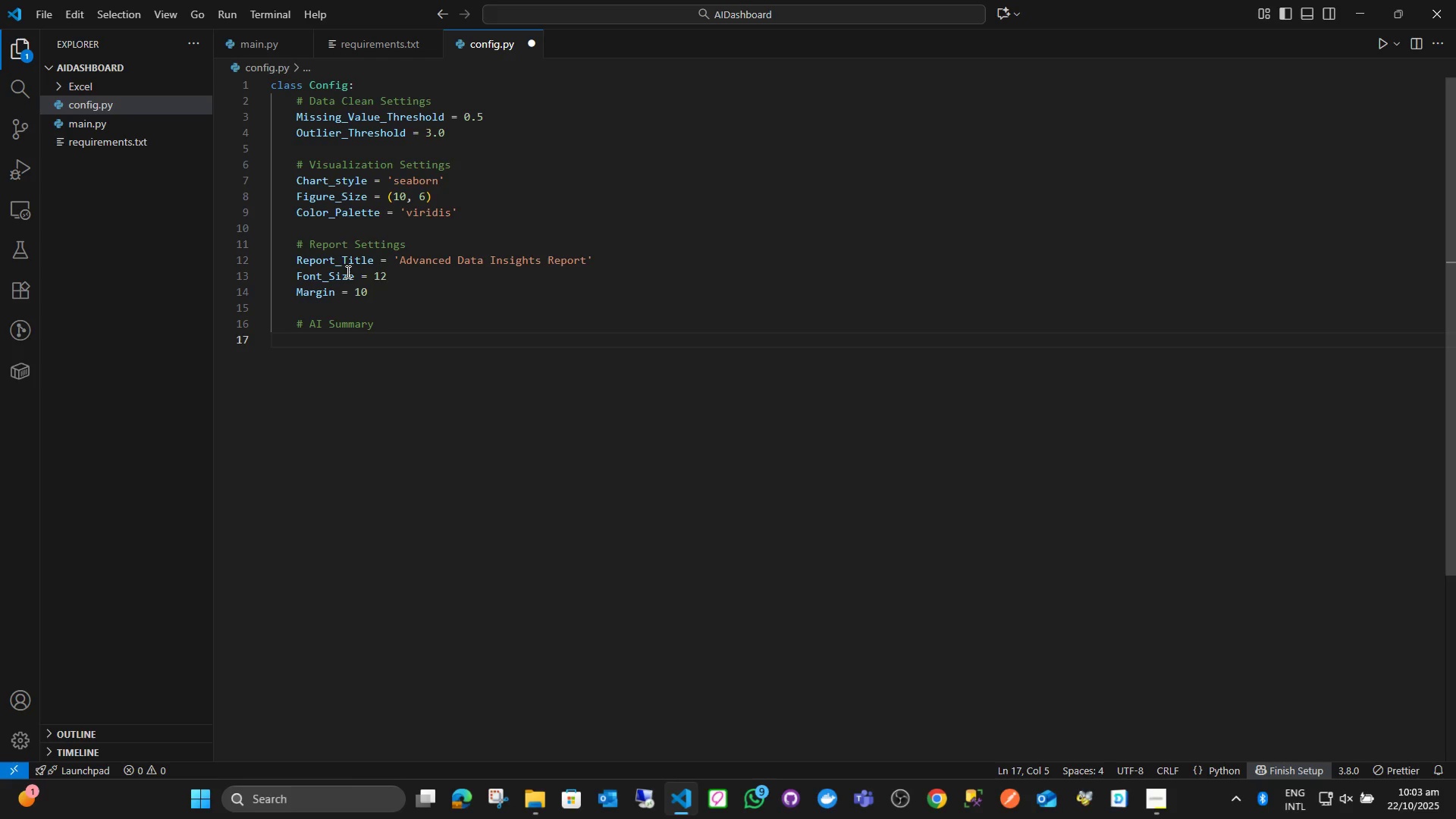 
type(Summary_Length = )
 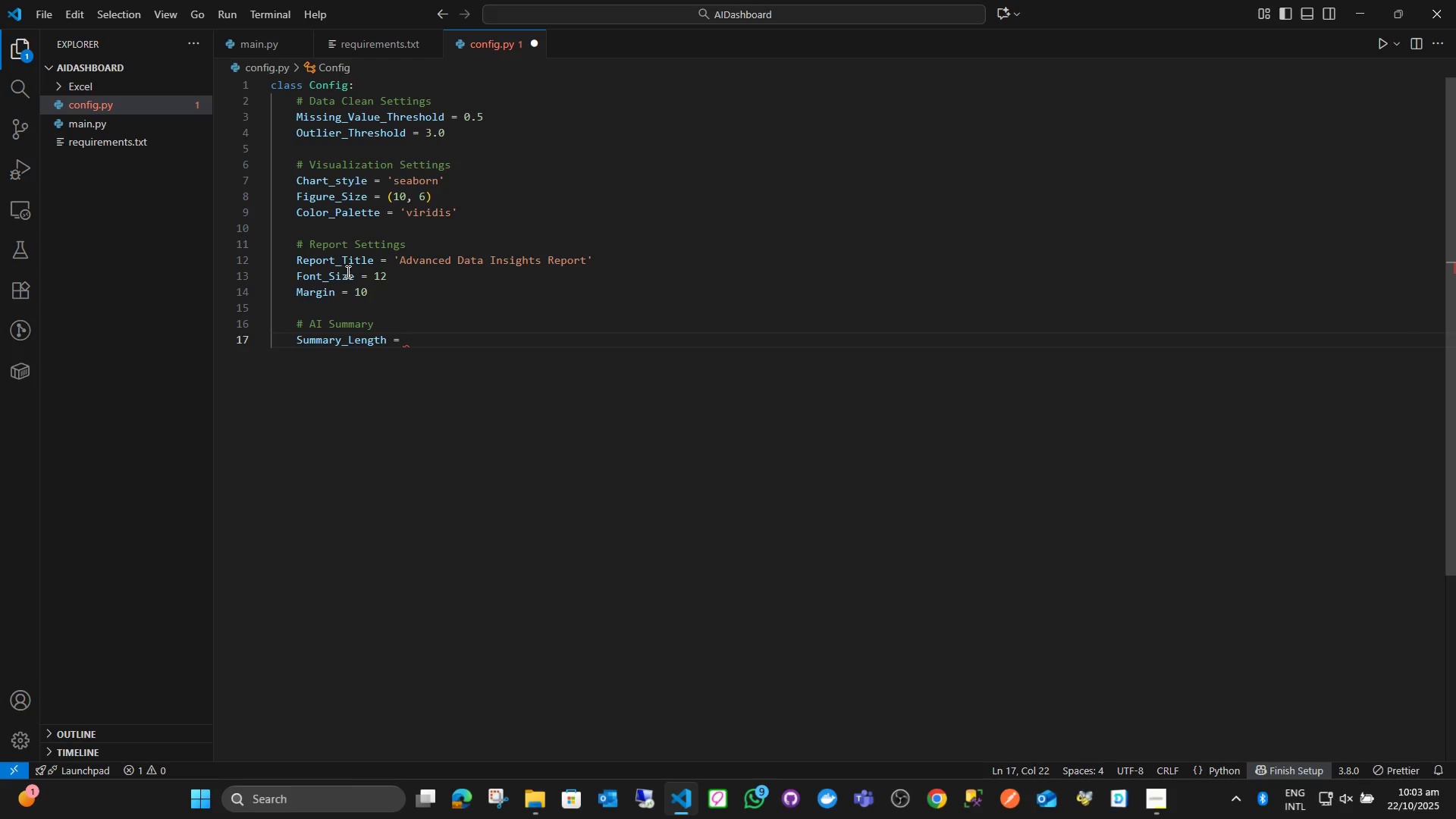 
wait(10.04)
 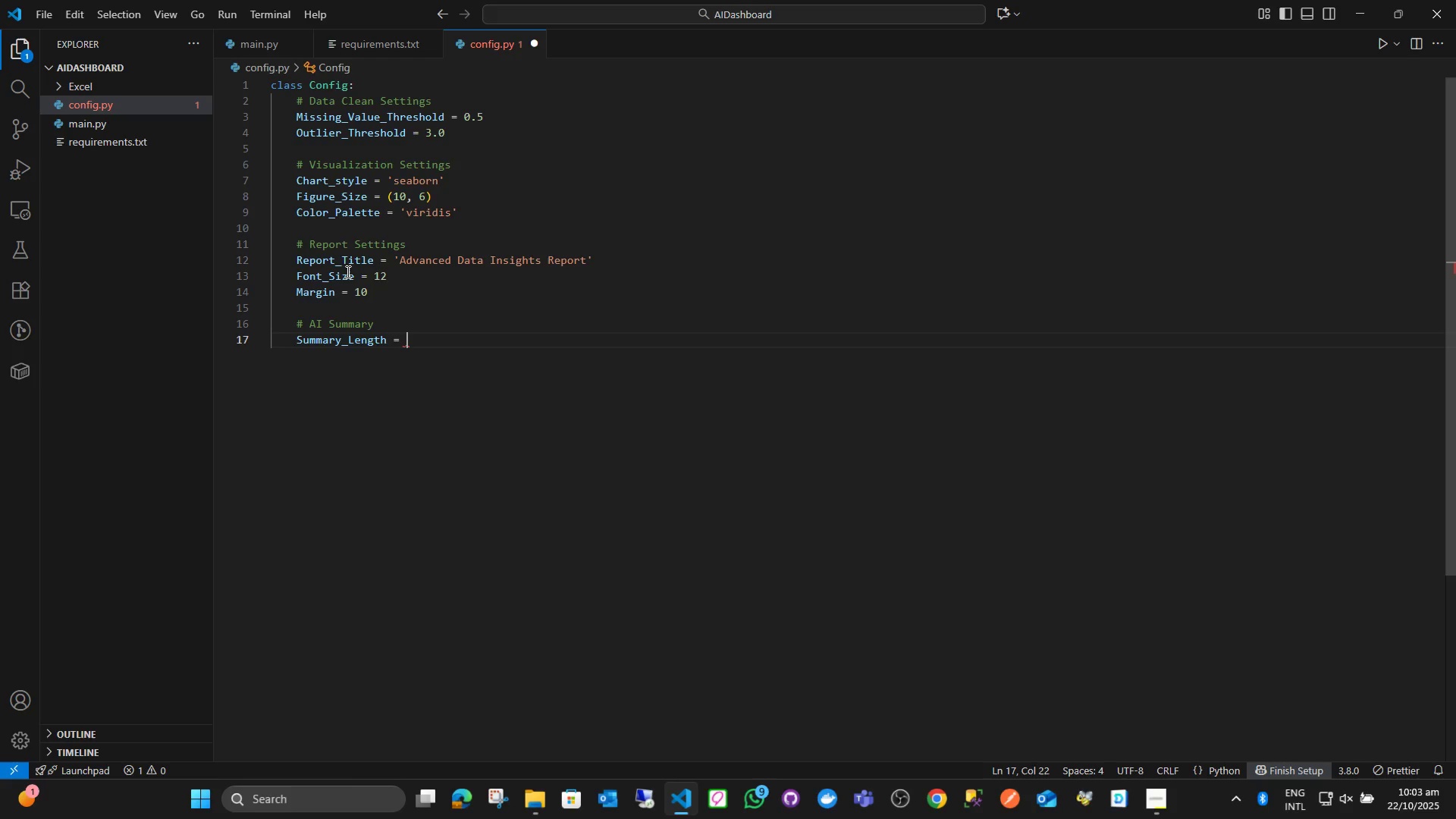 
key(Numpad3)
 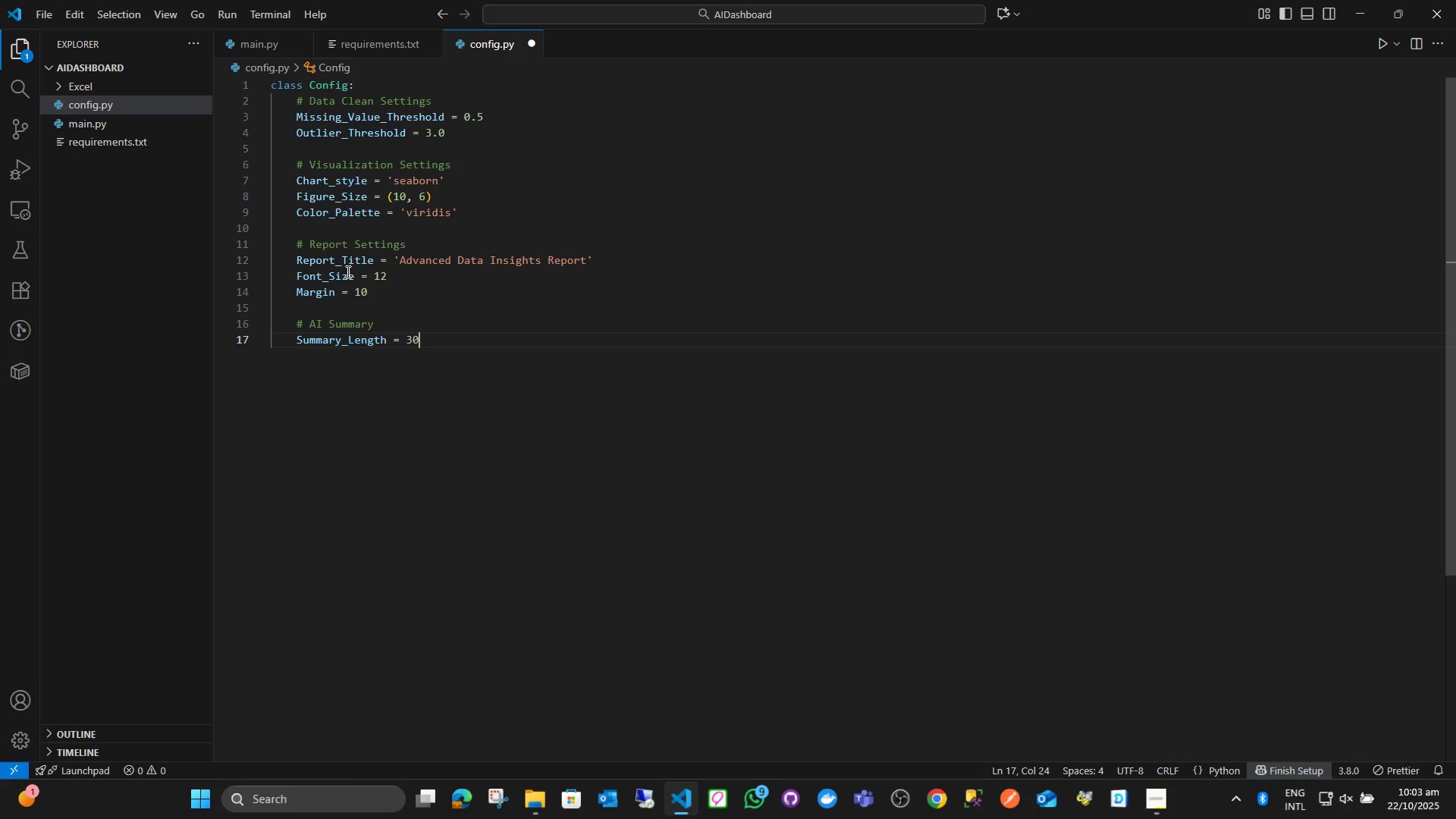 
key(Numpad0)
 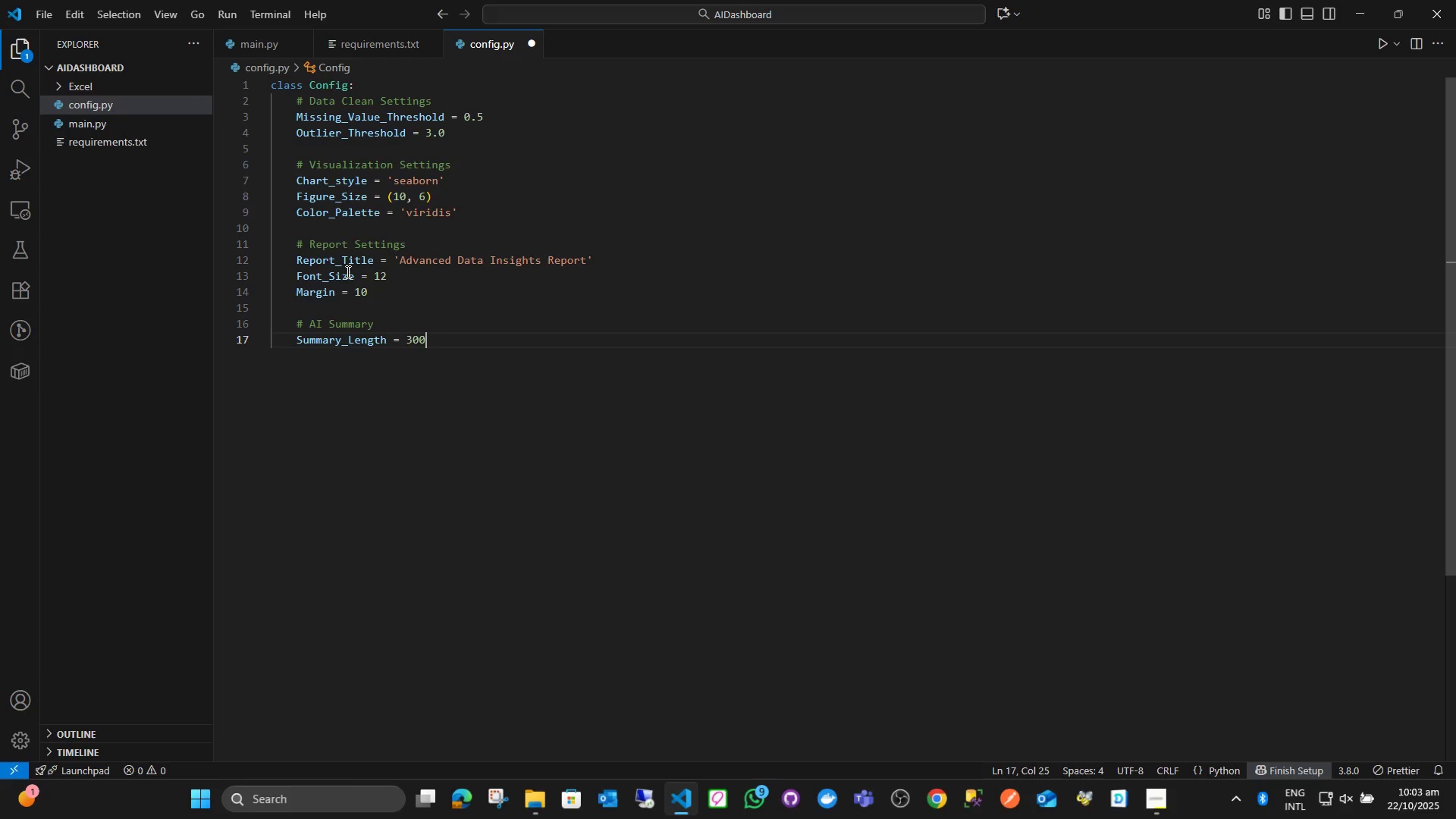 
key(Numpad0)
 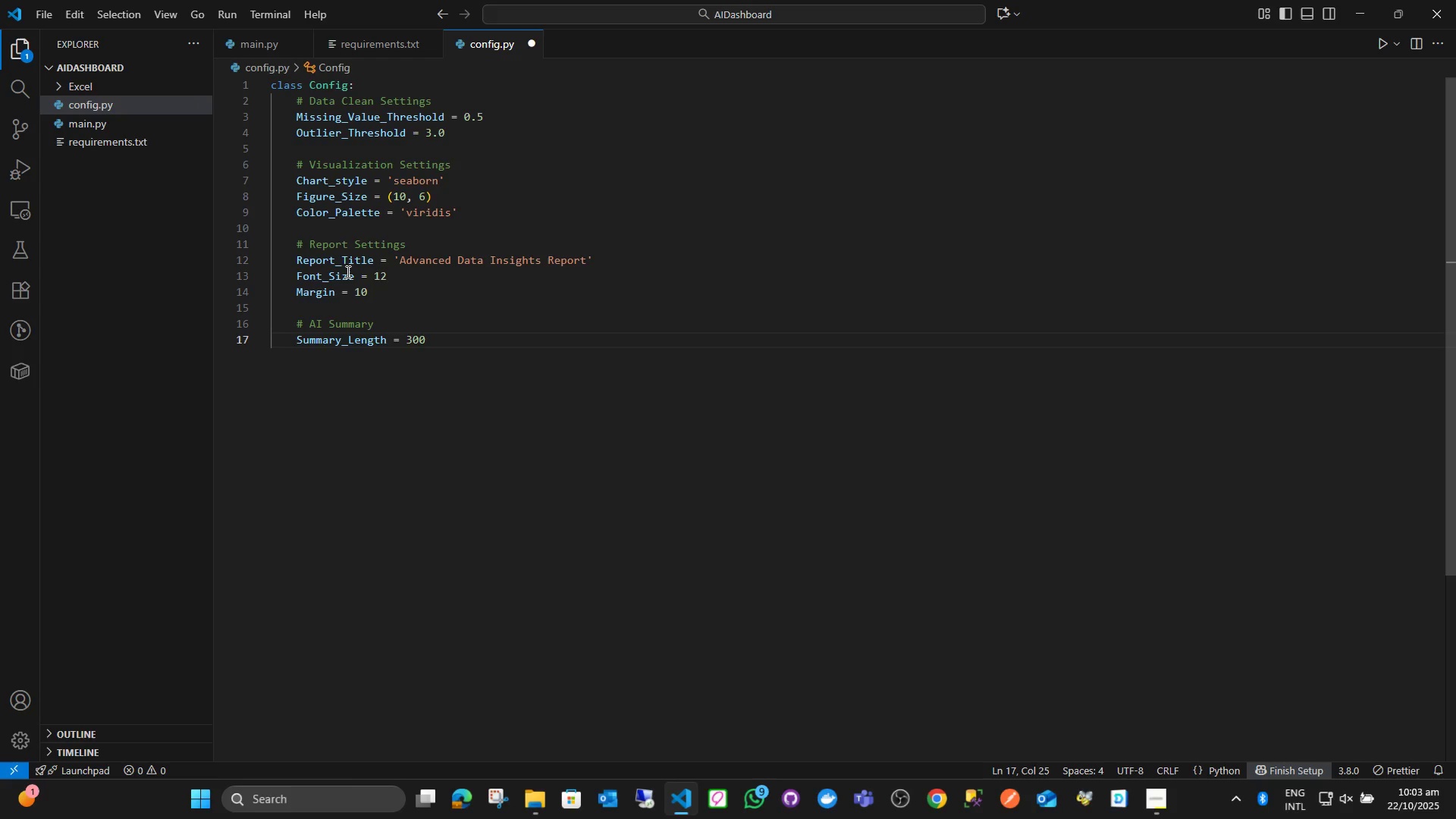 
key(Control+ControlLeft)
 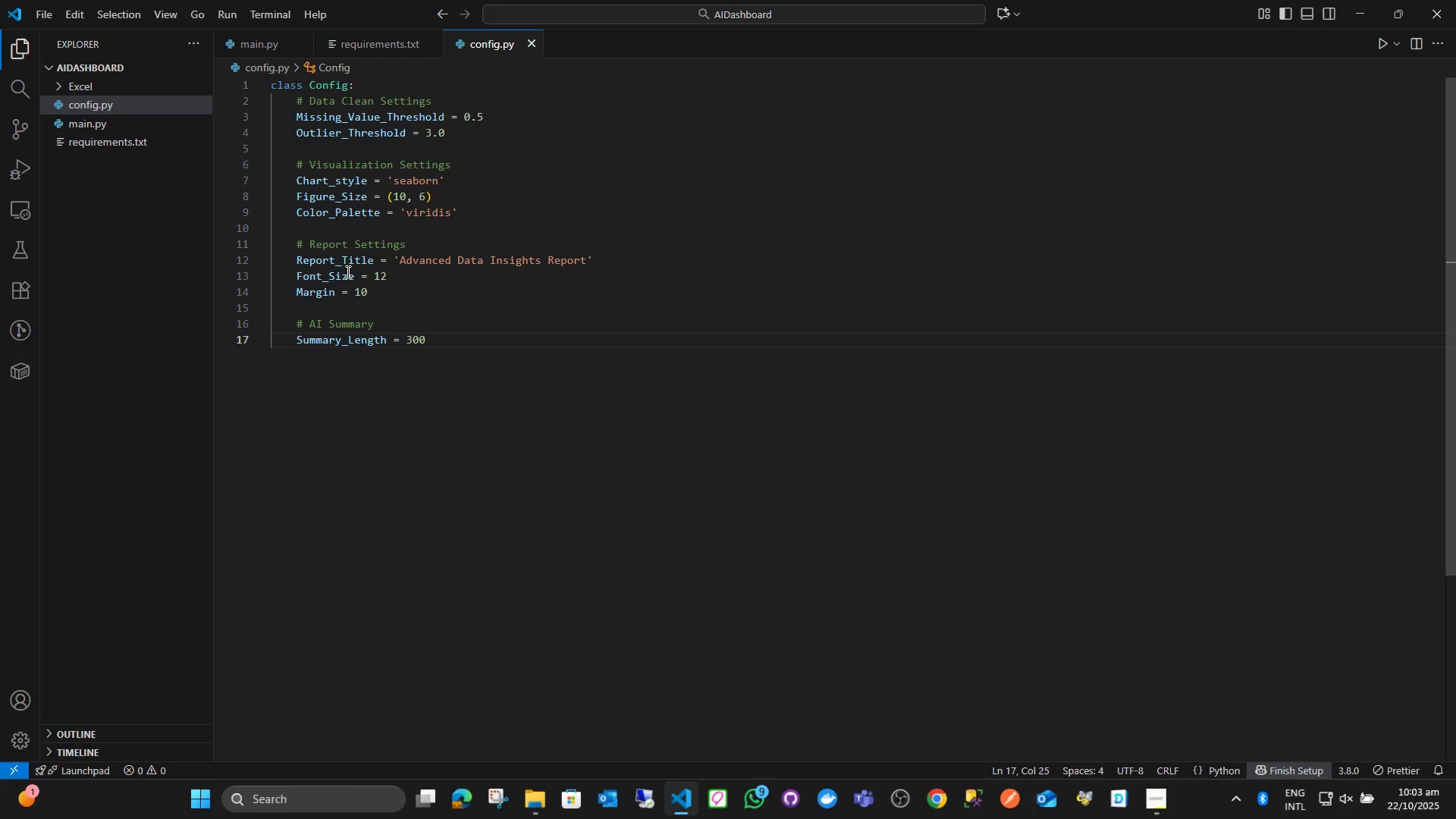 
key(Control+S)
 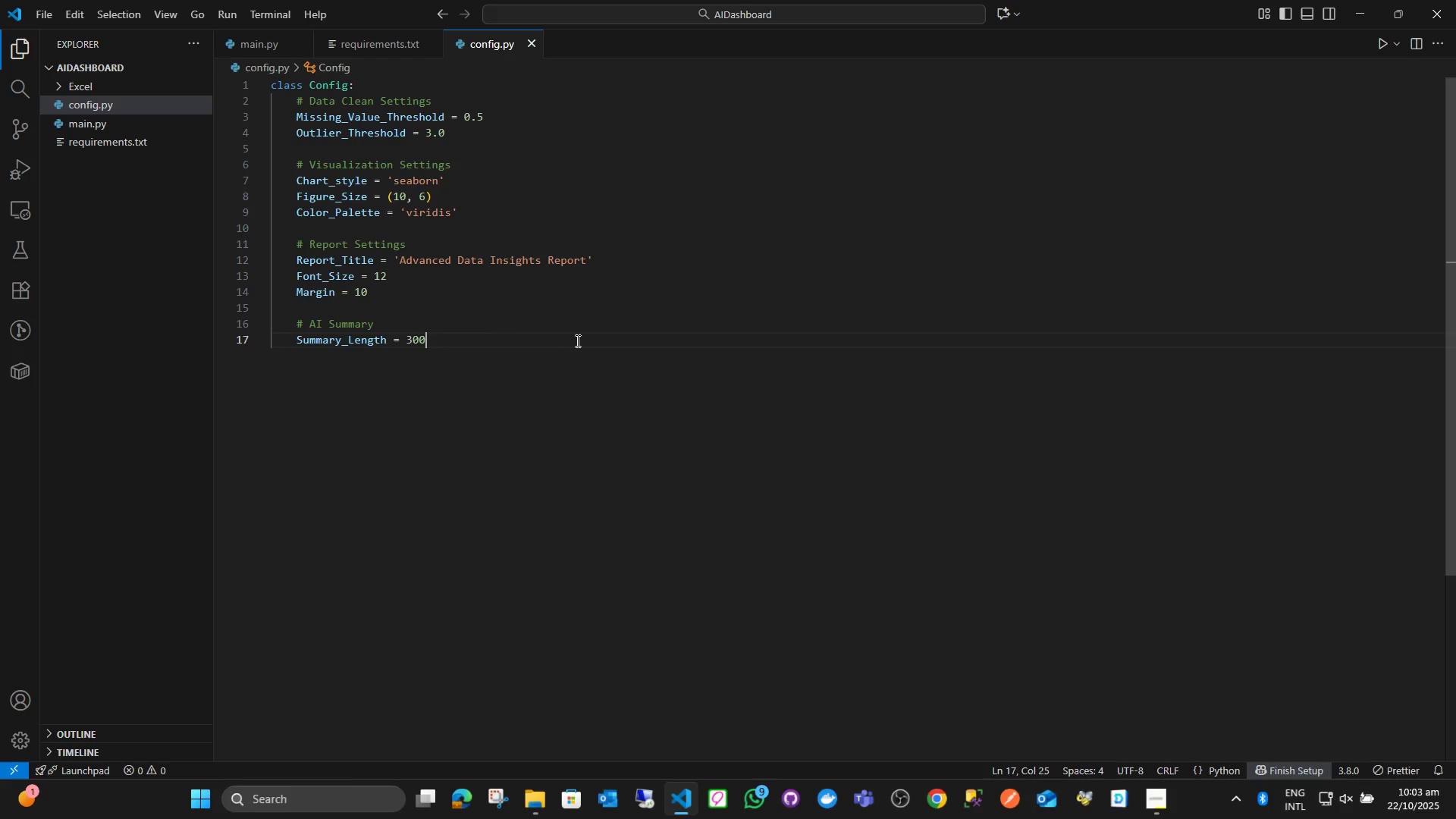 
left_click([572, 338])
 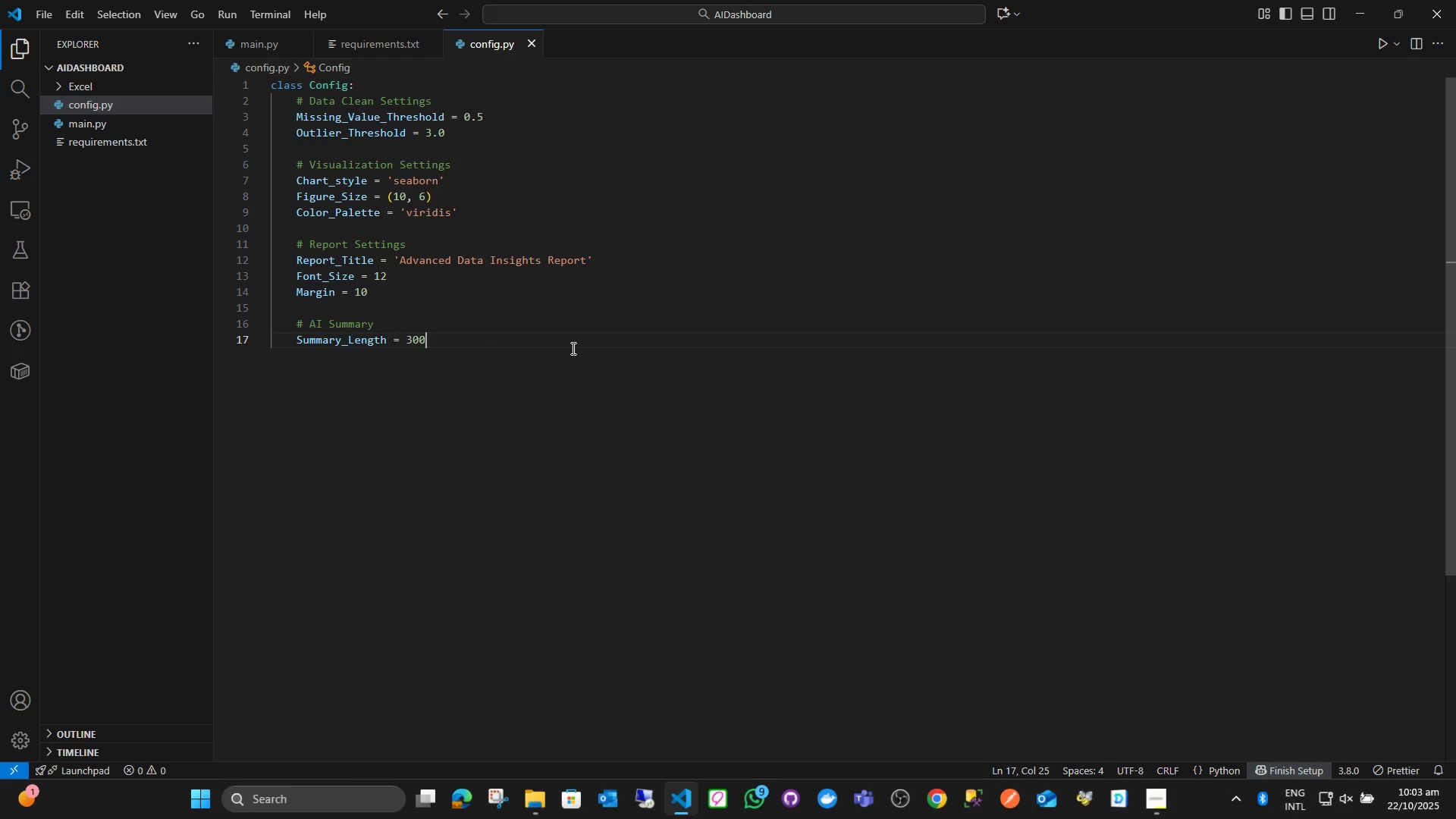 
type( #w)
key(Backspace)
type( 300 words  )
 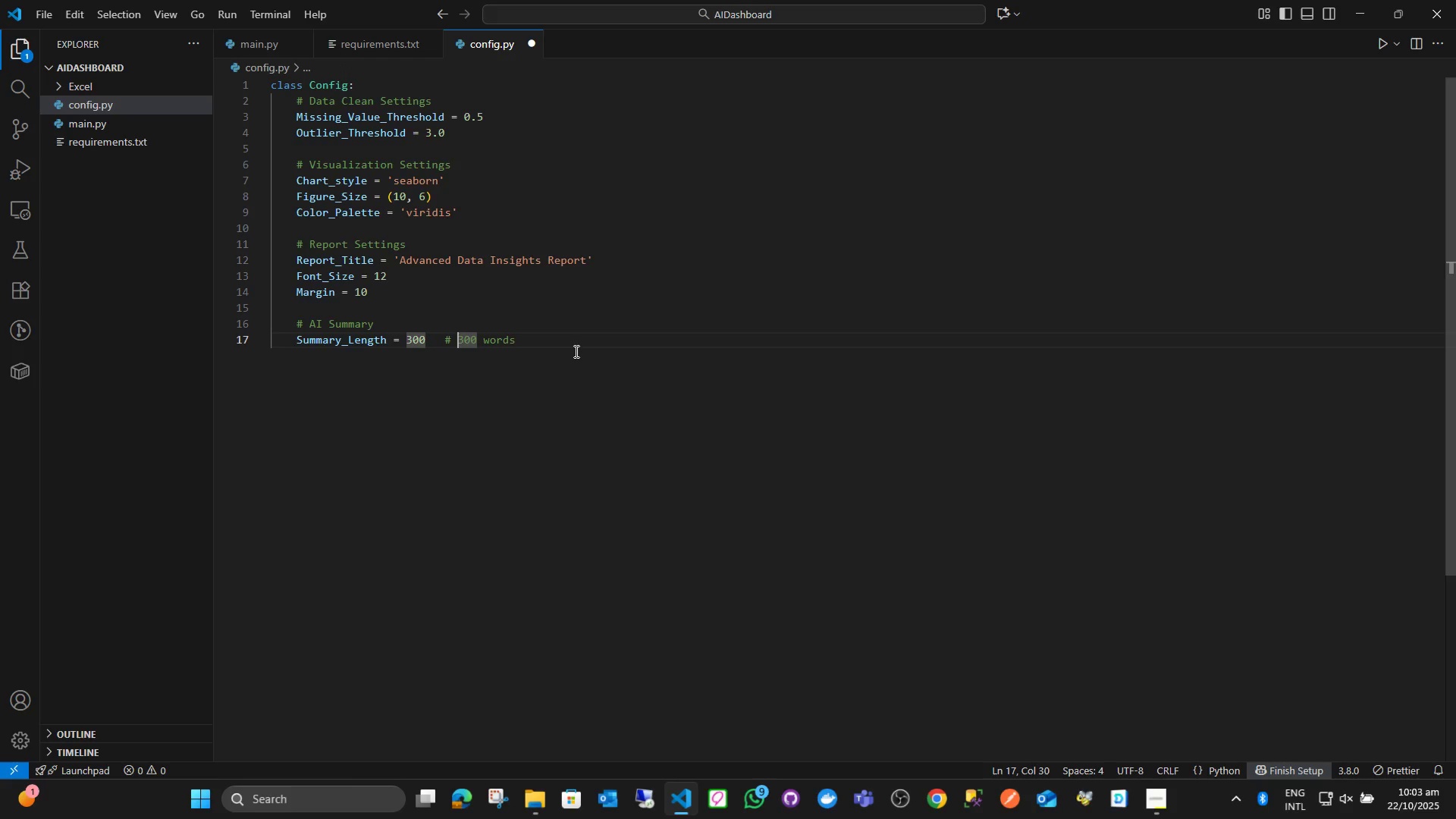 
 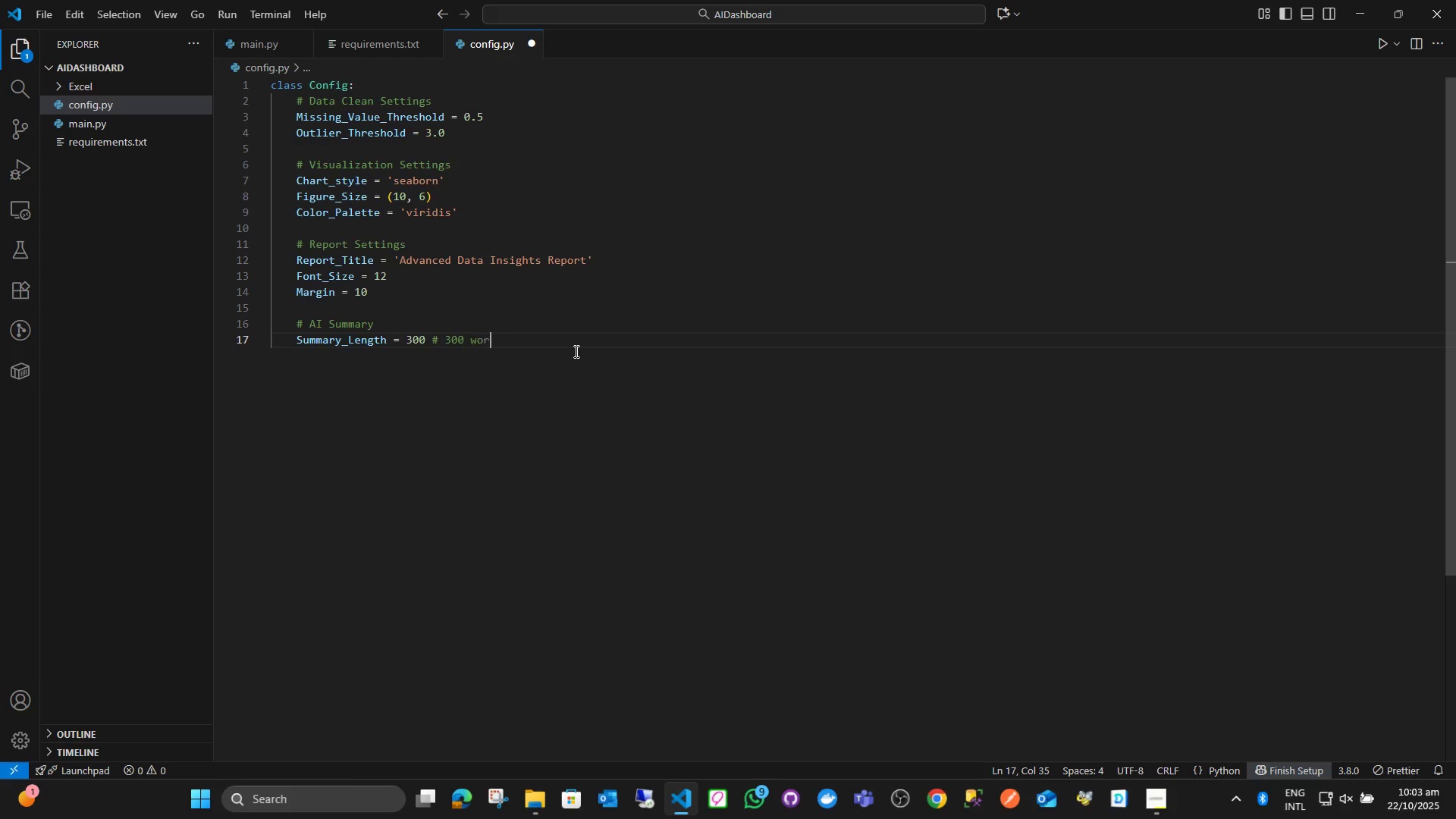 
hold_key(key=ArrowLeft, duration=0.82)
 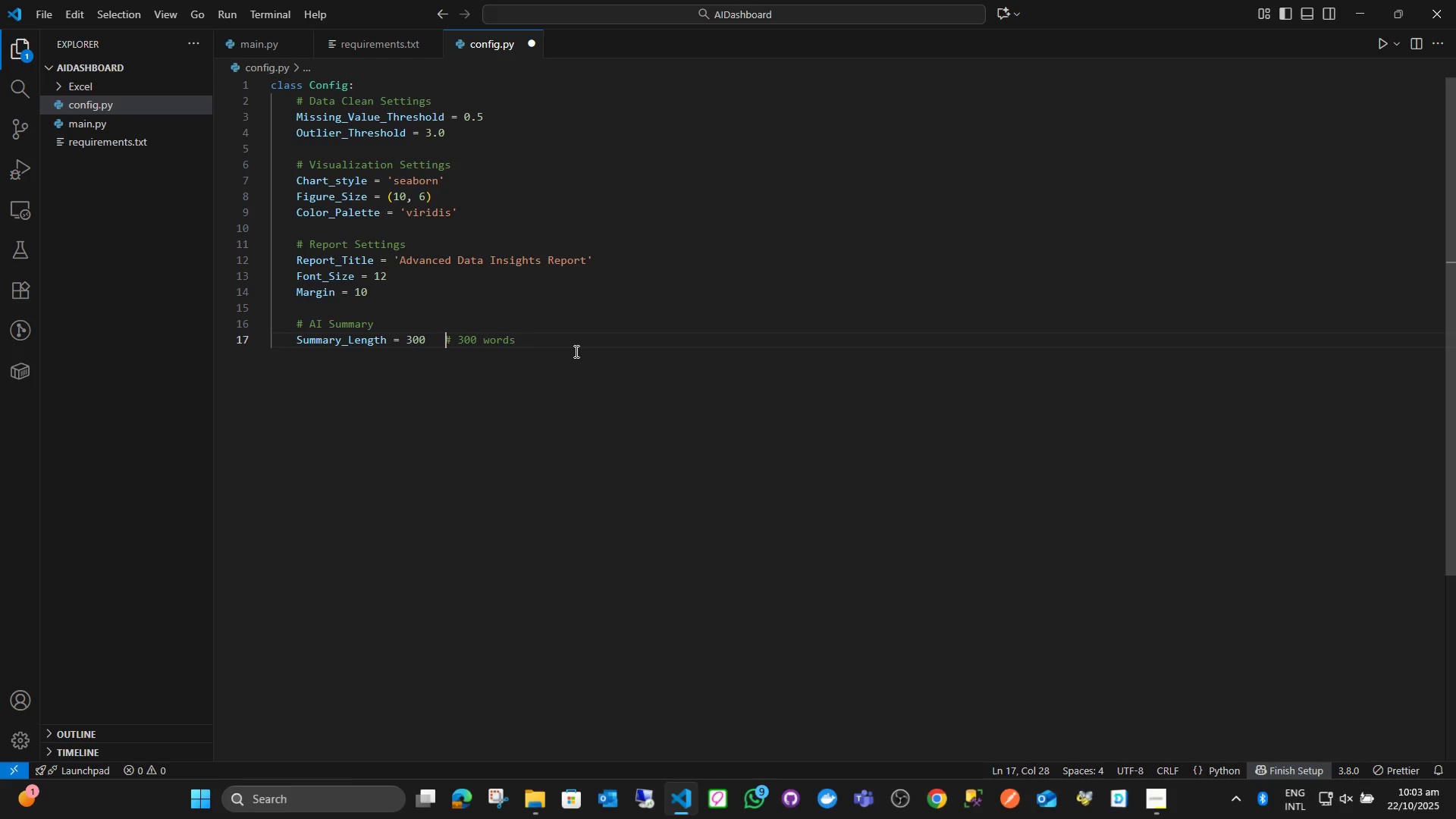 
key(ArrowRight)
 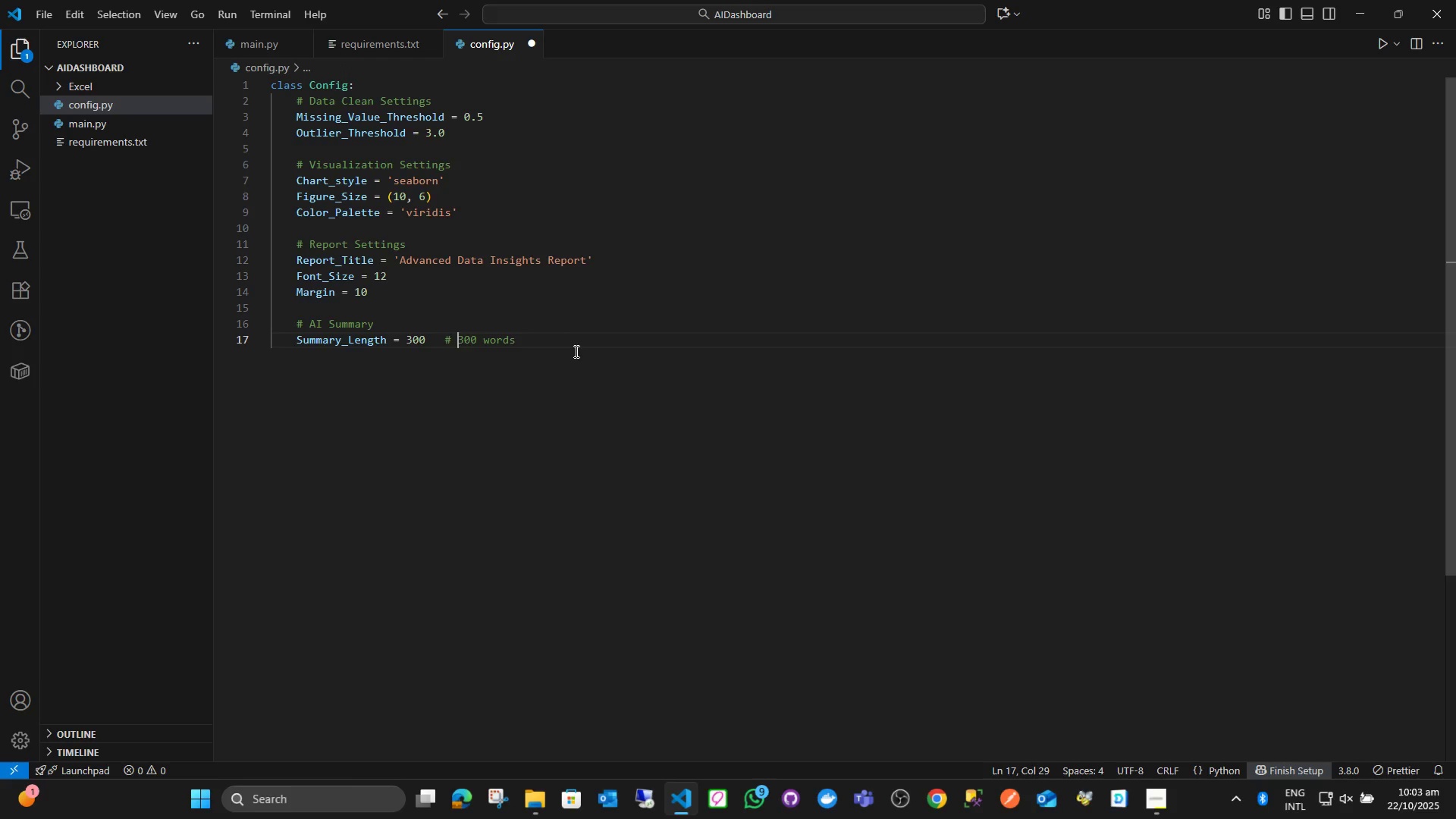 
key(ArrowRight)
 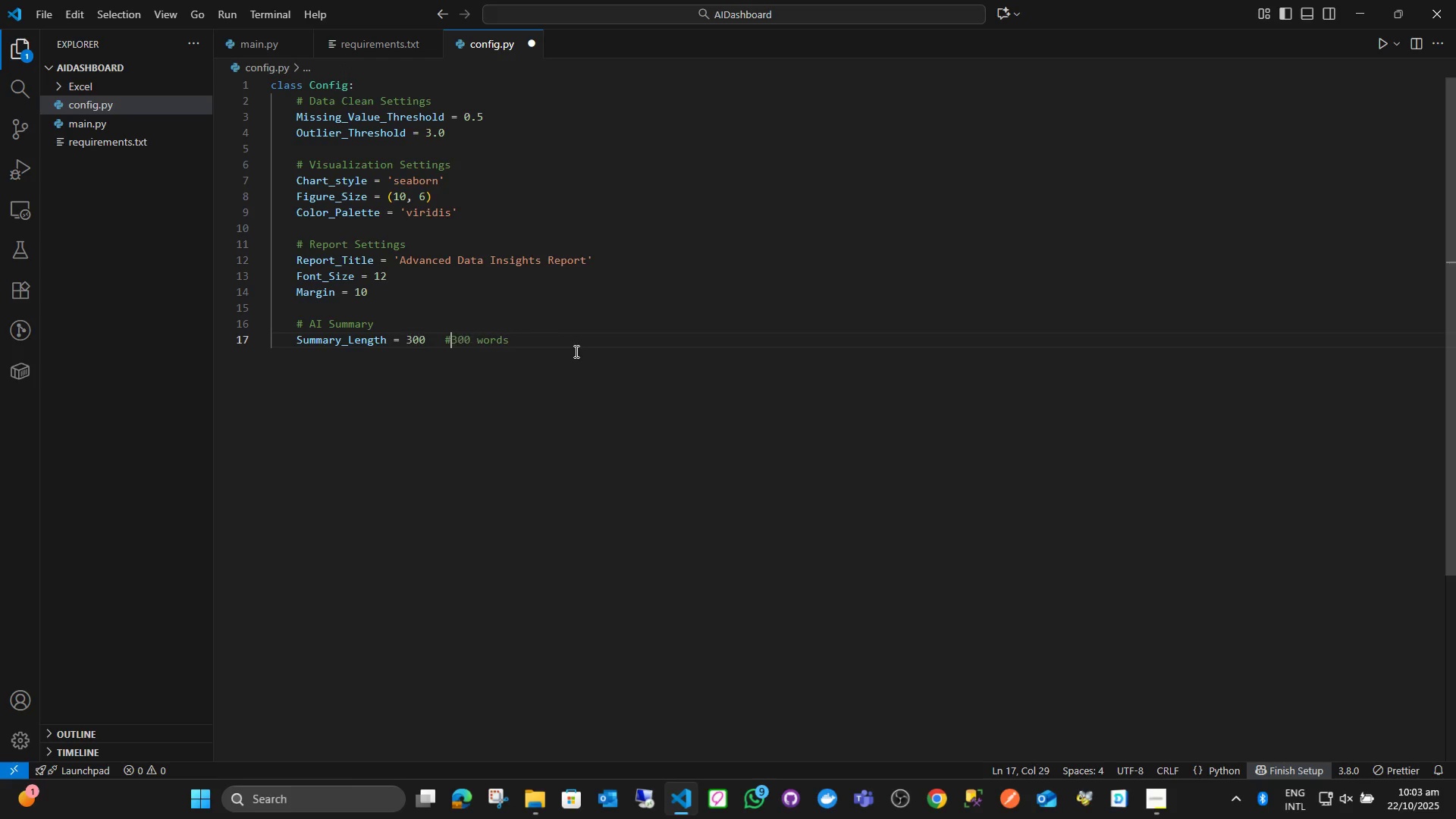 
key(Backspace)
 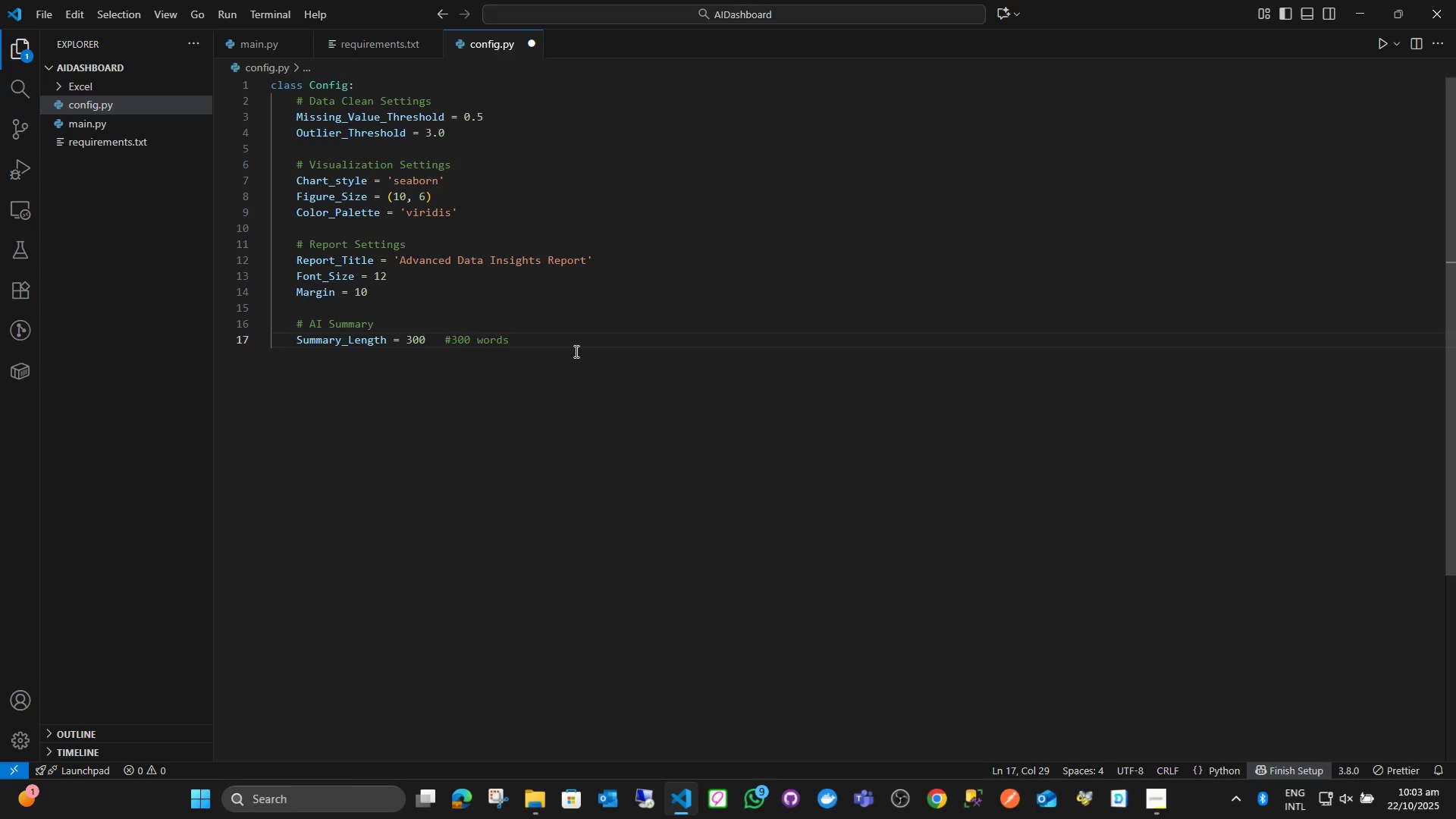 
key(Space)
 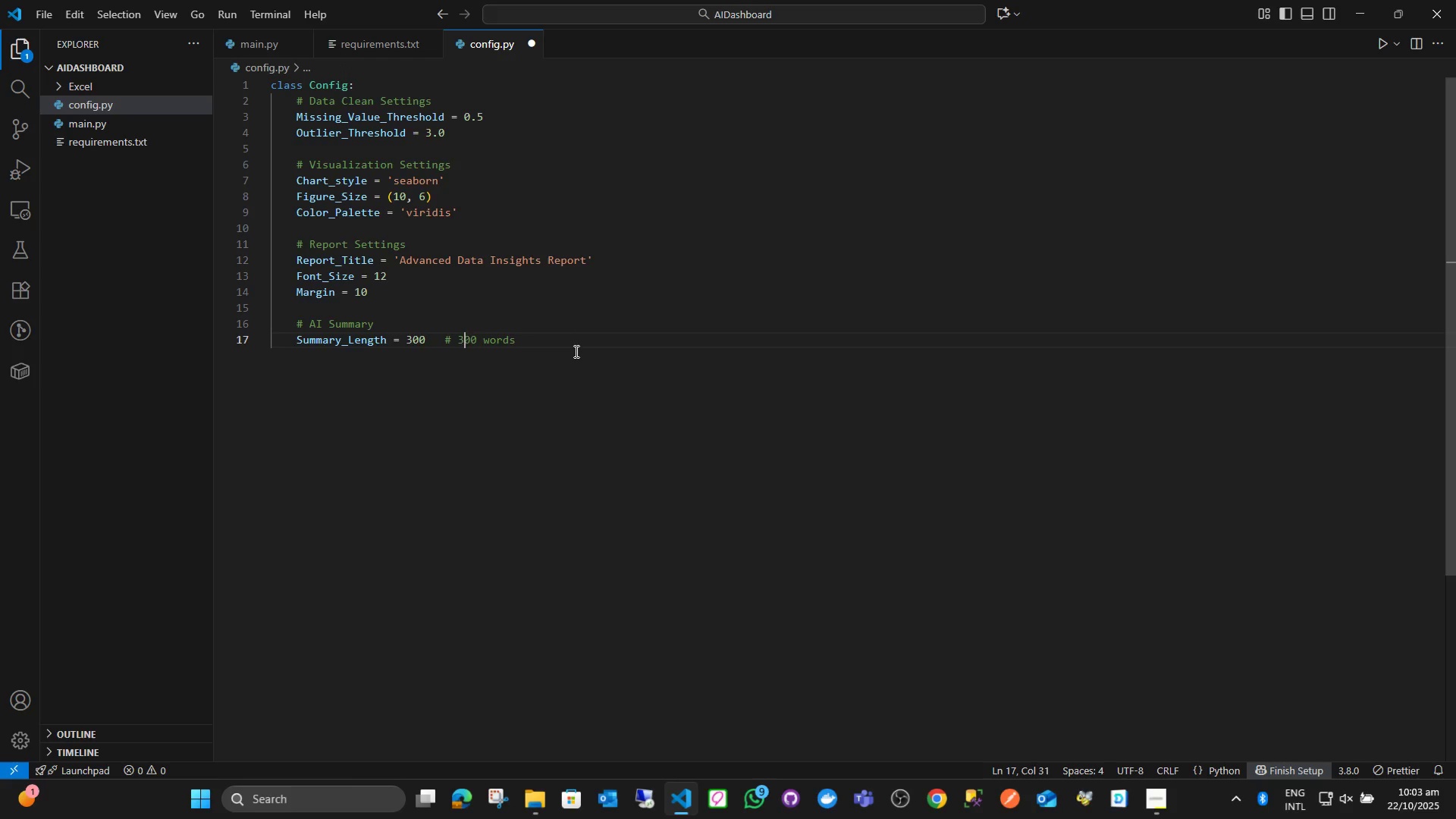 
key(ArrowRight)
 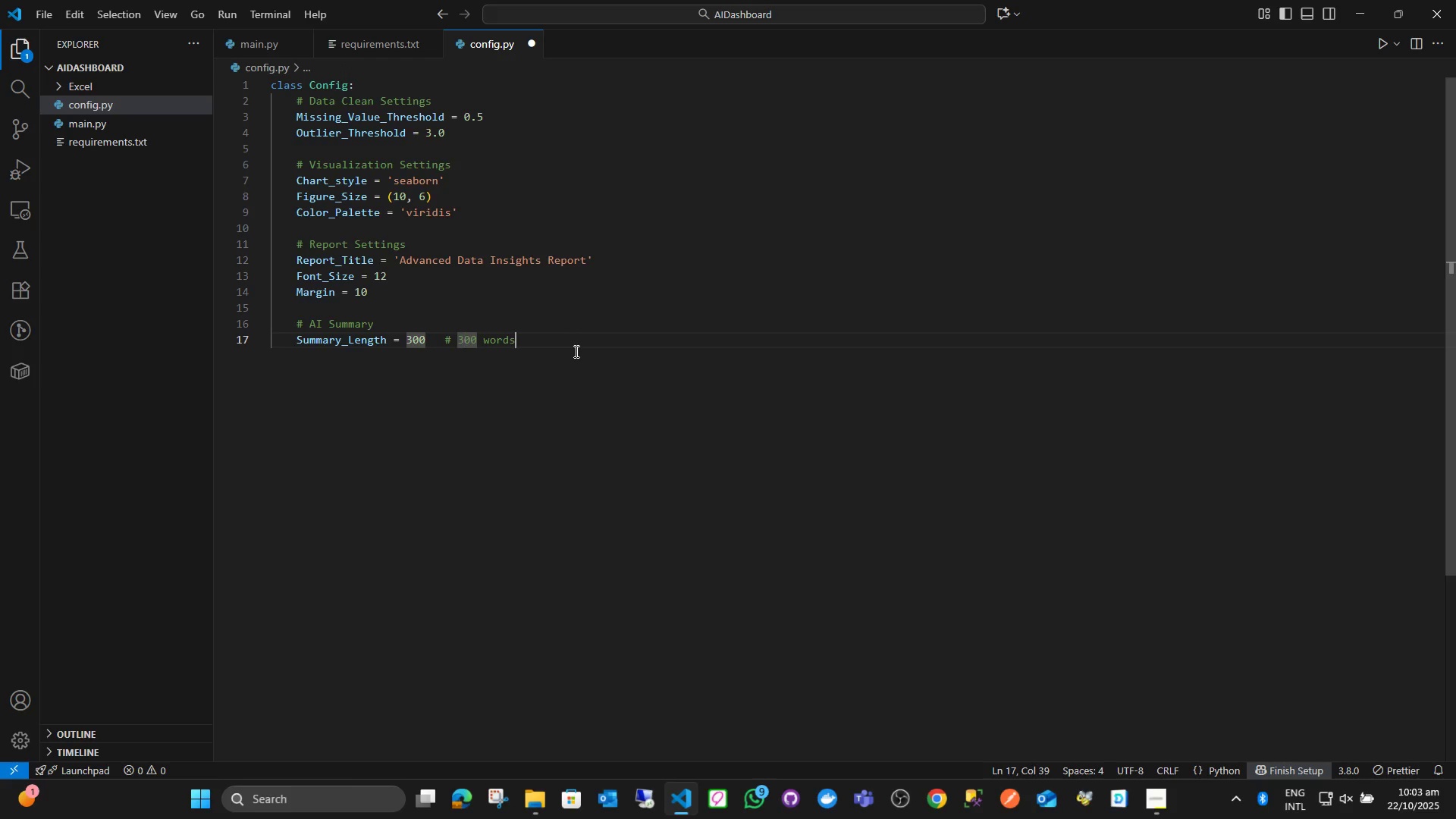 
key(ArrowDown)
 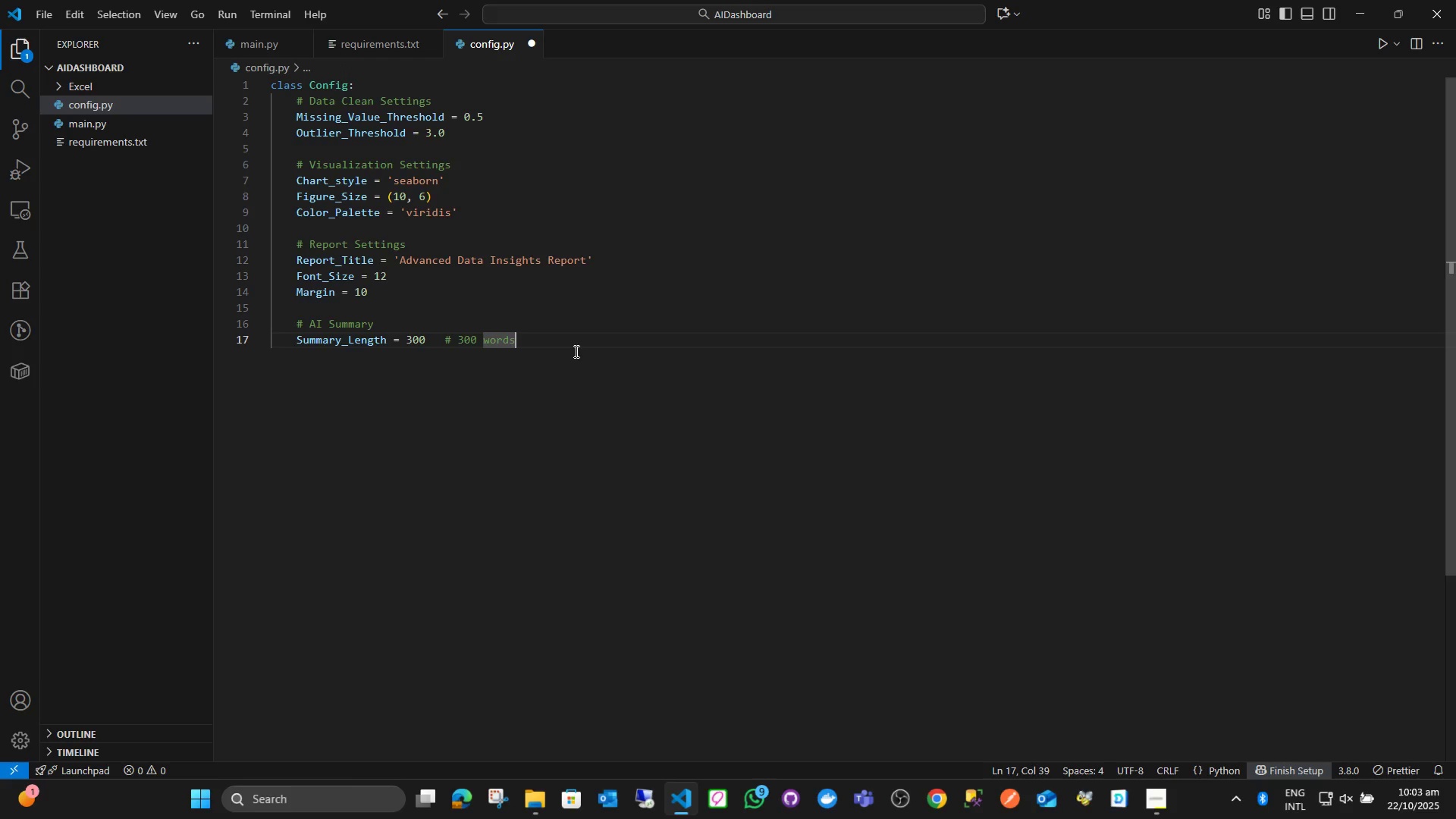 
key(Control+ControlLeft)
 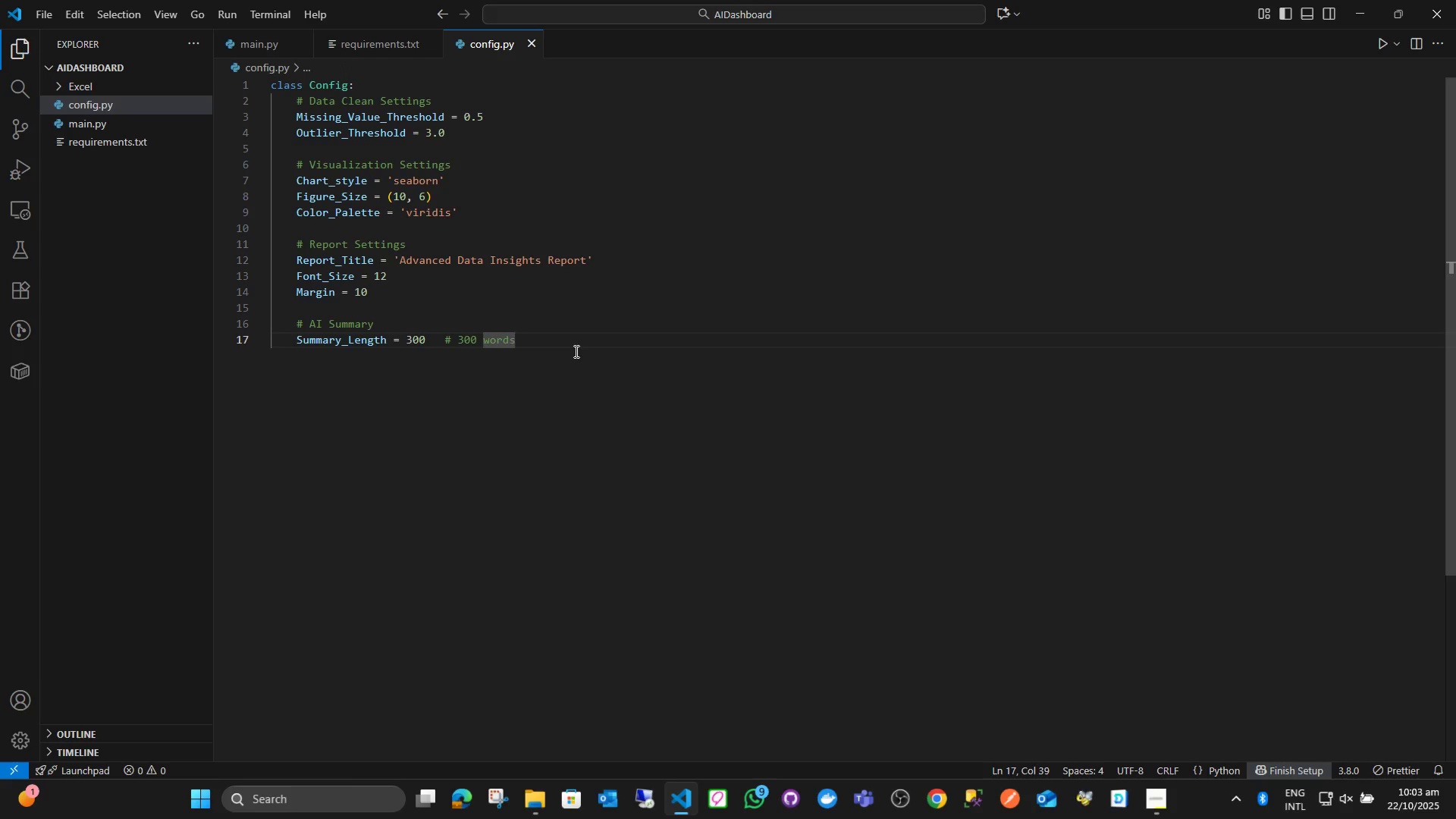 
key(Control+S)
 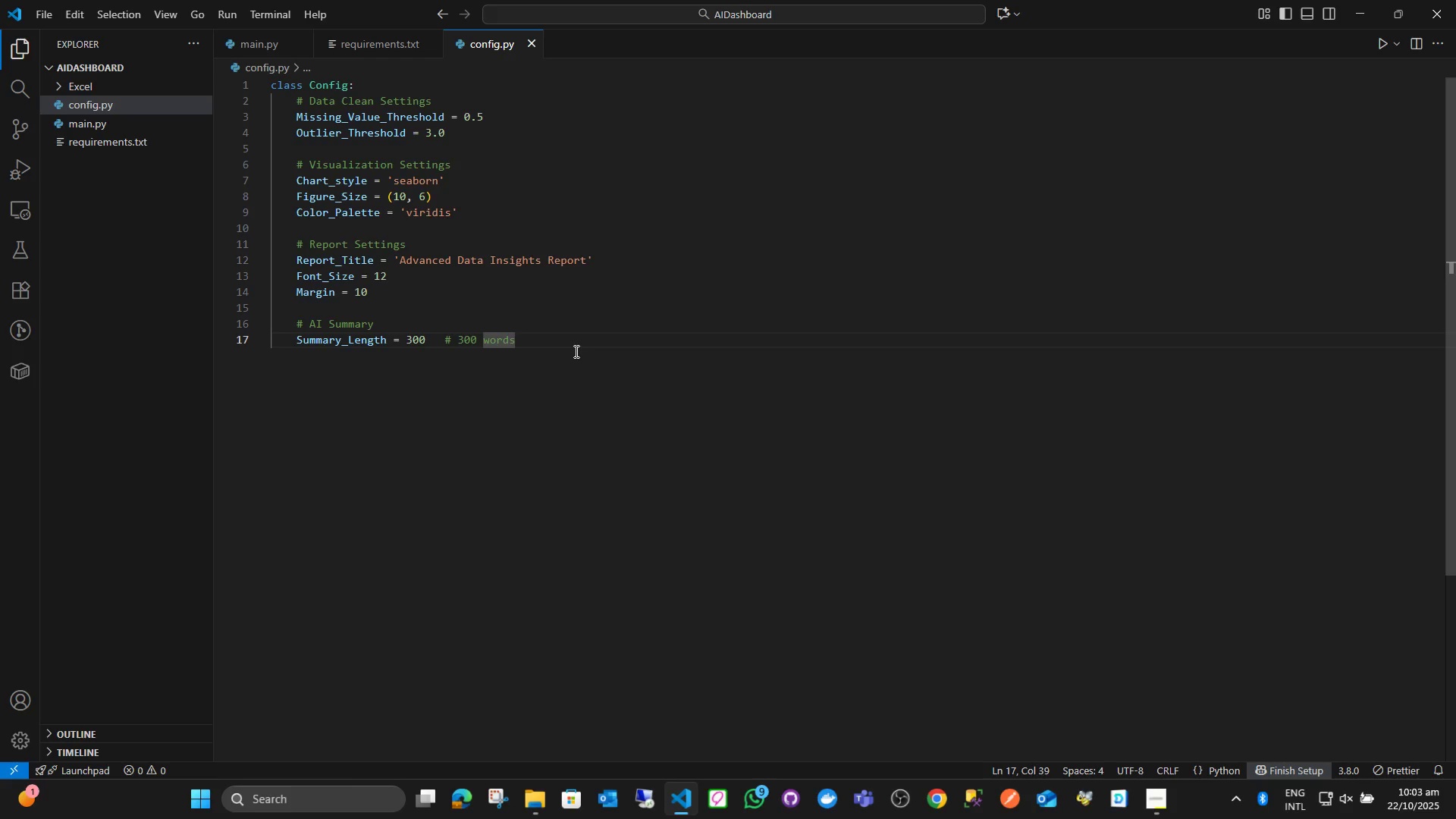 
wait(6.96)
 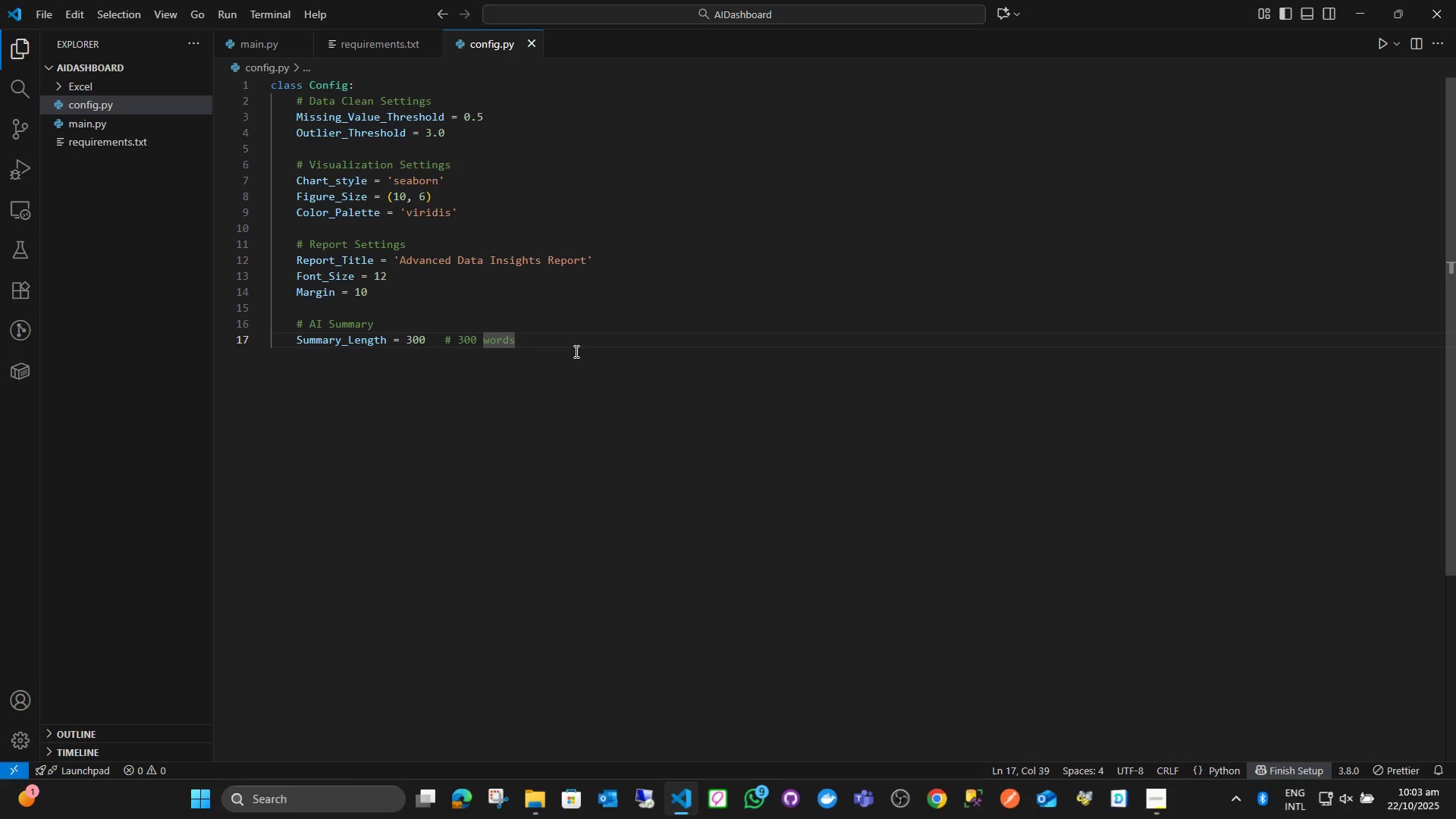 
left_click([130, 198])
 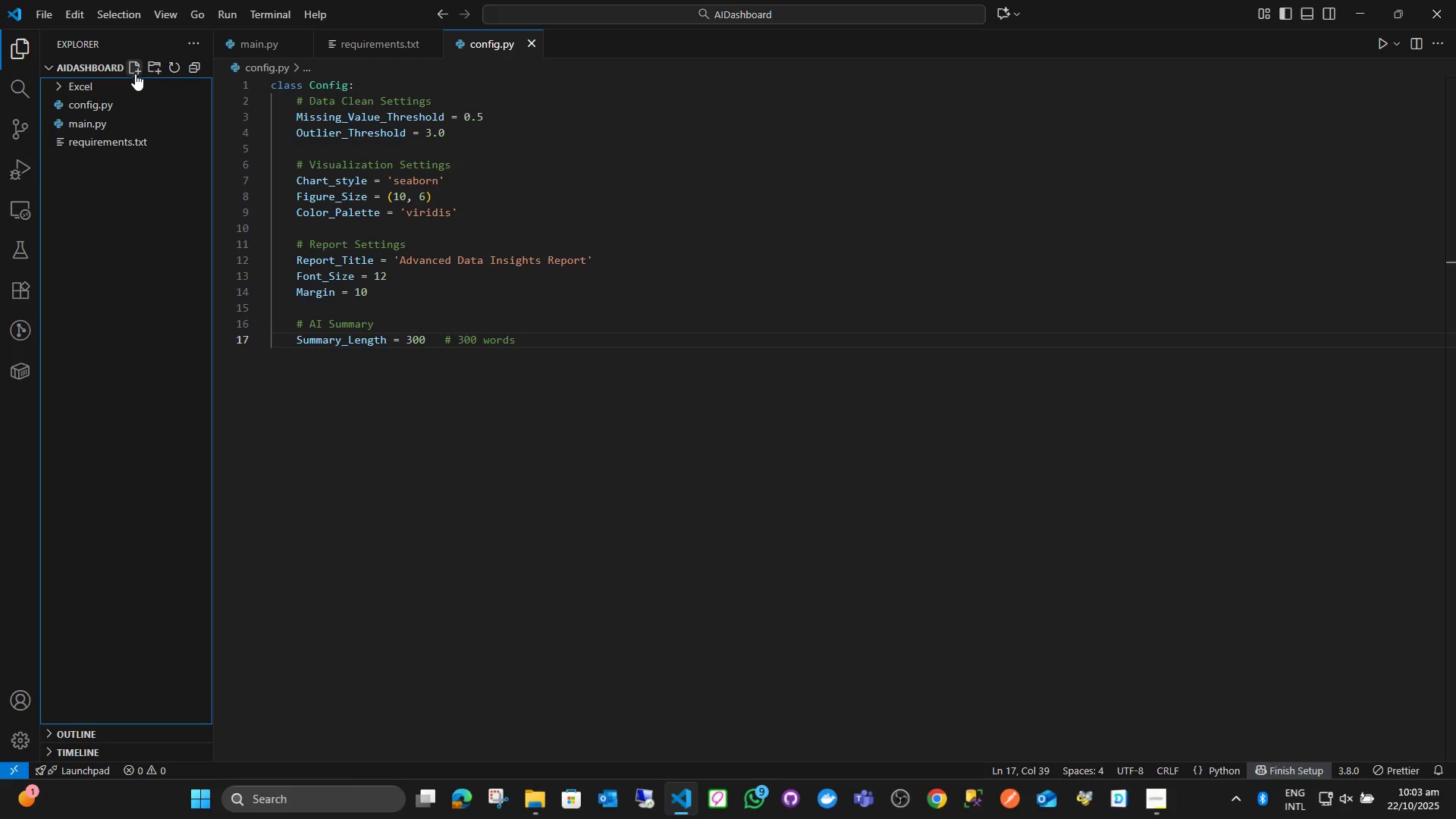 
left_click([135, 74])
 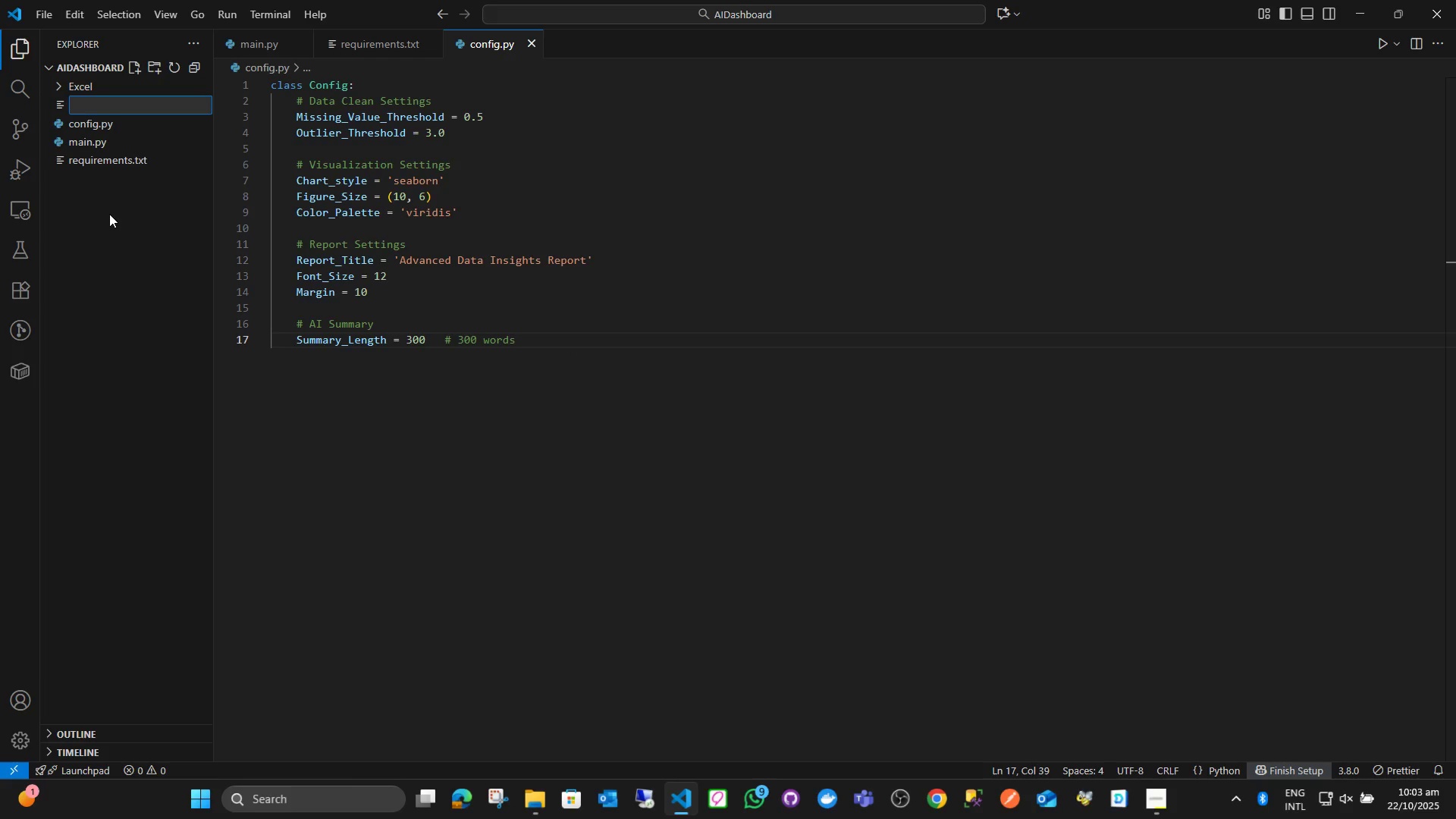 
type(data_p)
key(Backspace)
key(Backspace)
type(processor.py)
 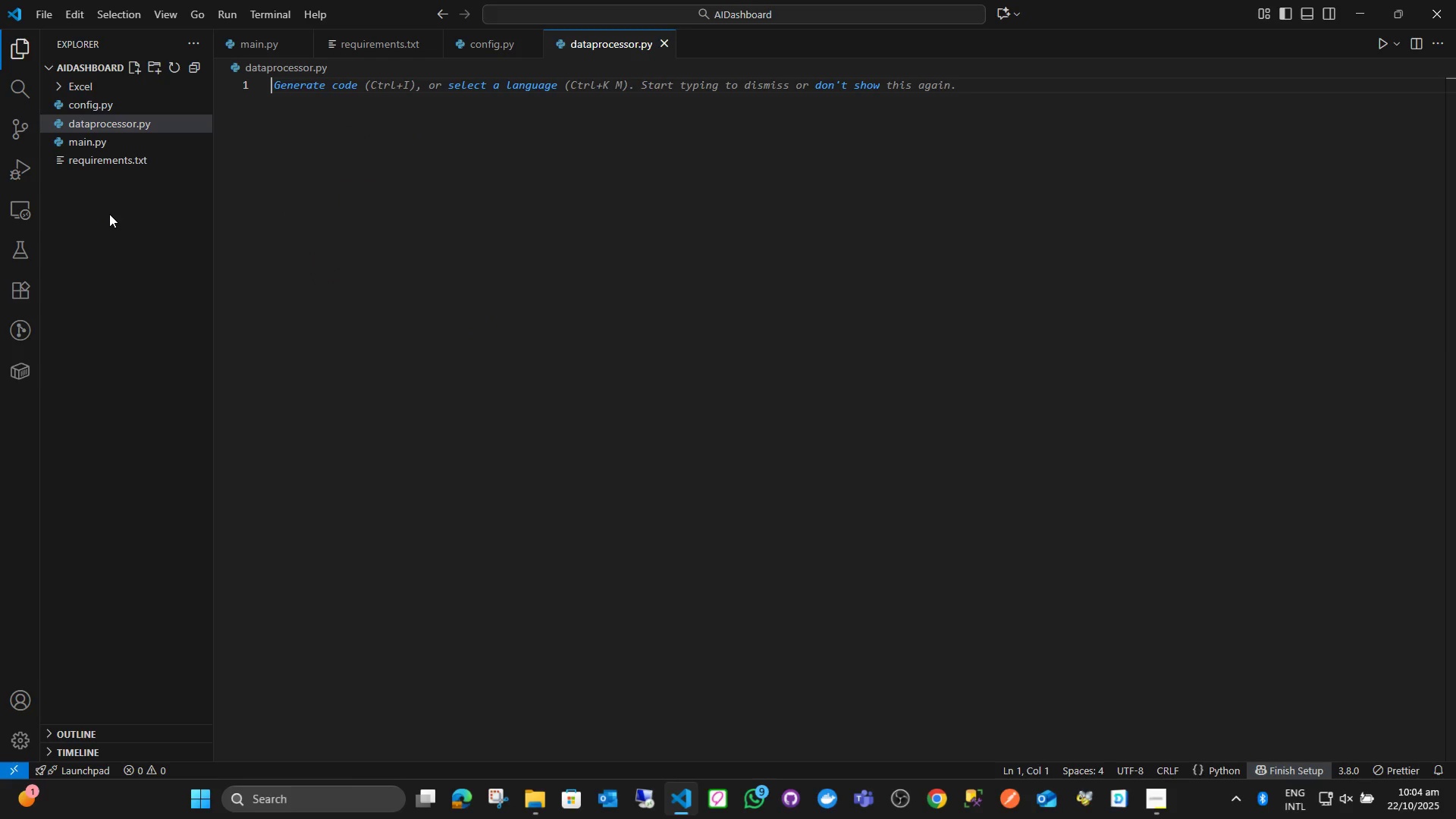 
 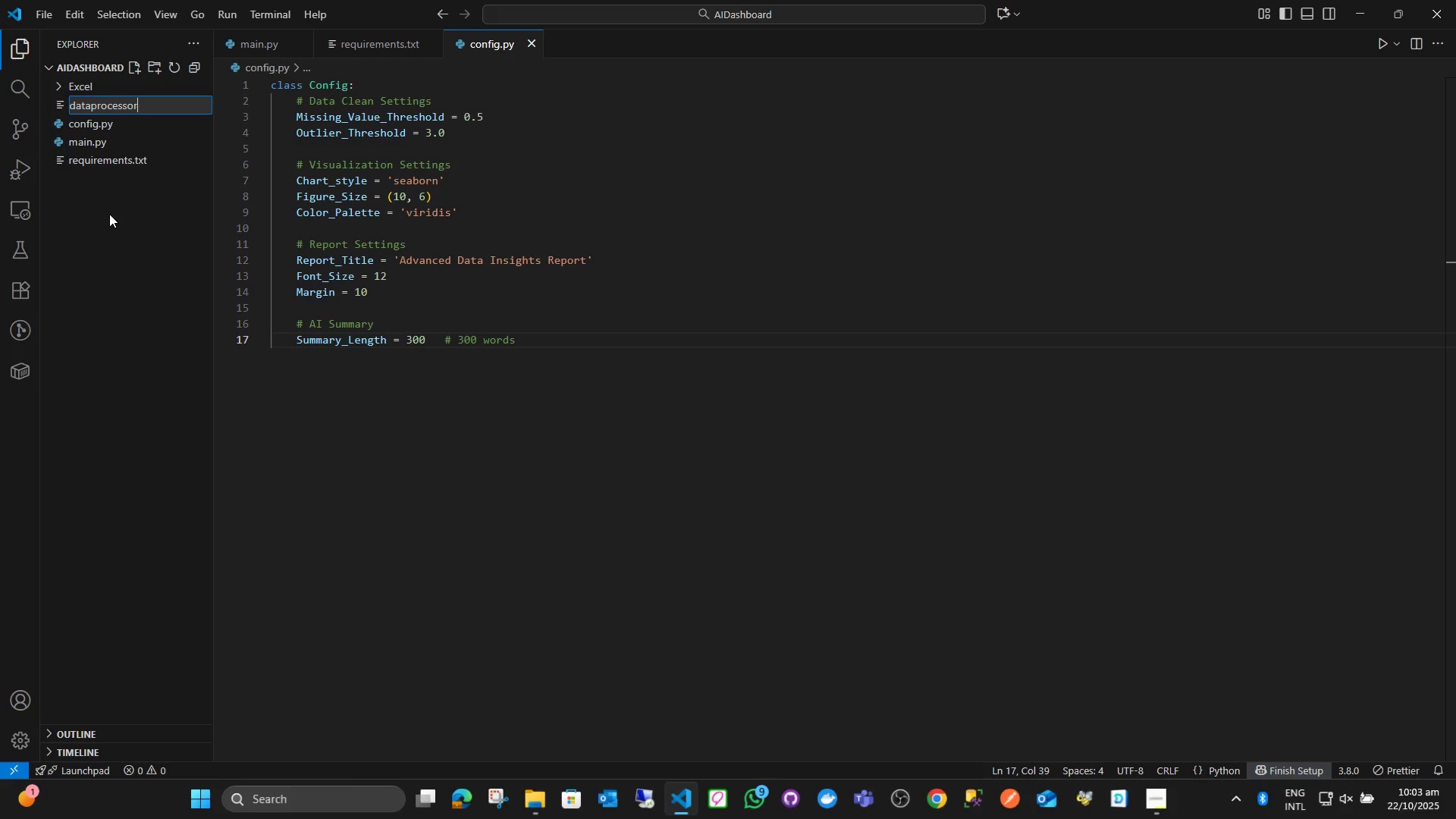 
key(Enter)
 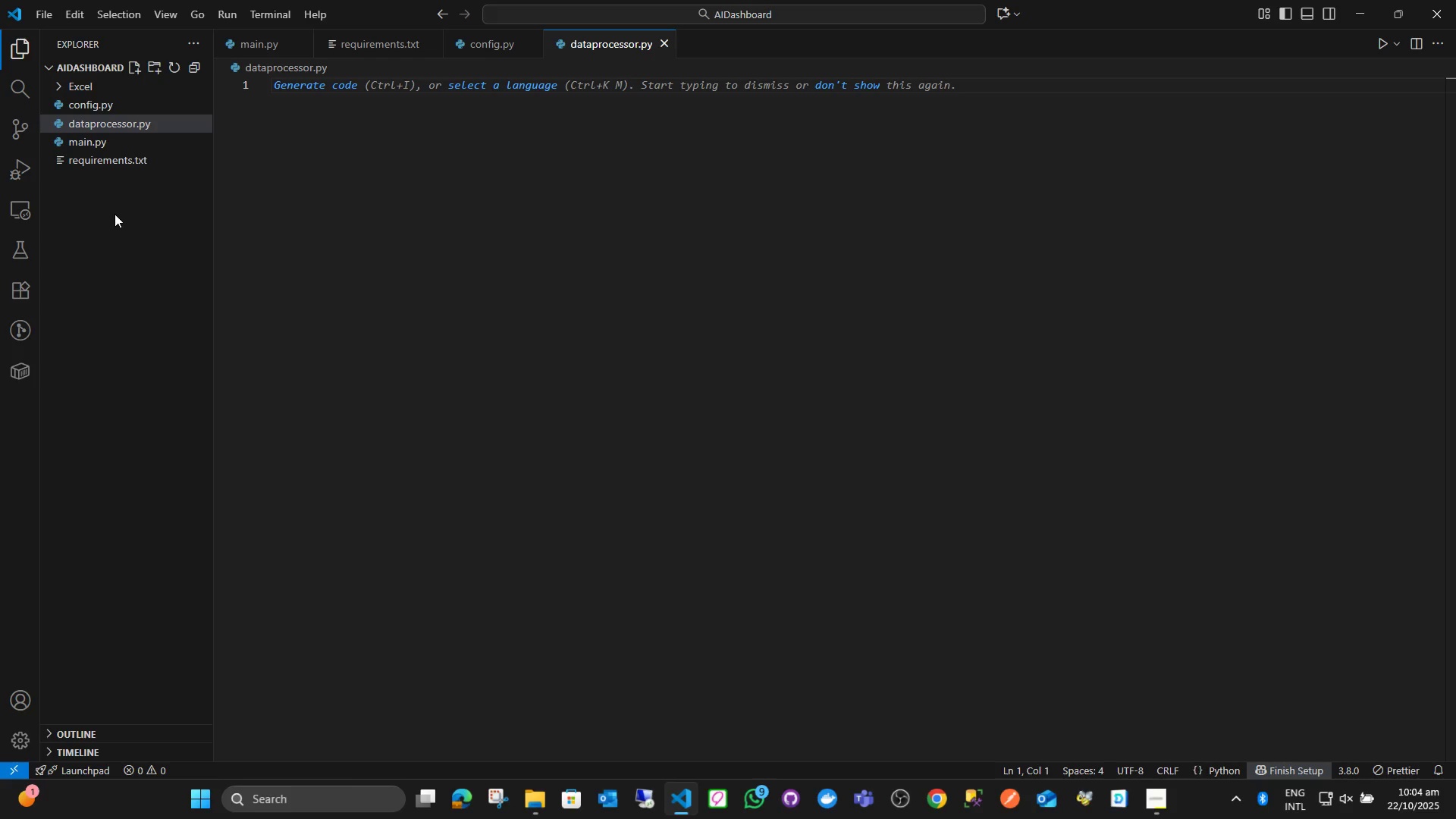 
key(Control+Shift+Backquote)
 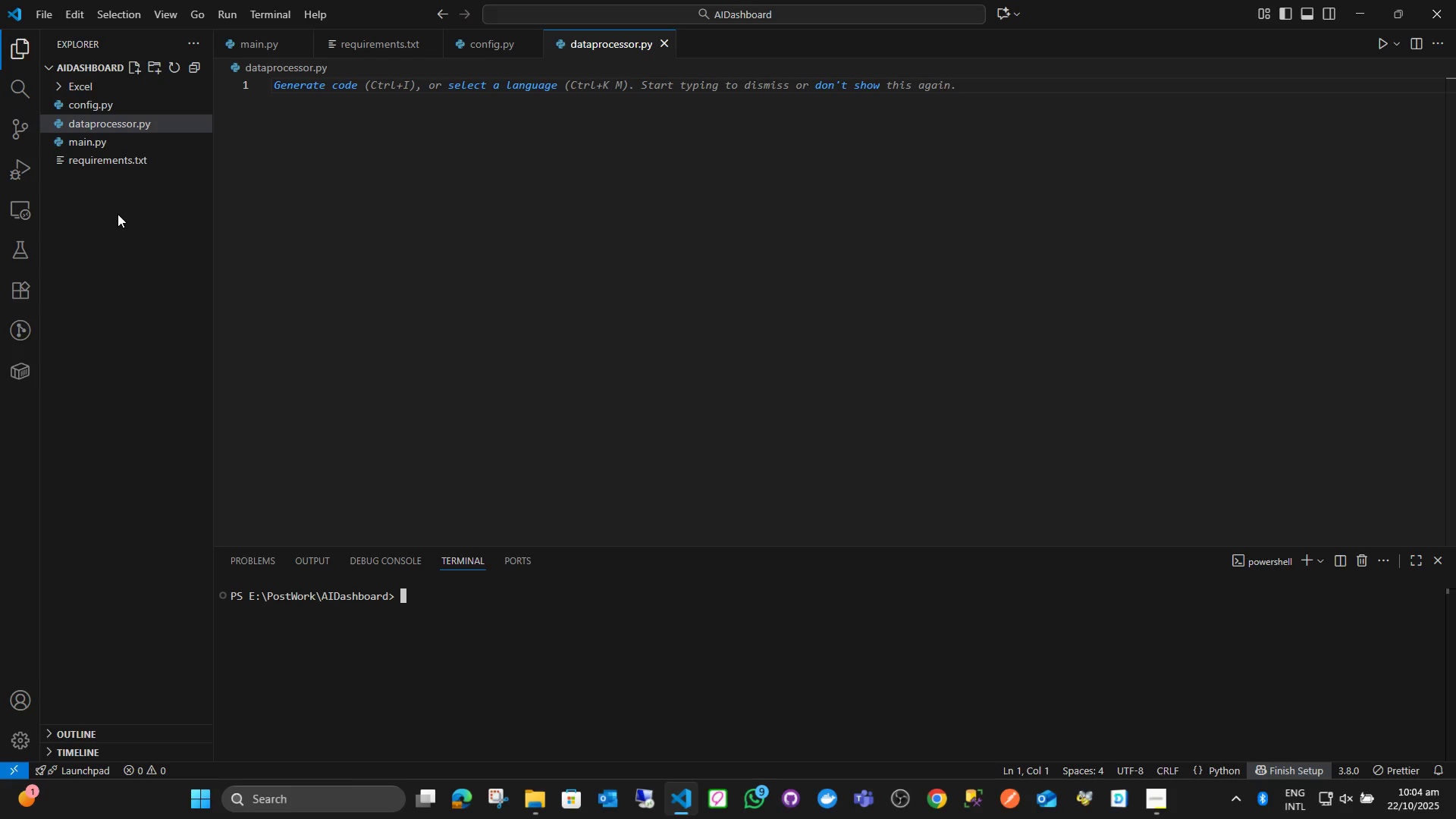 
type(pip insa)
key(Backspace)
type(tall -r requirements.txt)
 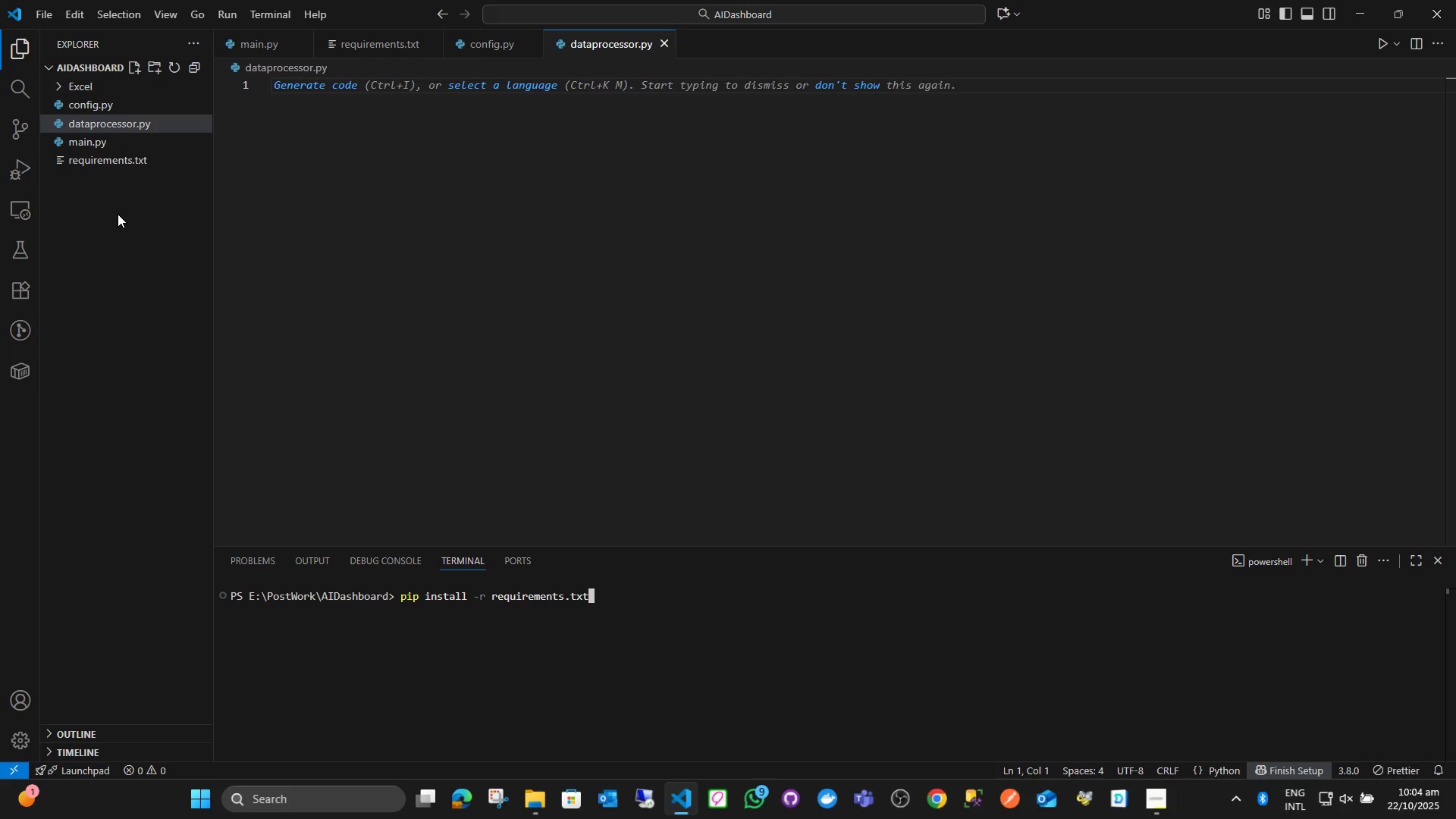 
key(Enter)
 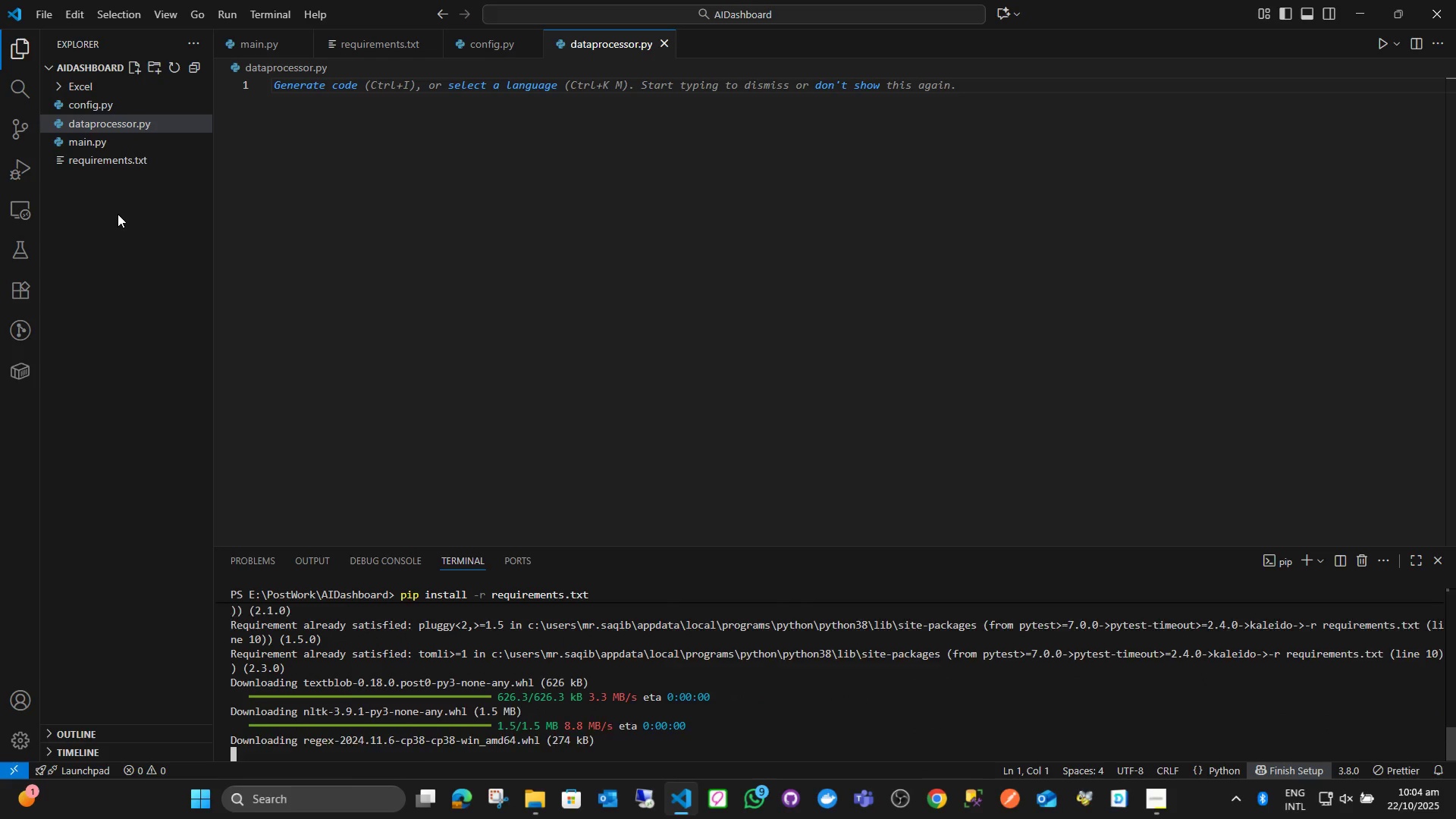 
wait(11.66)
 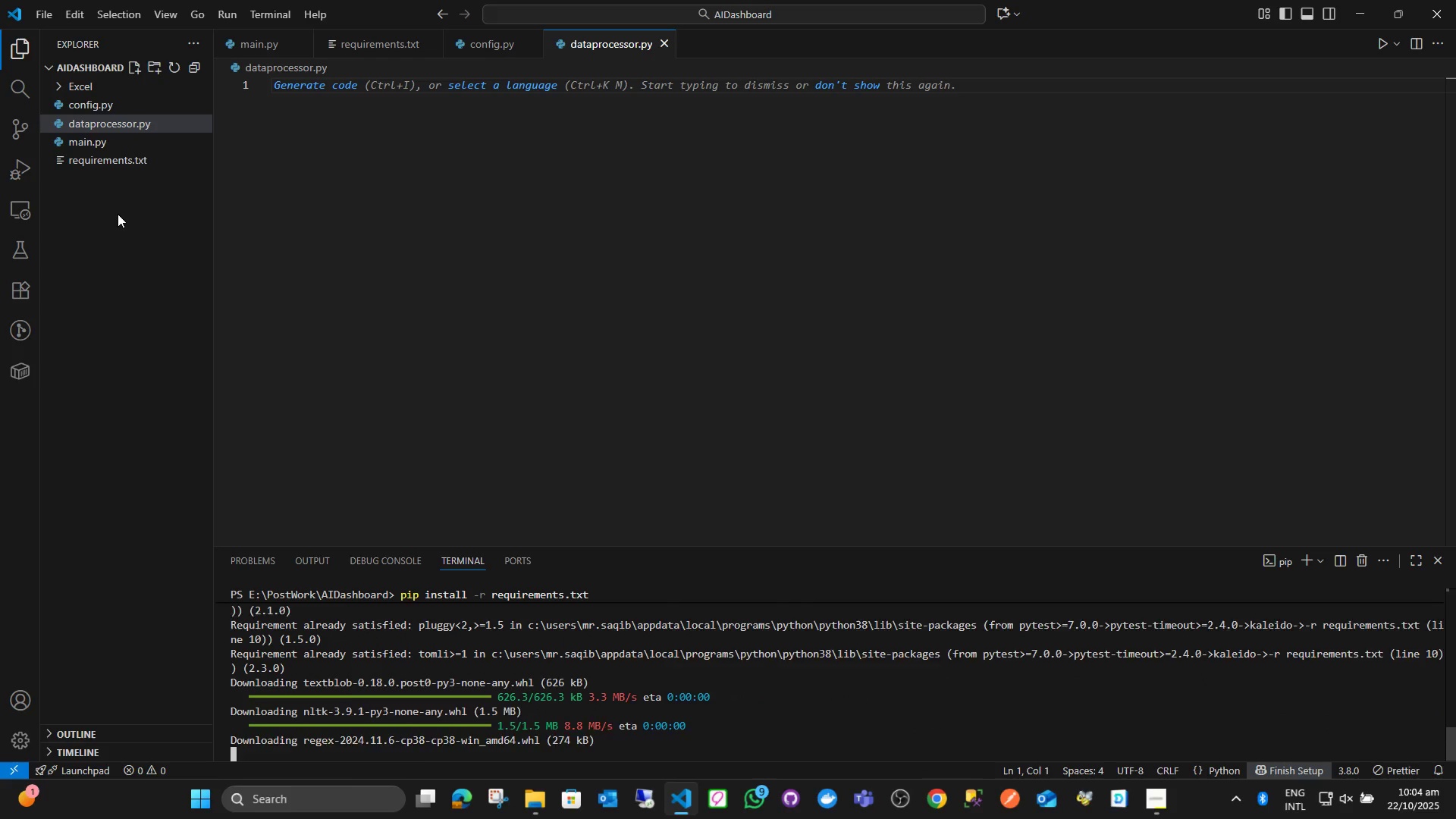 
type(cls)
 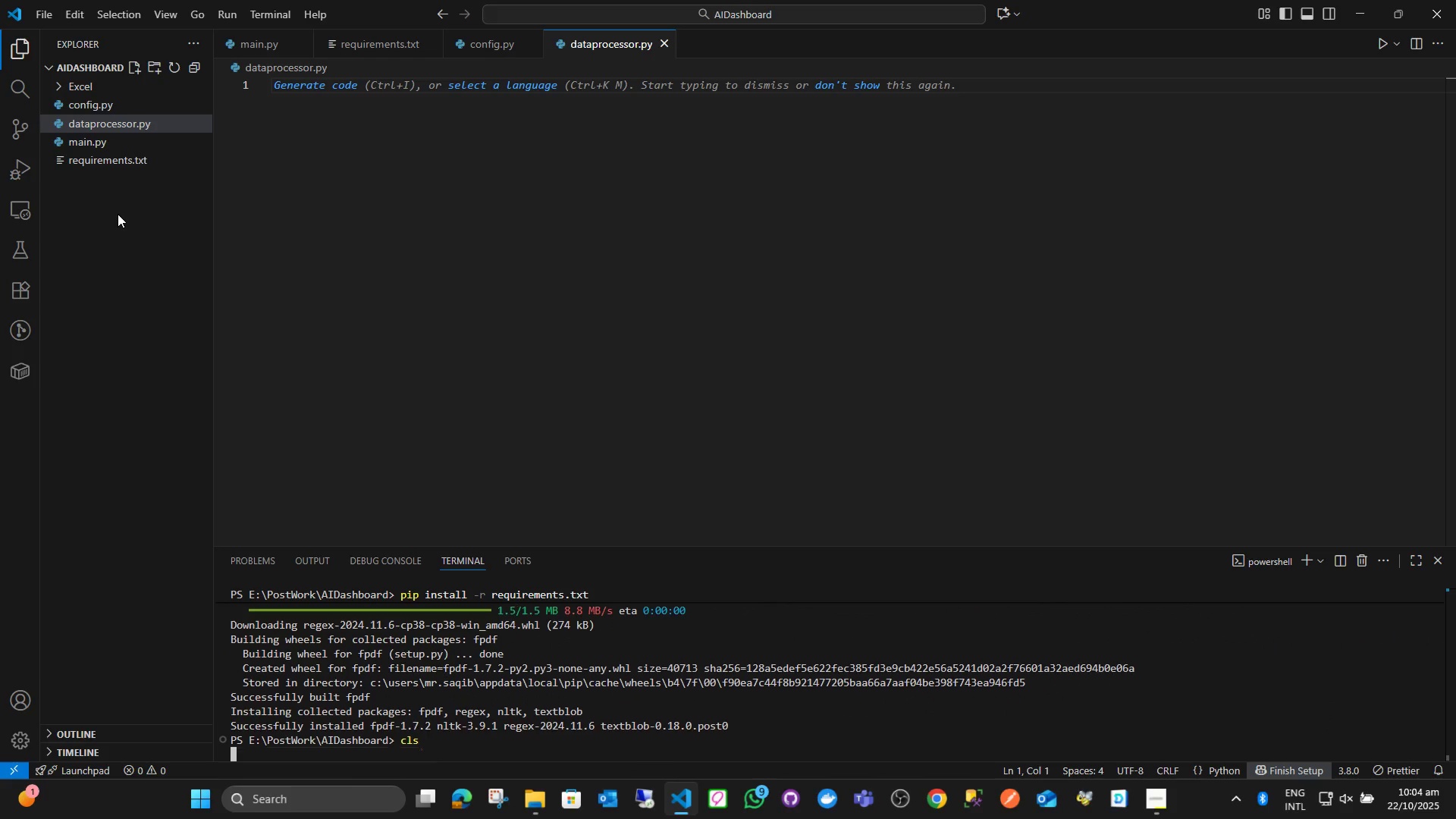 
key(Enter)
 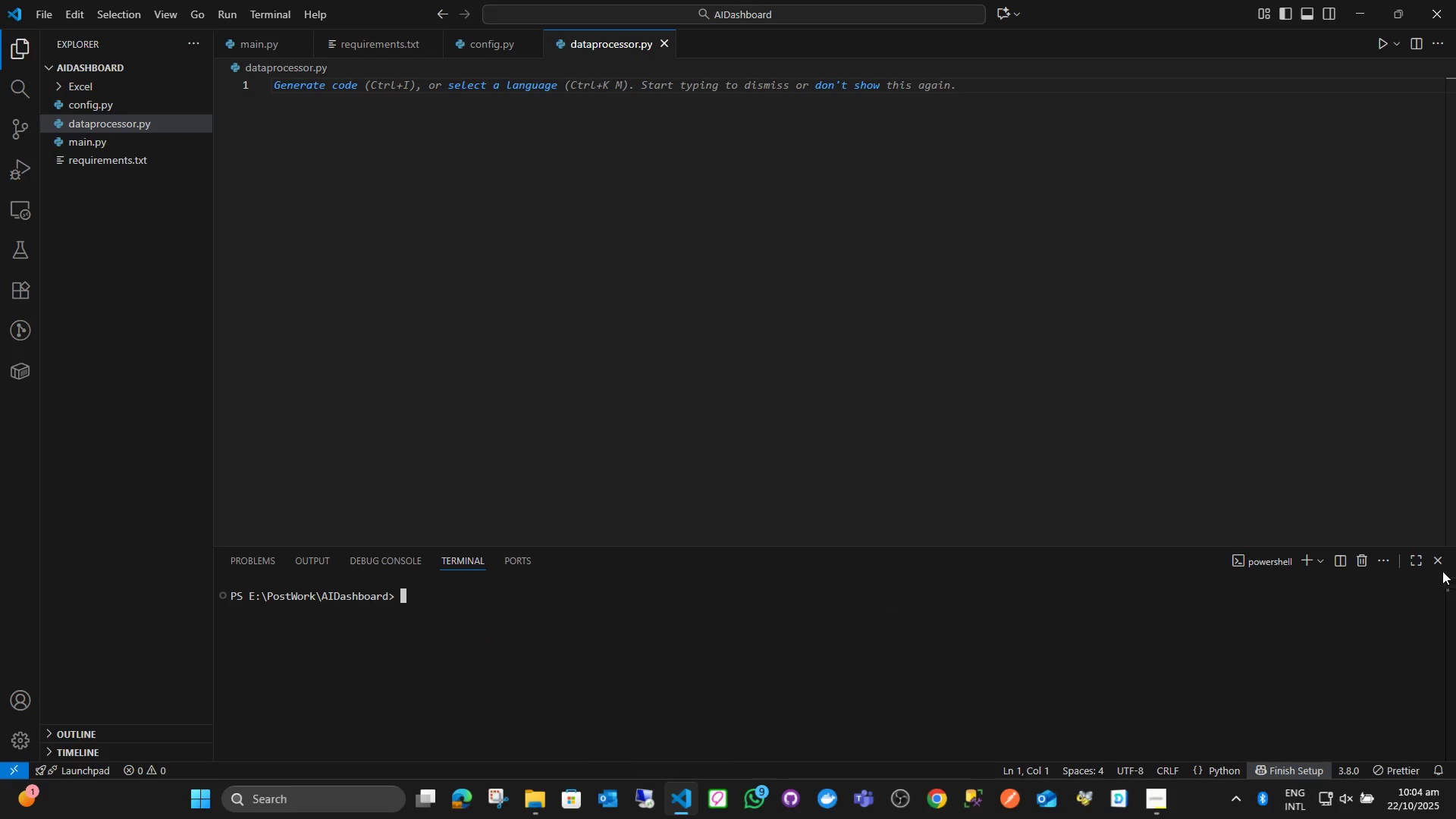 
left_click([1430, 561])
 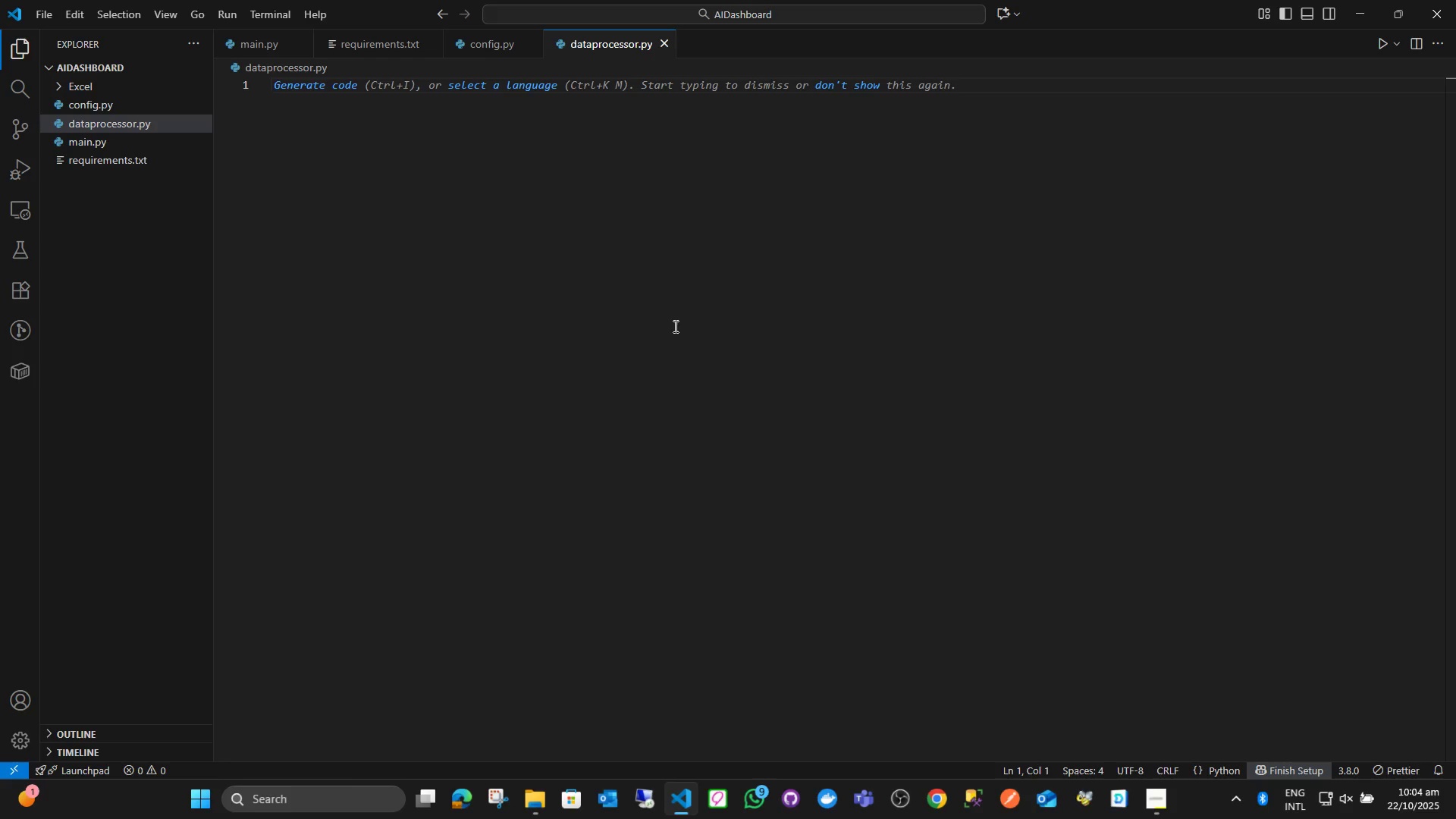 
left_click([674, 326])
 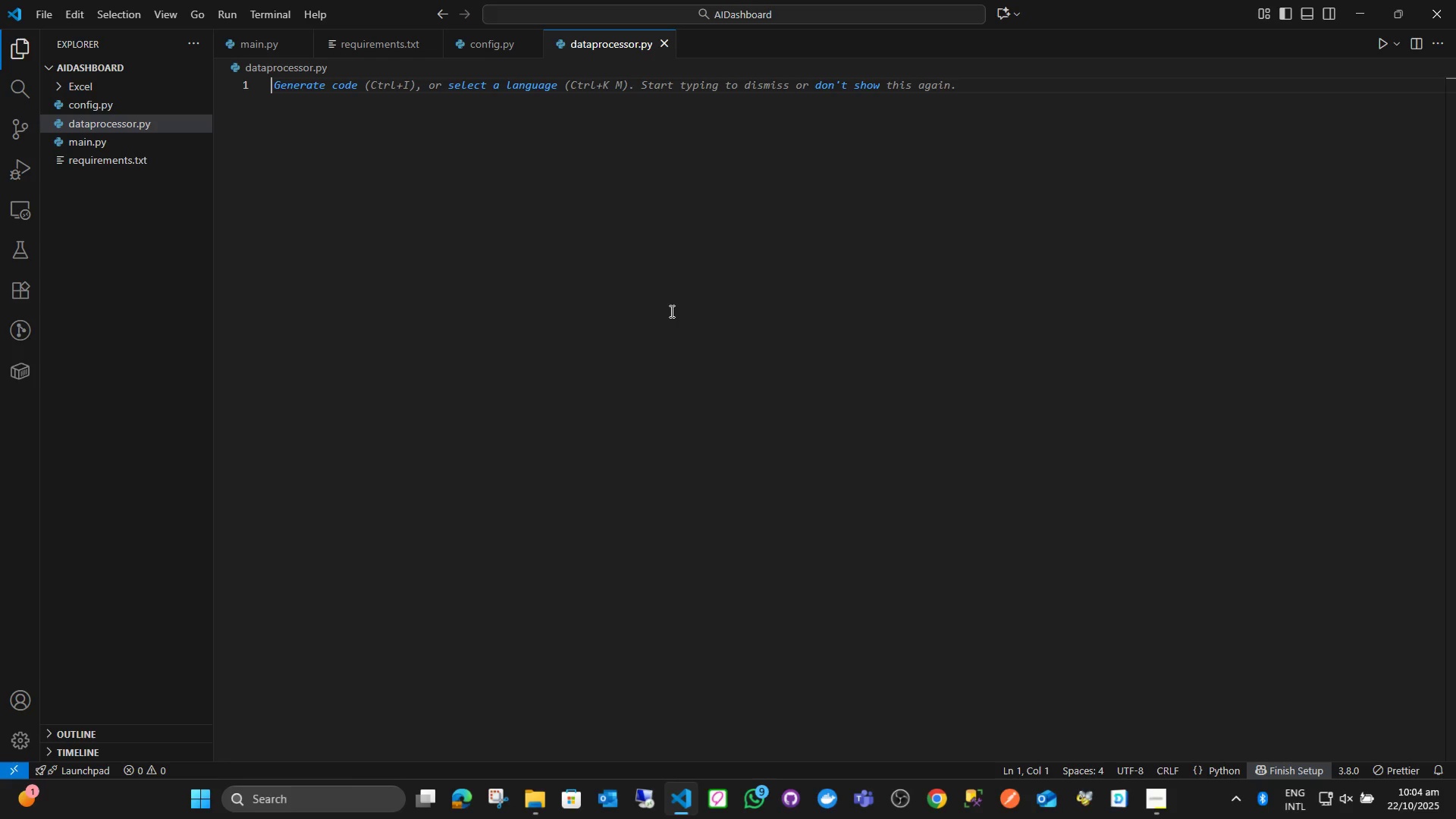 
wait(7.31)
 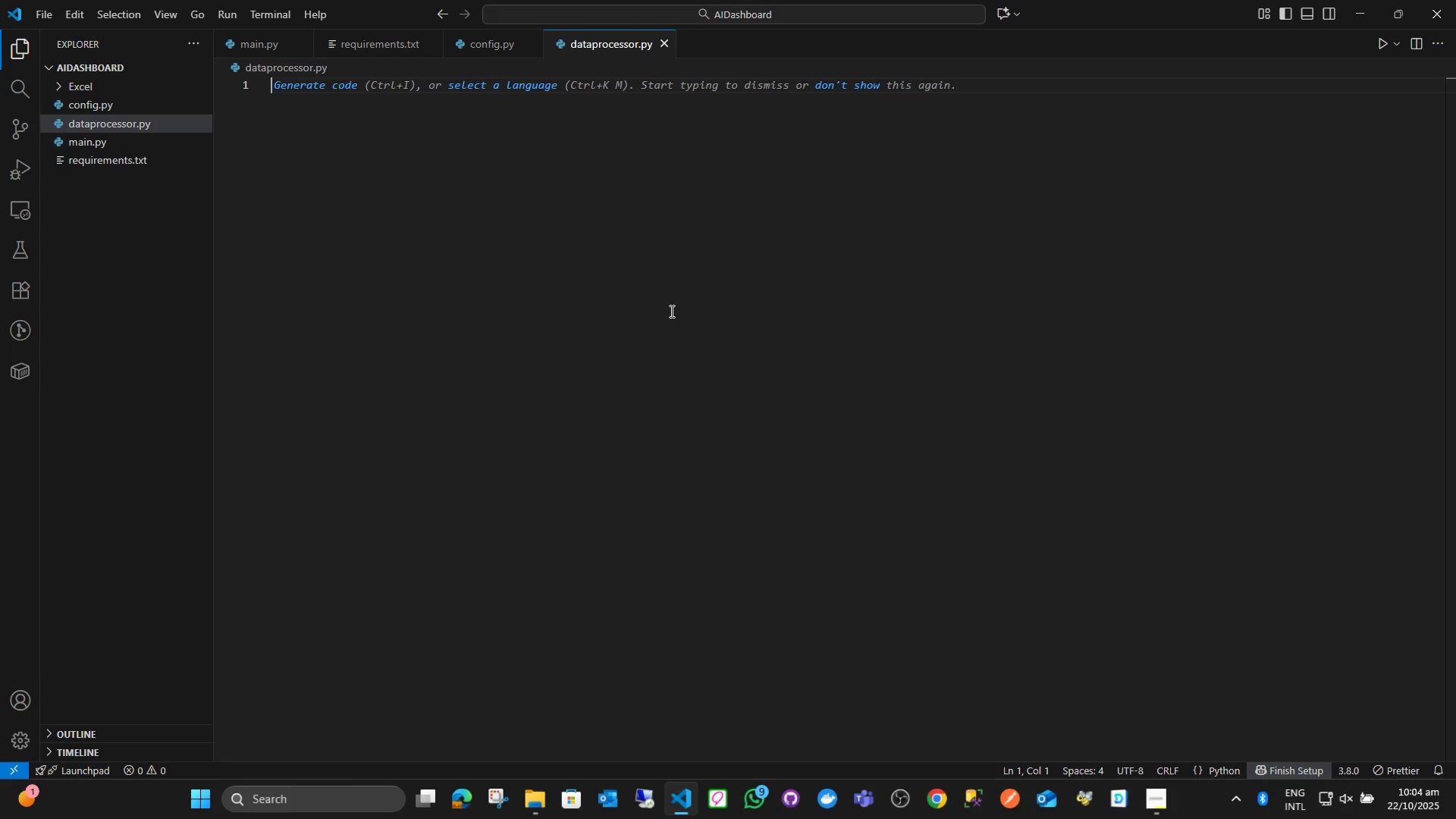 
type(import pandas)
 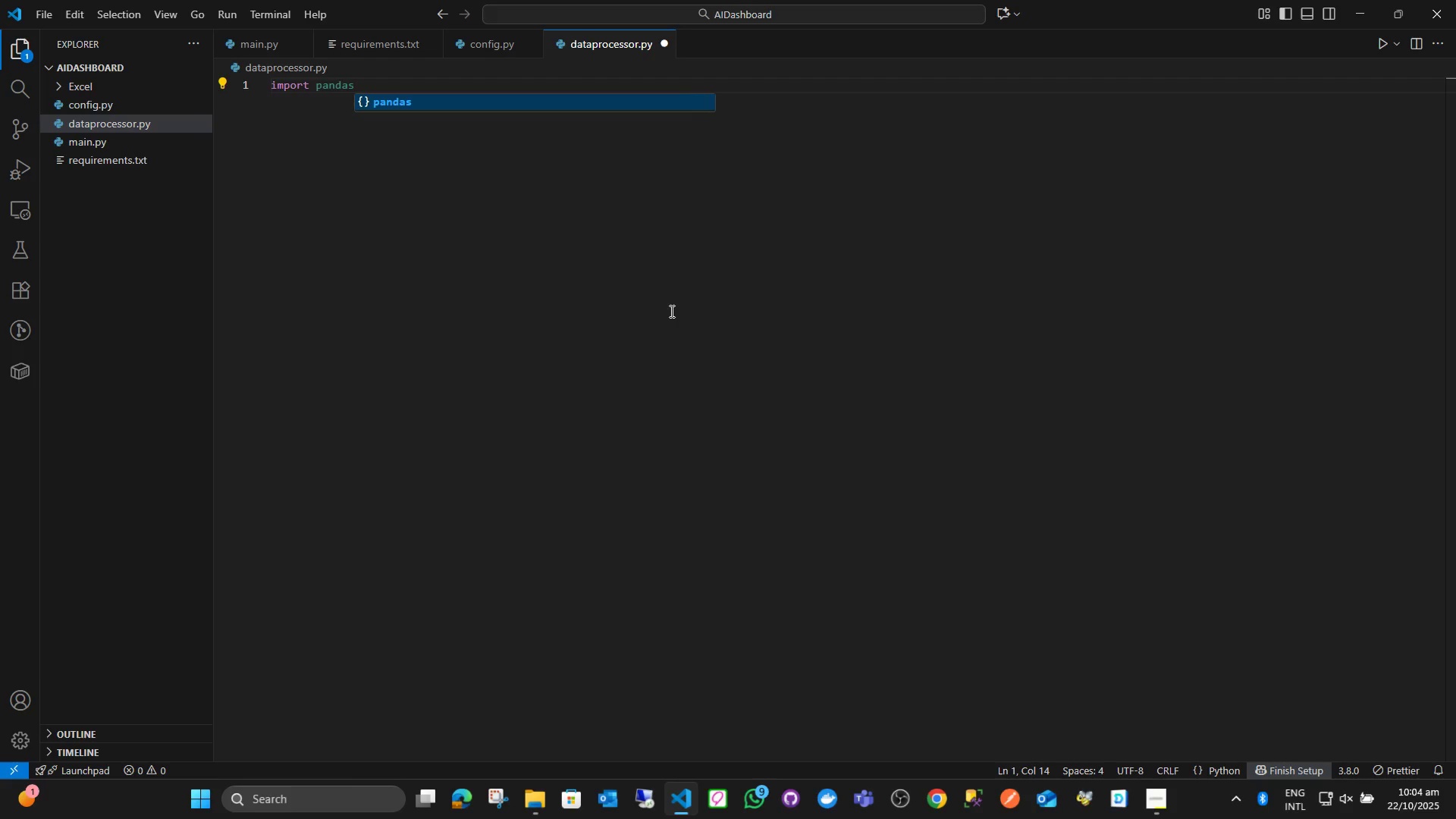 
key(Enter)
 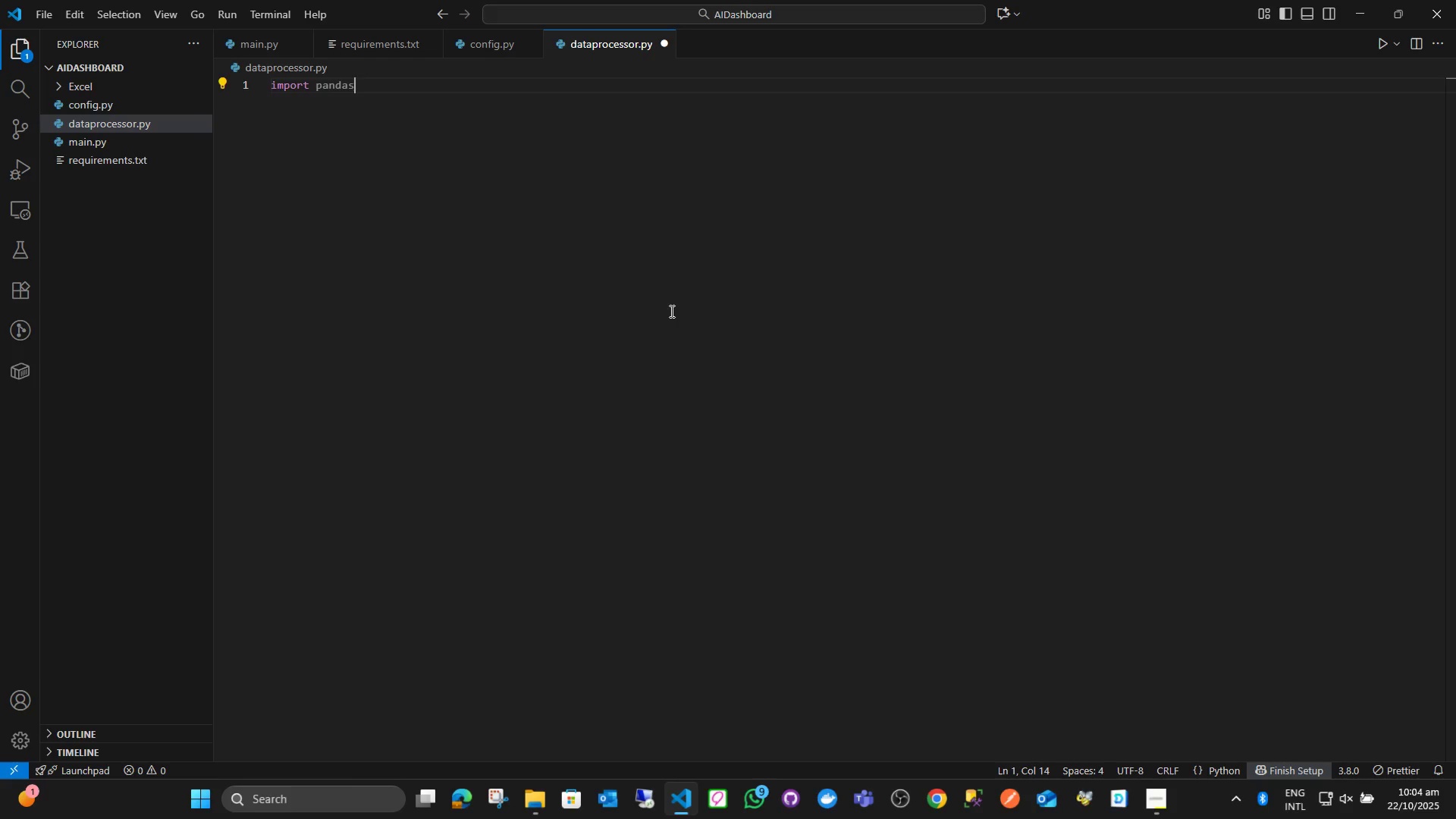 
type( as pd)
 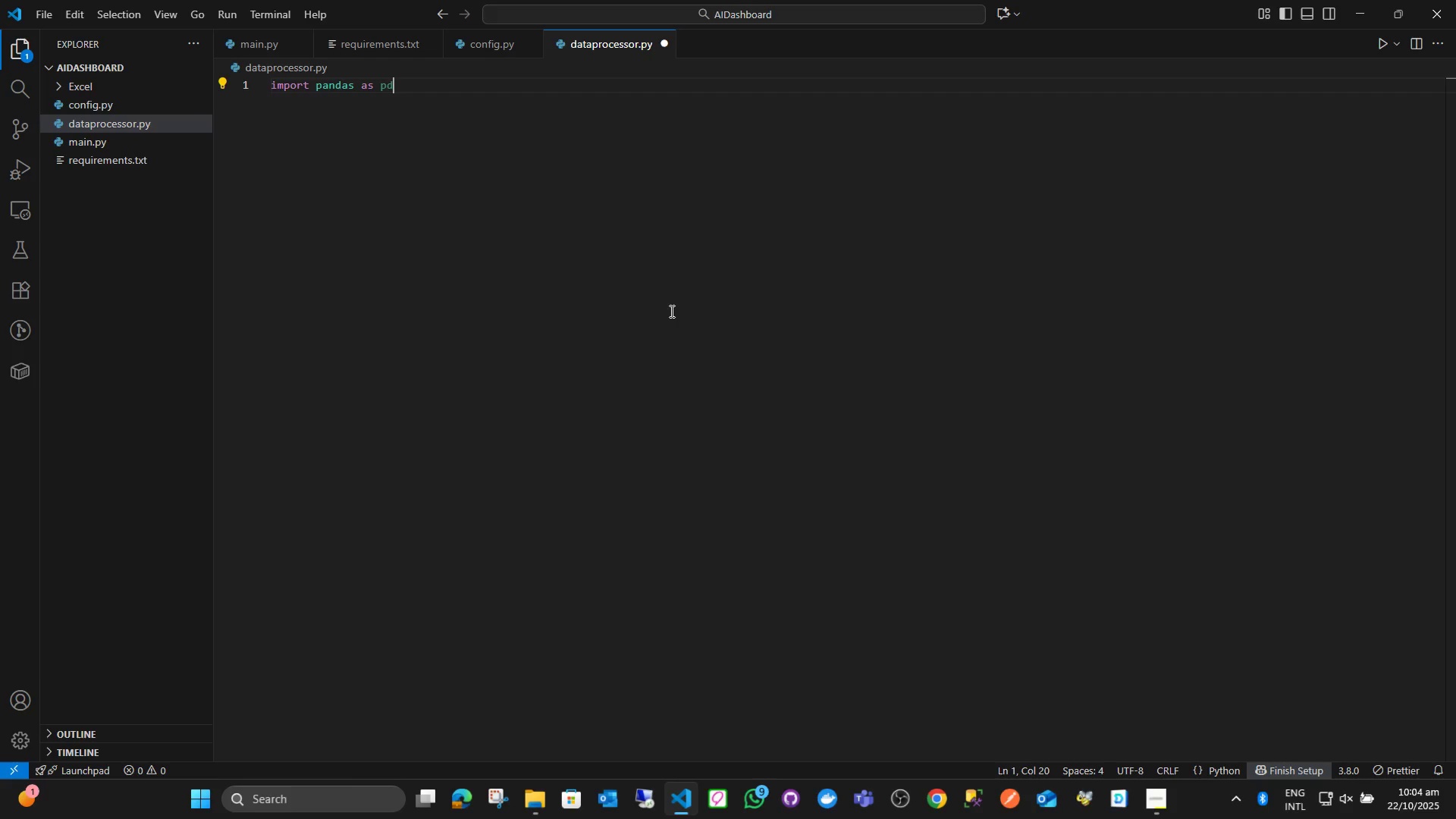 
key(Enter)
 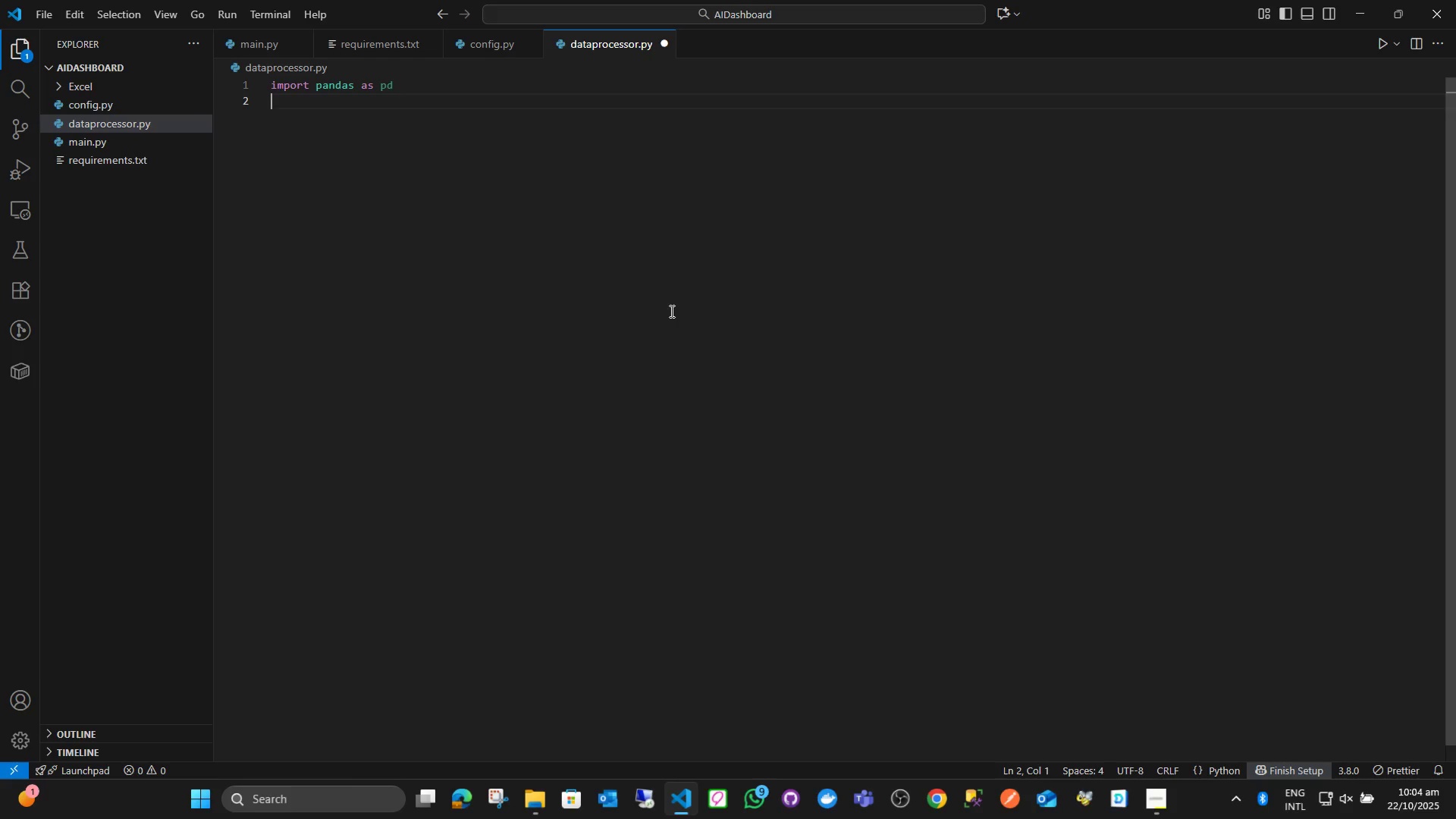 
type(imo)
 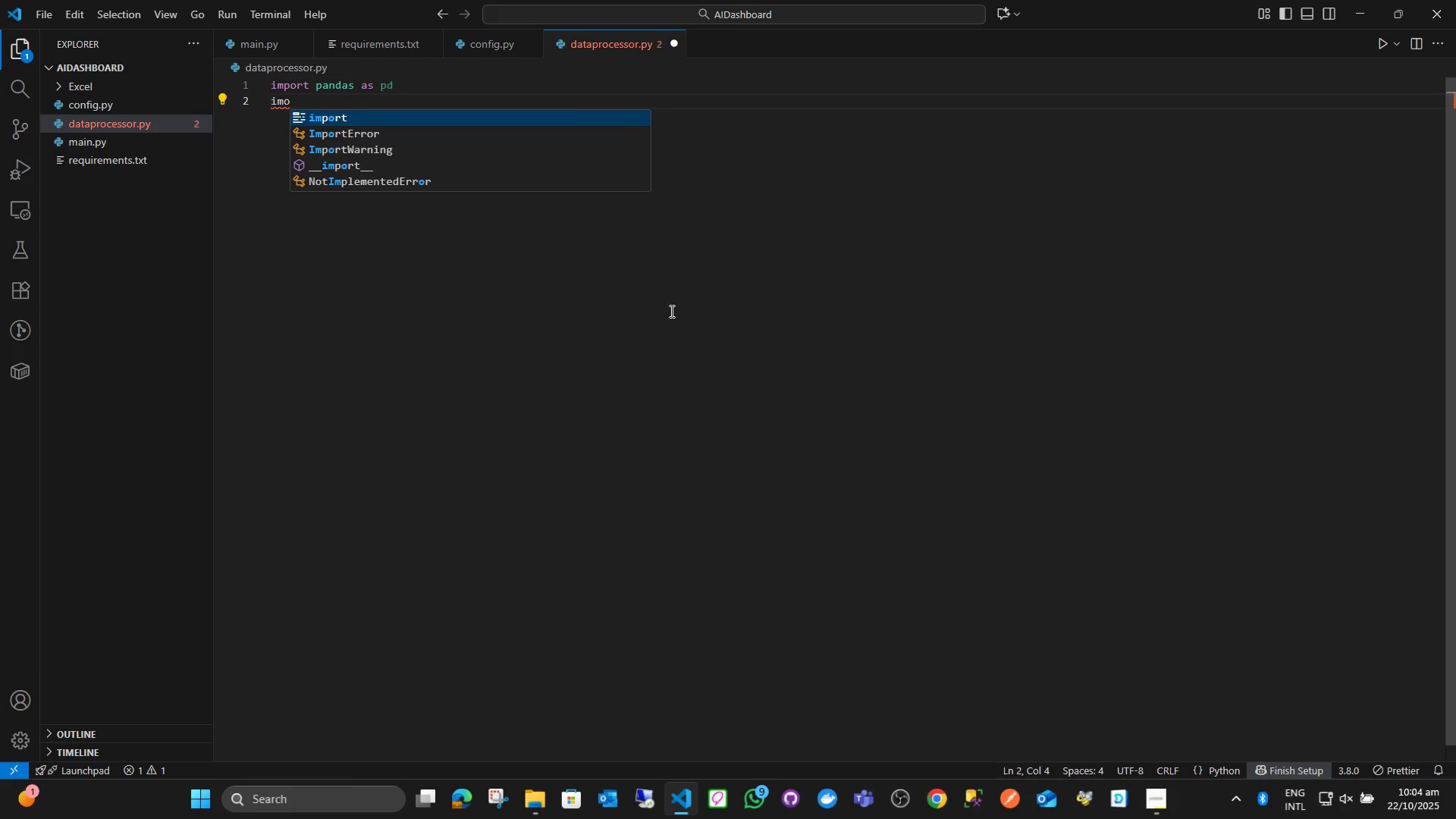 
key(Enter)
 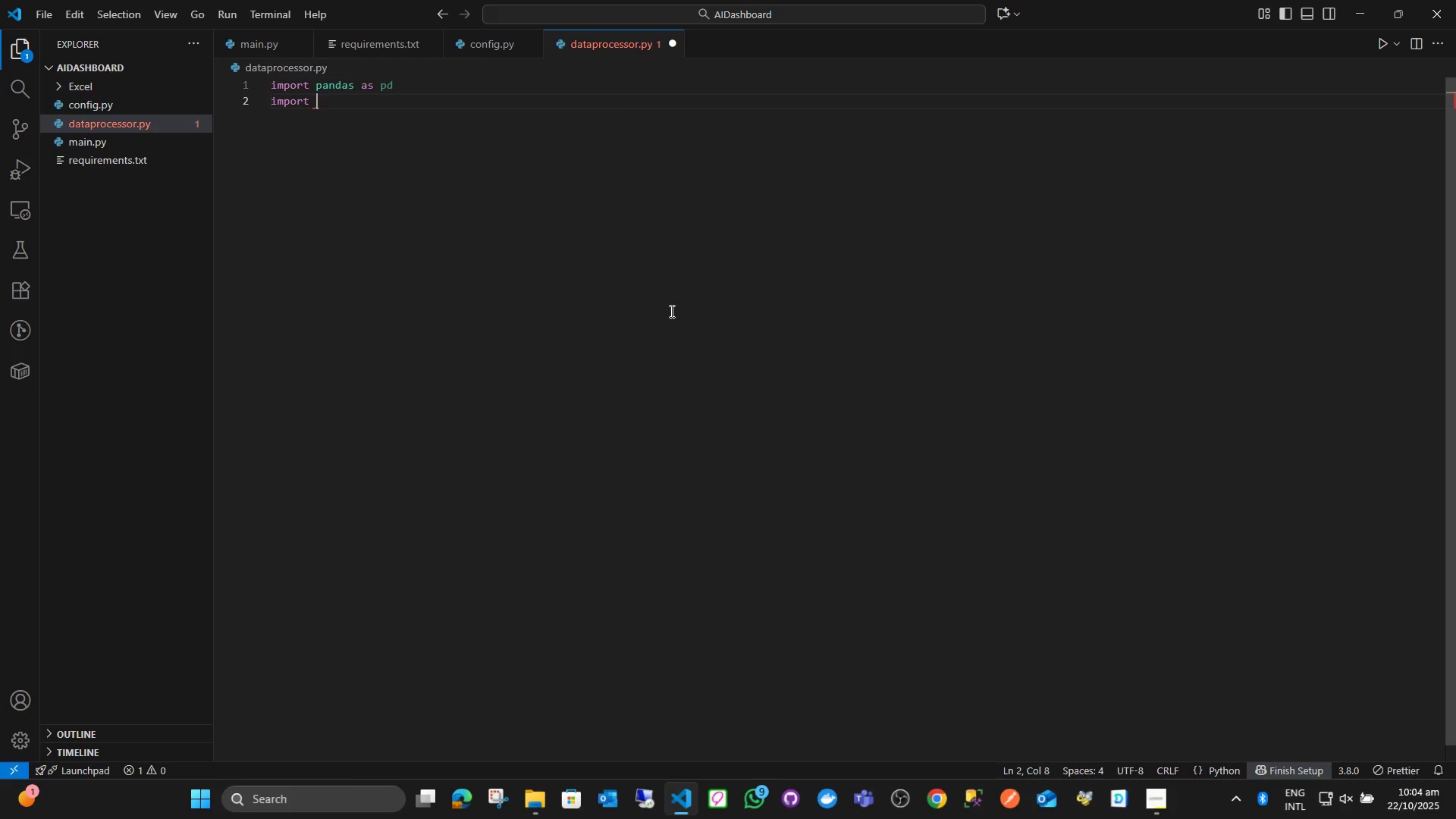 
type( numpy as np)
 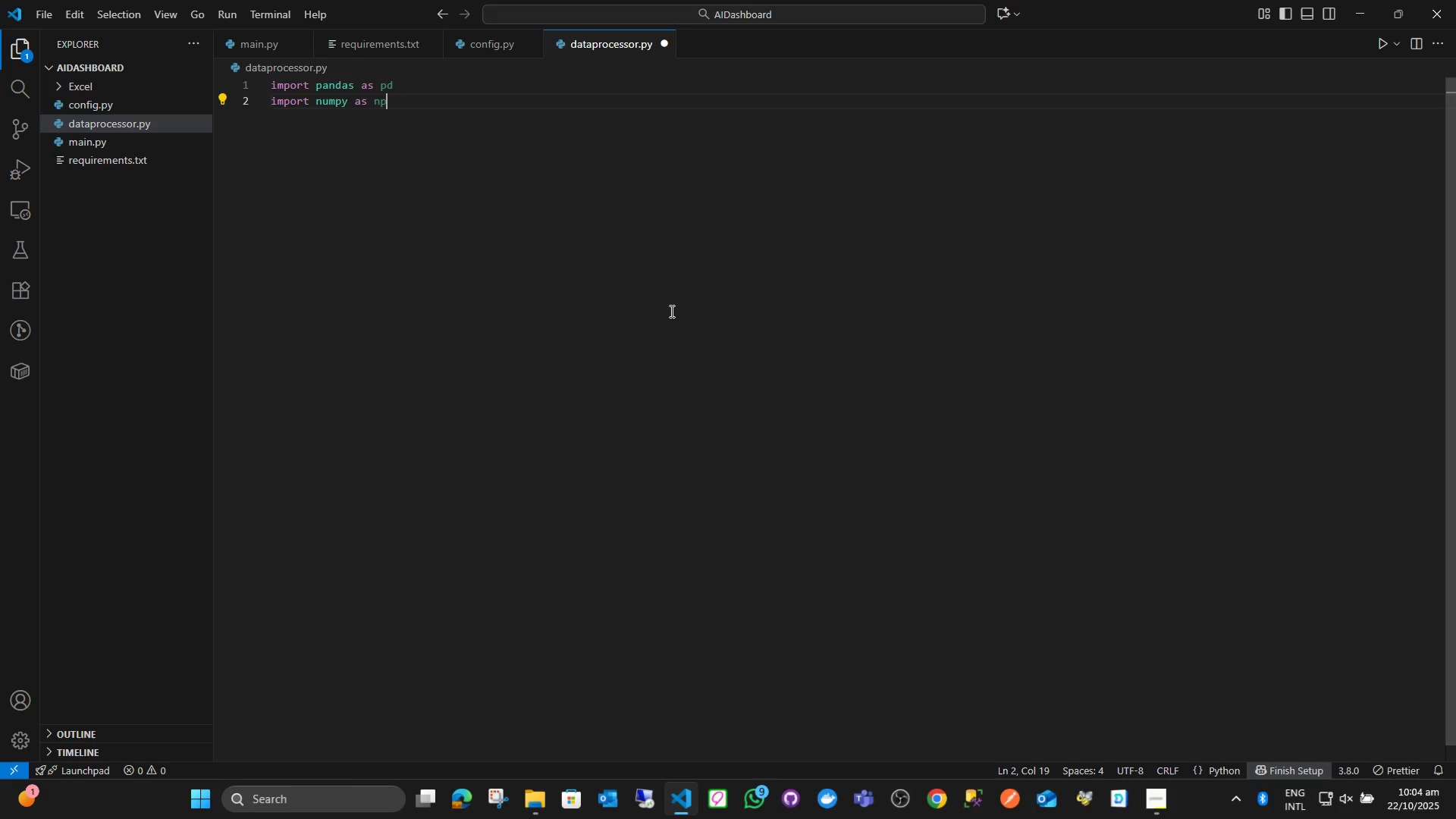 
key(Enter)
 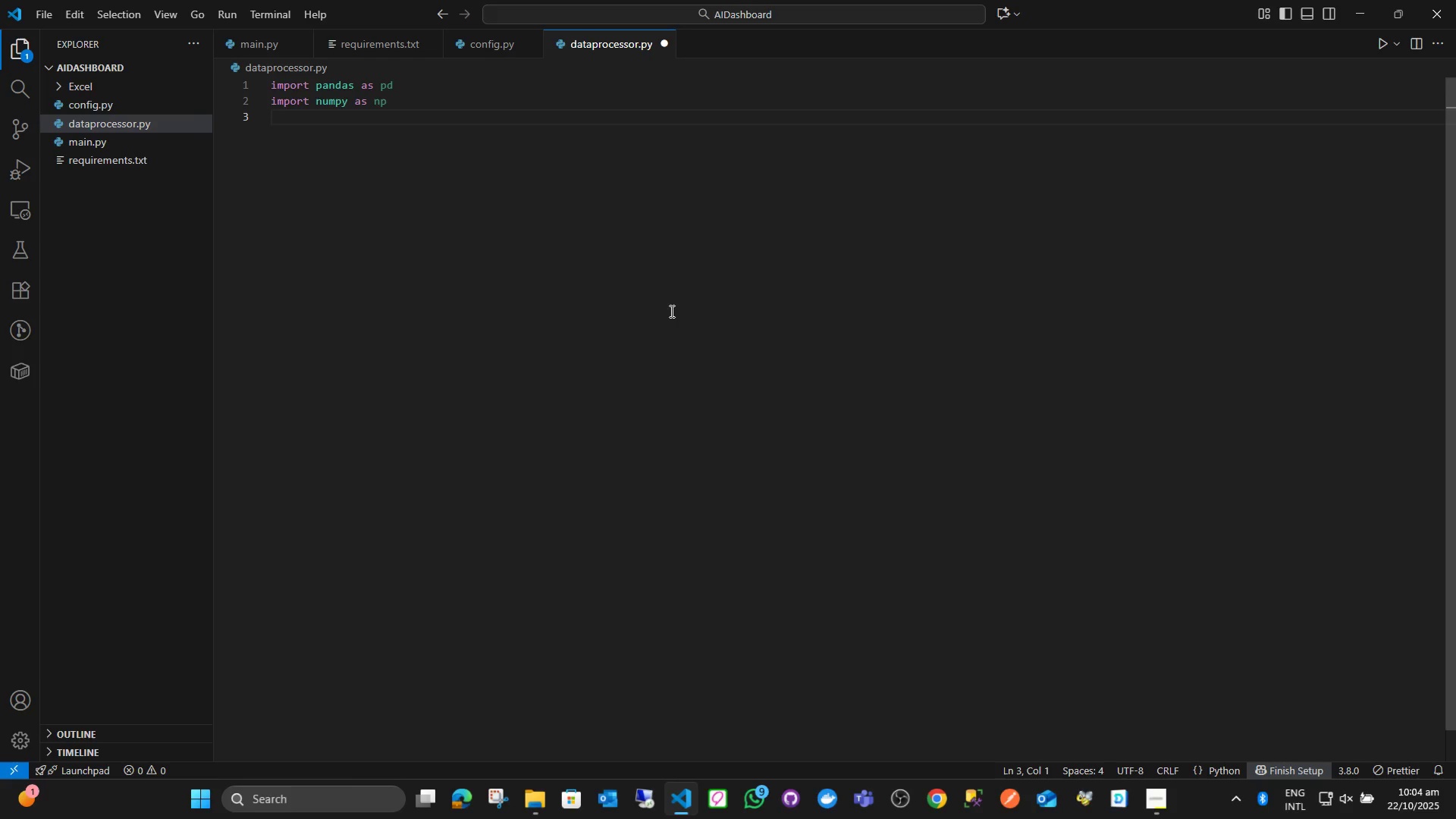 
type(from scipy import stats)
 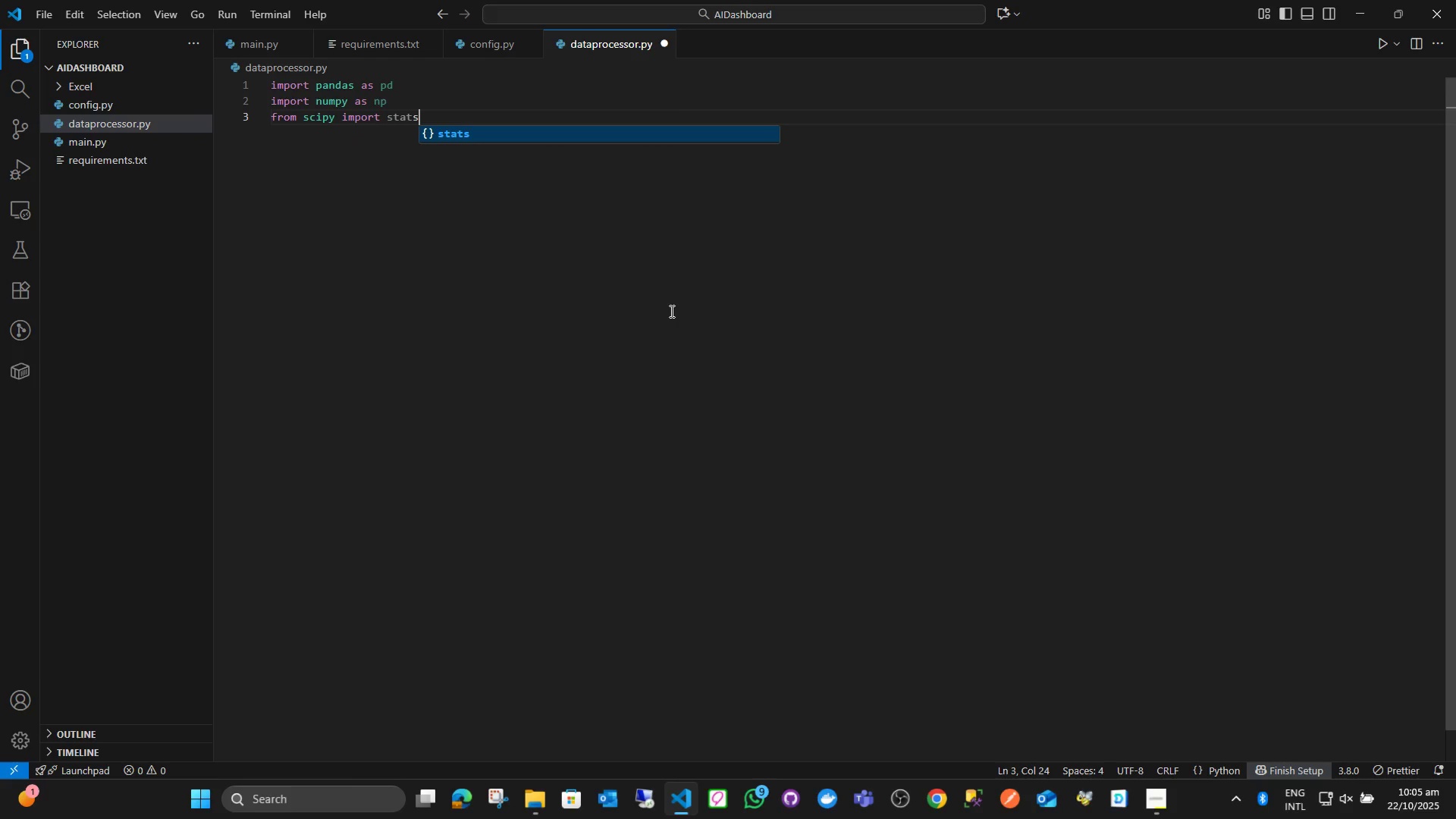 
key(Enter)
 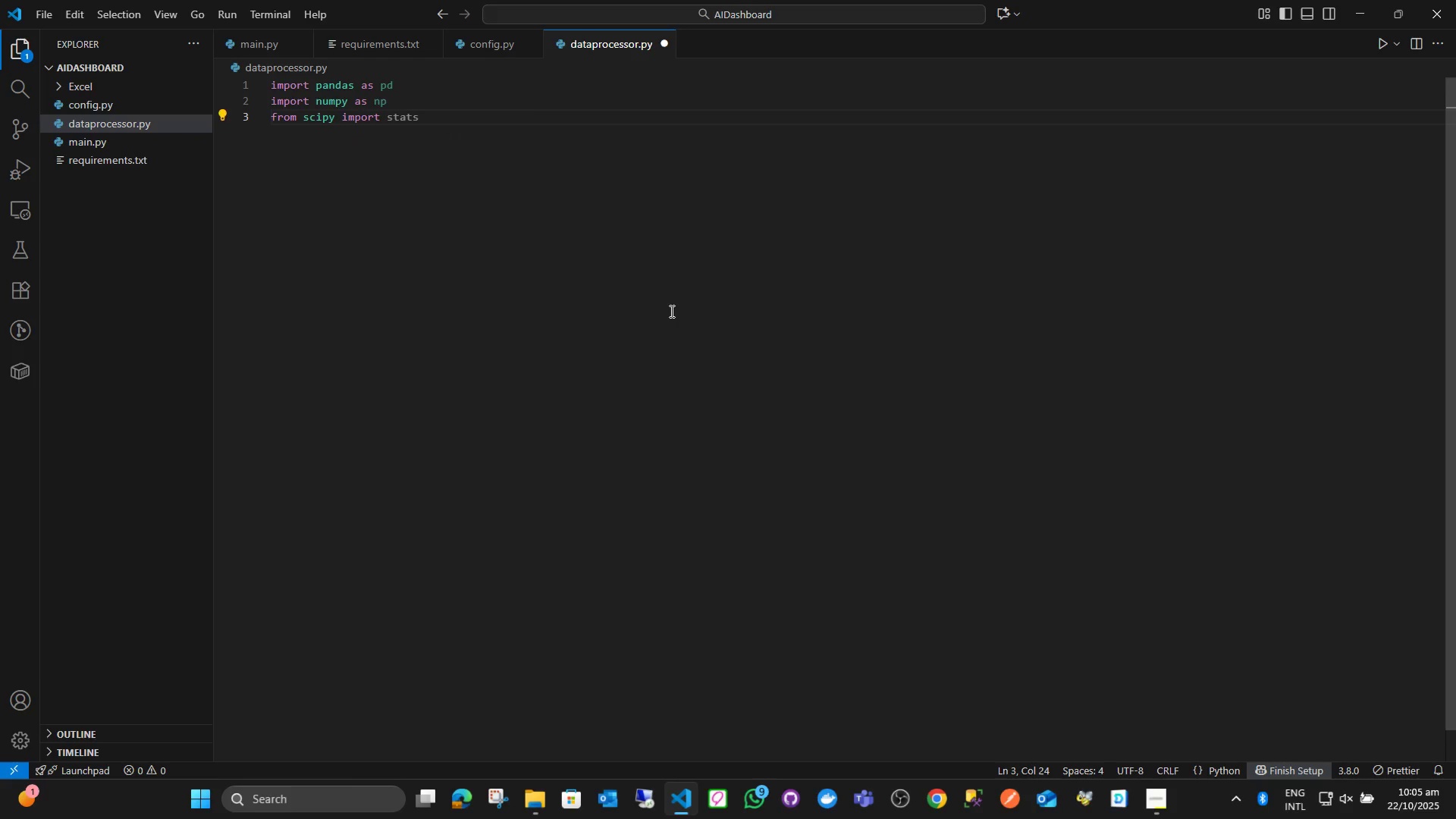 
key(Enter)
 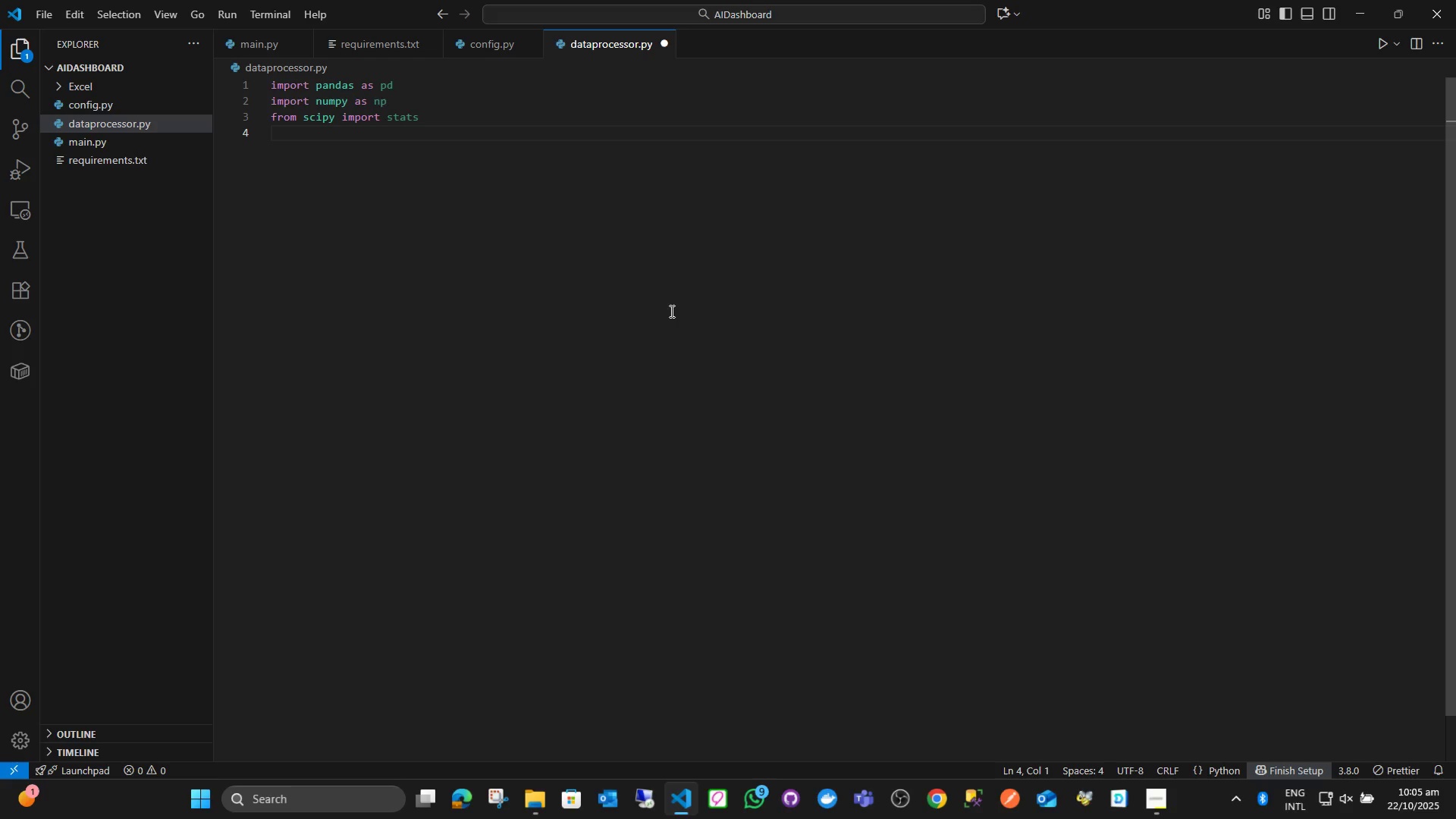 
type(from skl)
 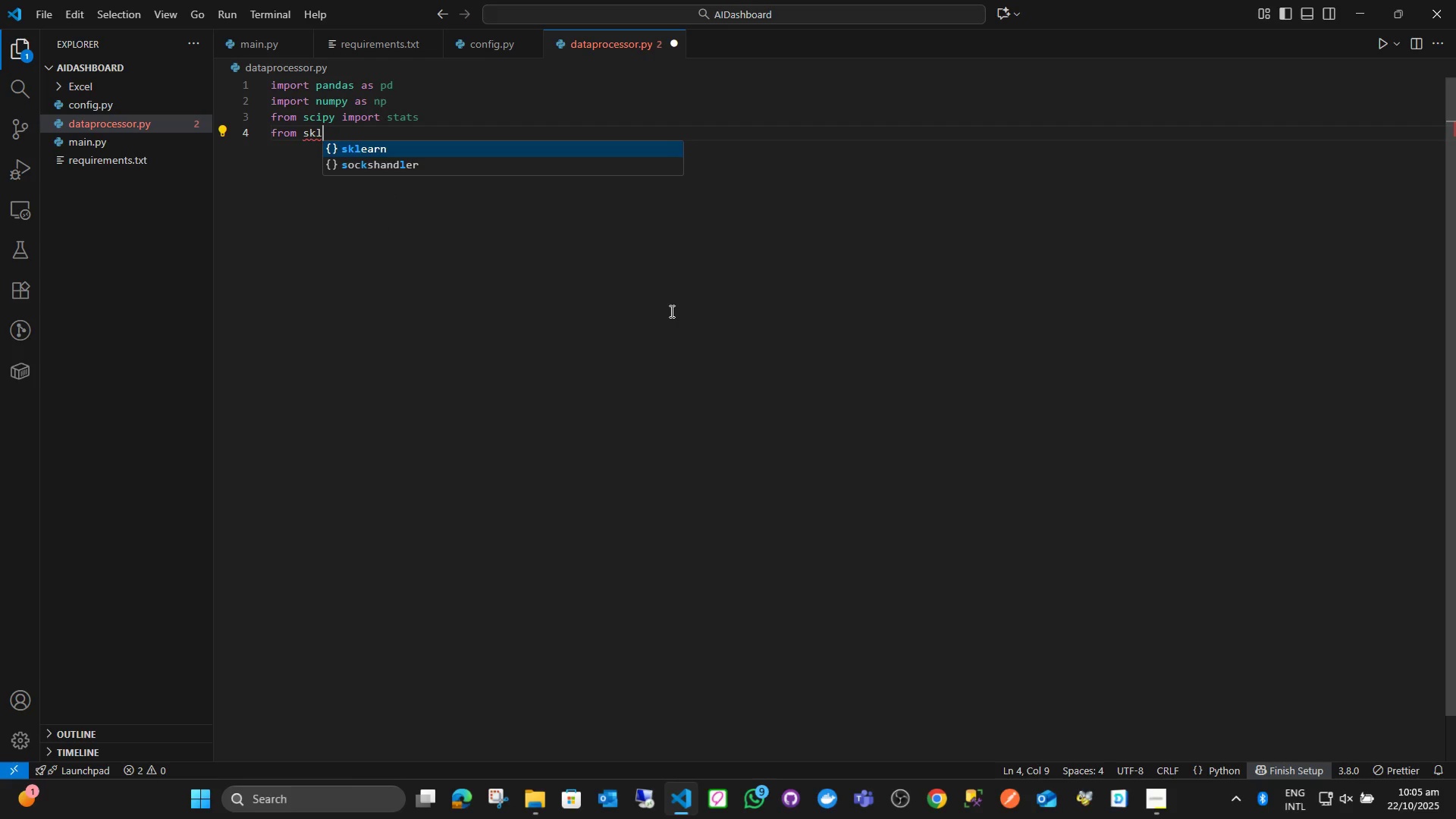 
key(Enter)
 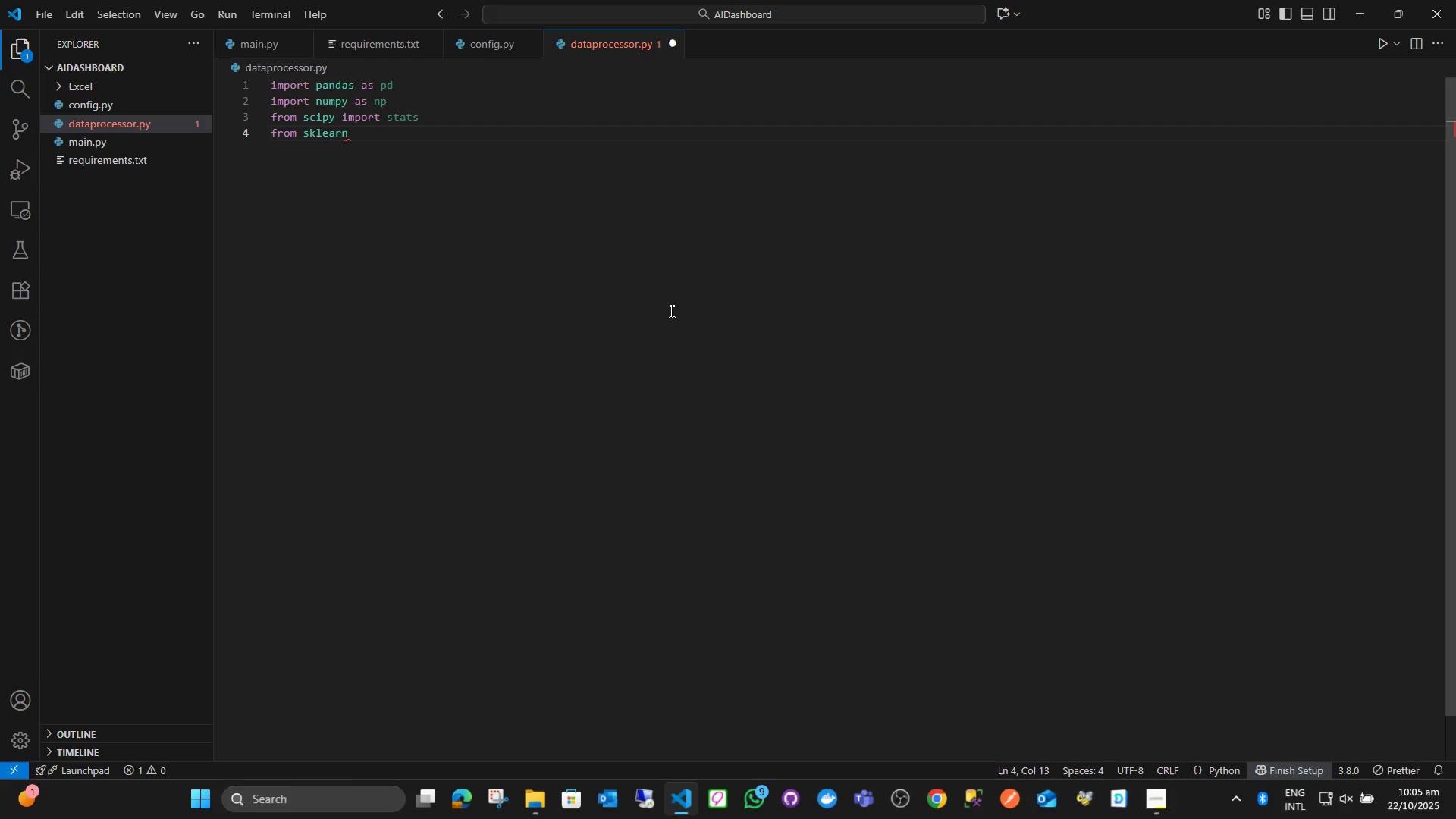 
type(.impute impo)
 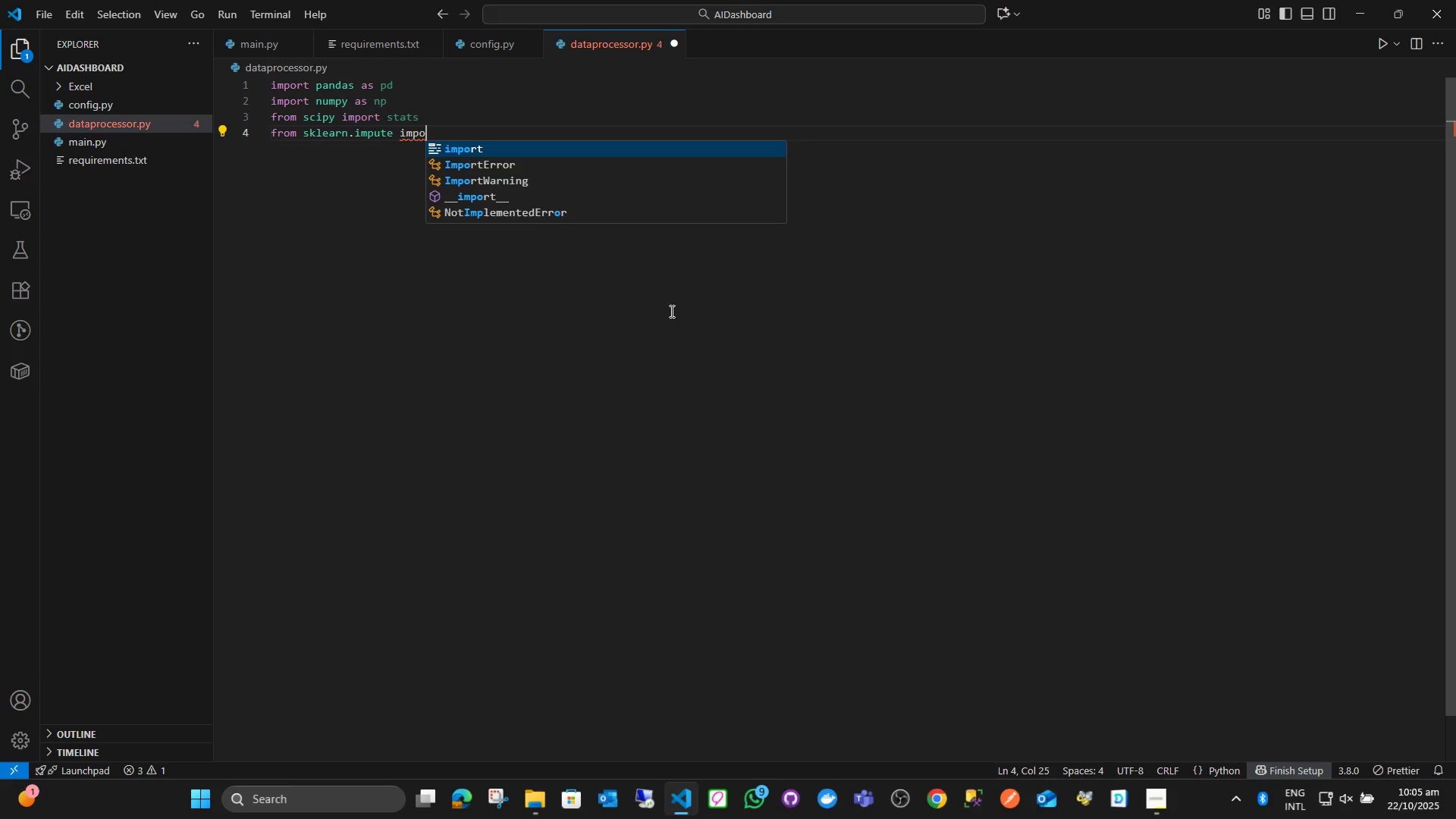 
key(Enter)
 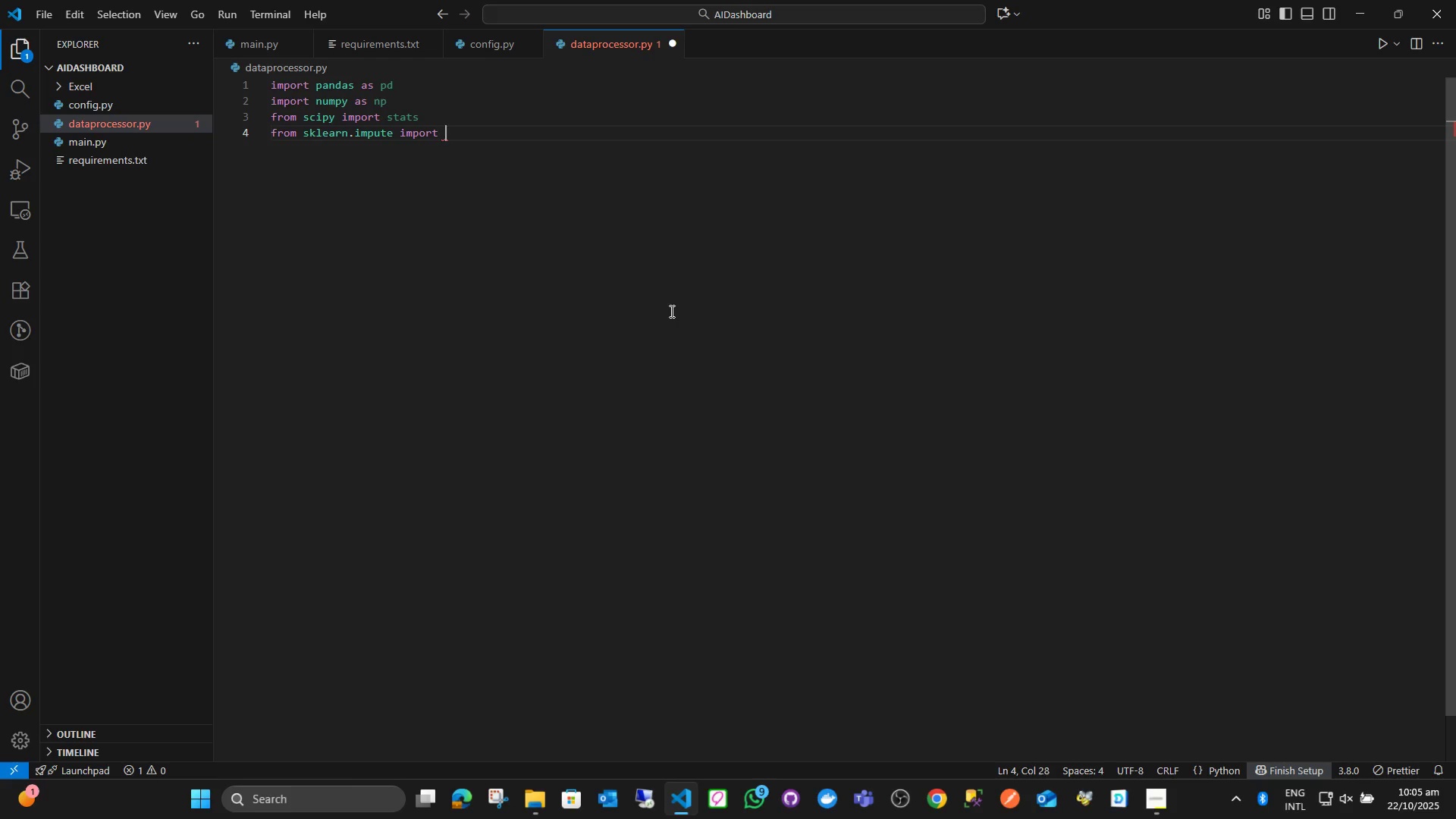 
type( Si)
 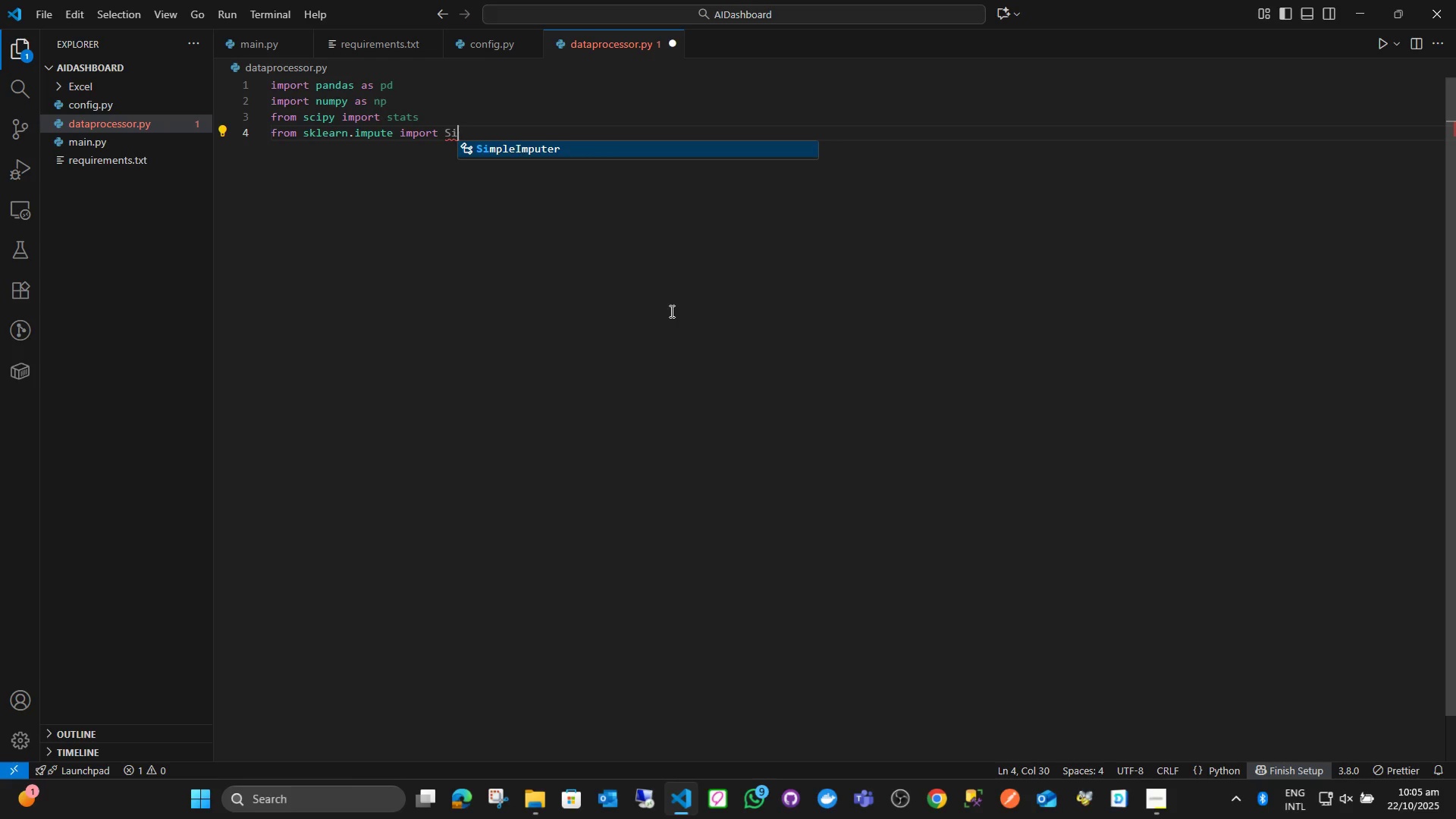 
key(Enter)
 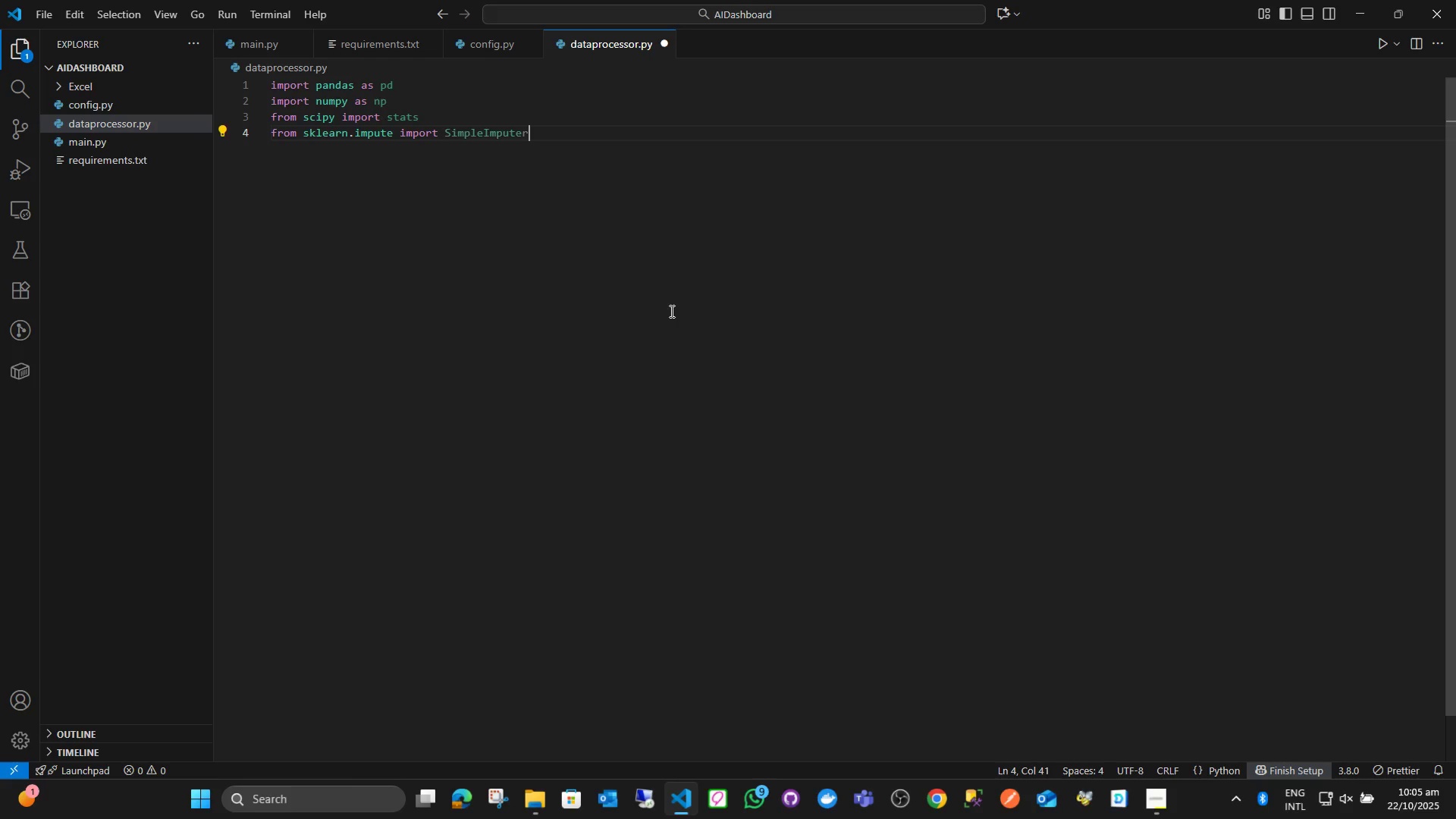 
key(Enter)
 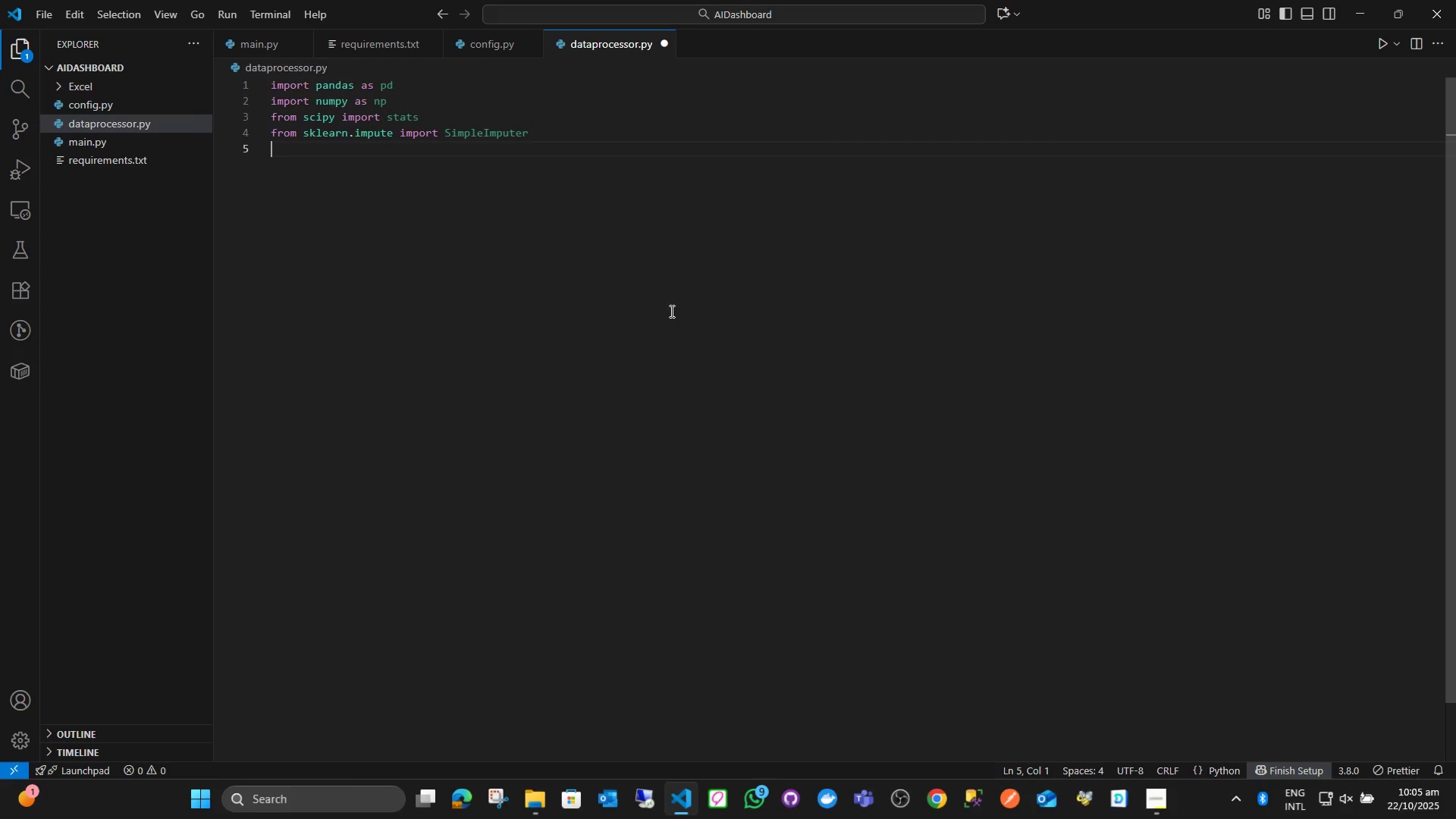 
type(impo)
 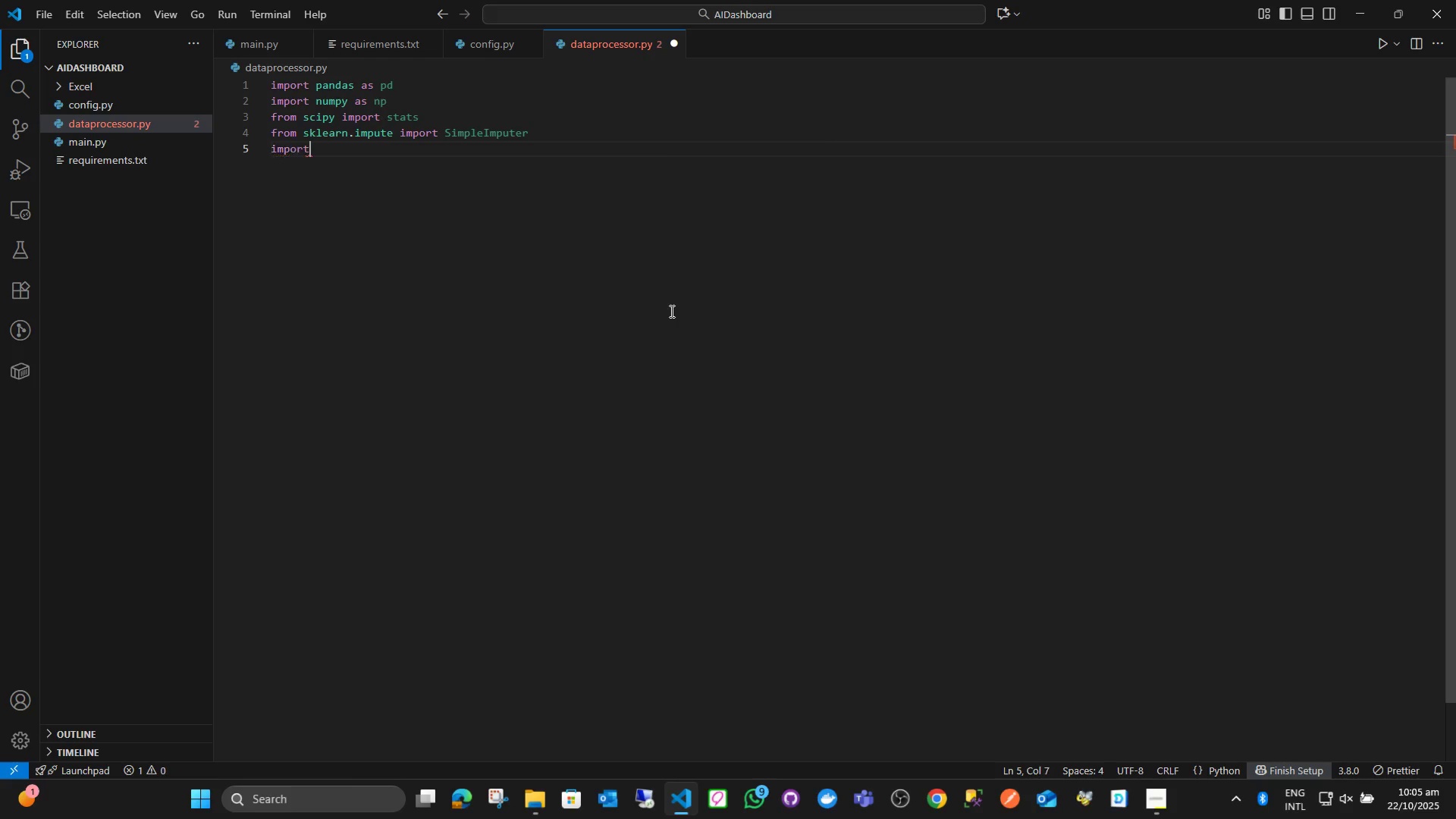 
key(Enter)
 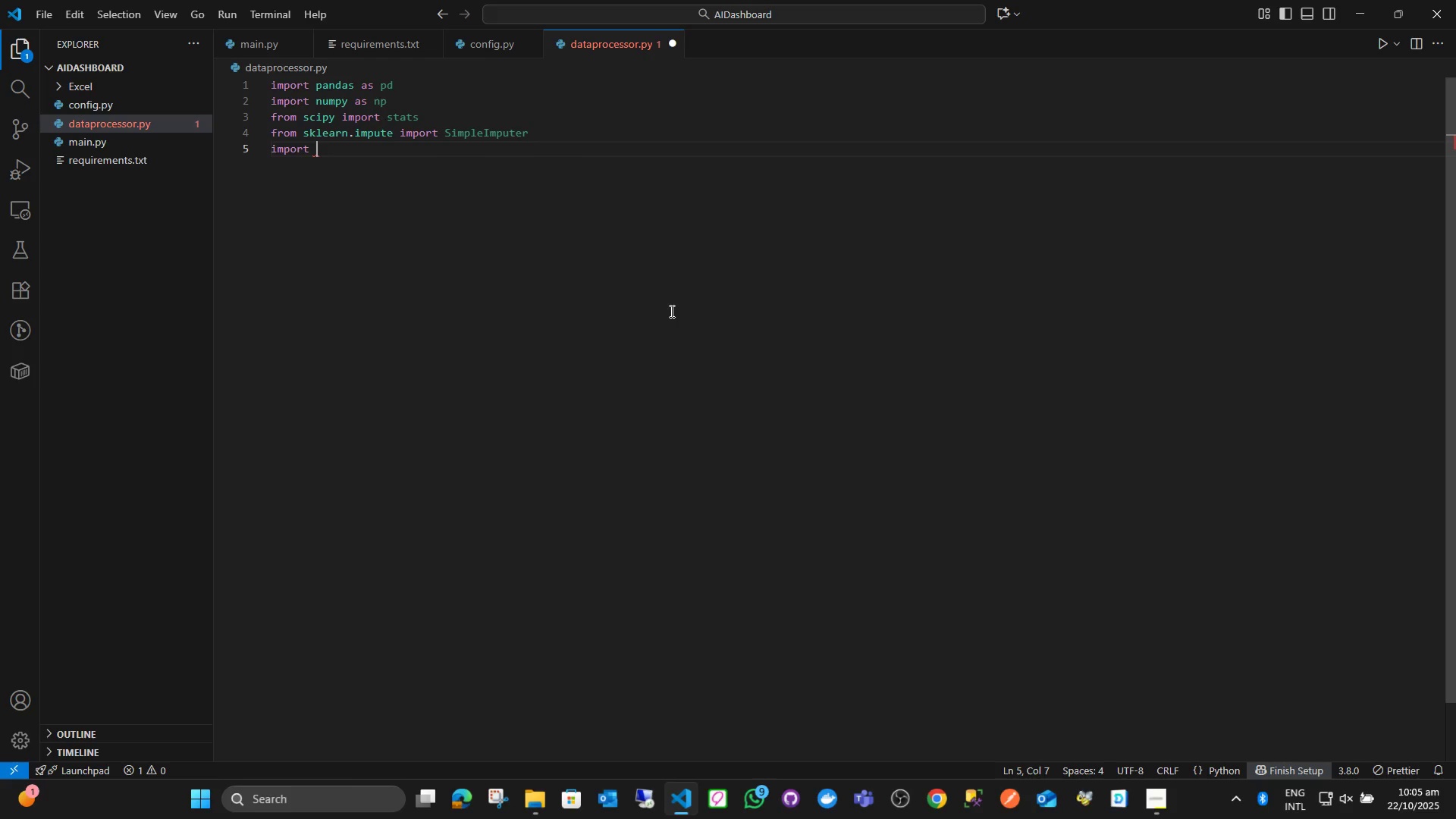 
type( warm)
key(Backspace)
type(ning)
 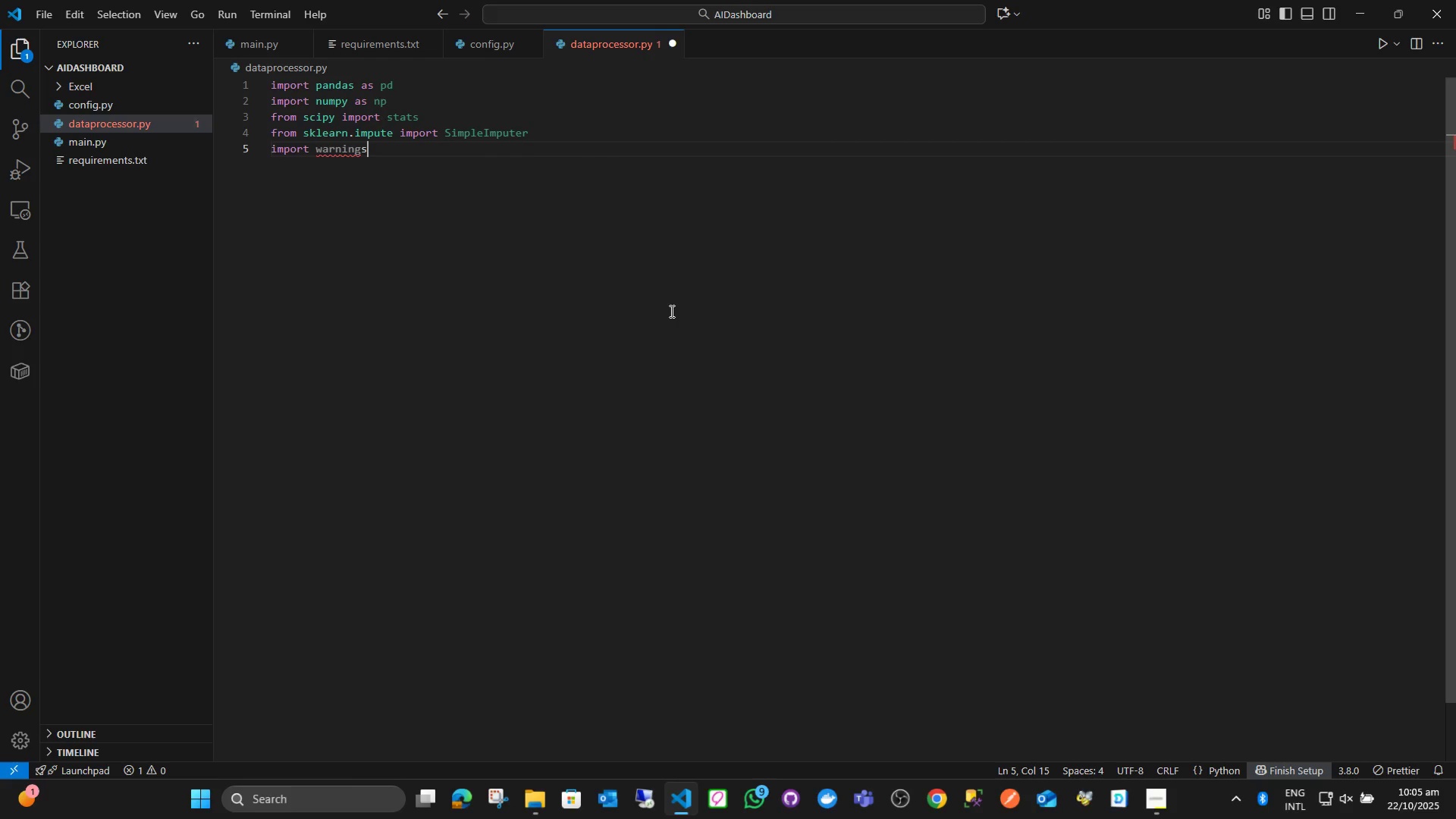 
key(Enter)
 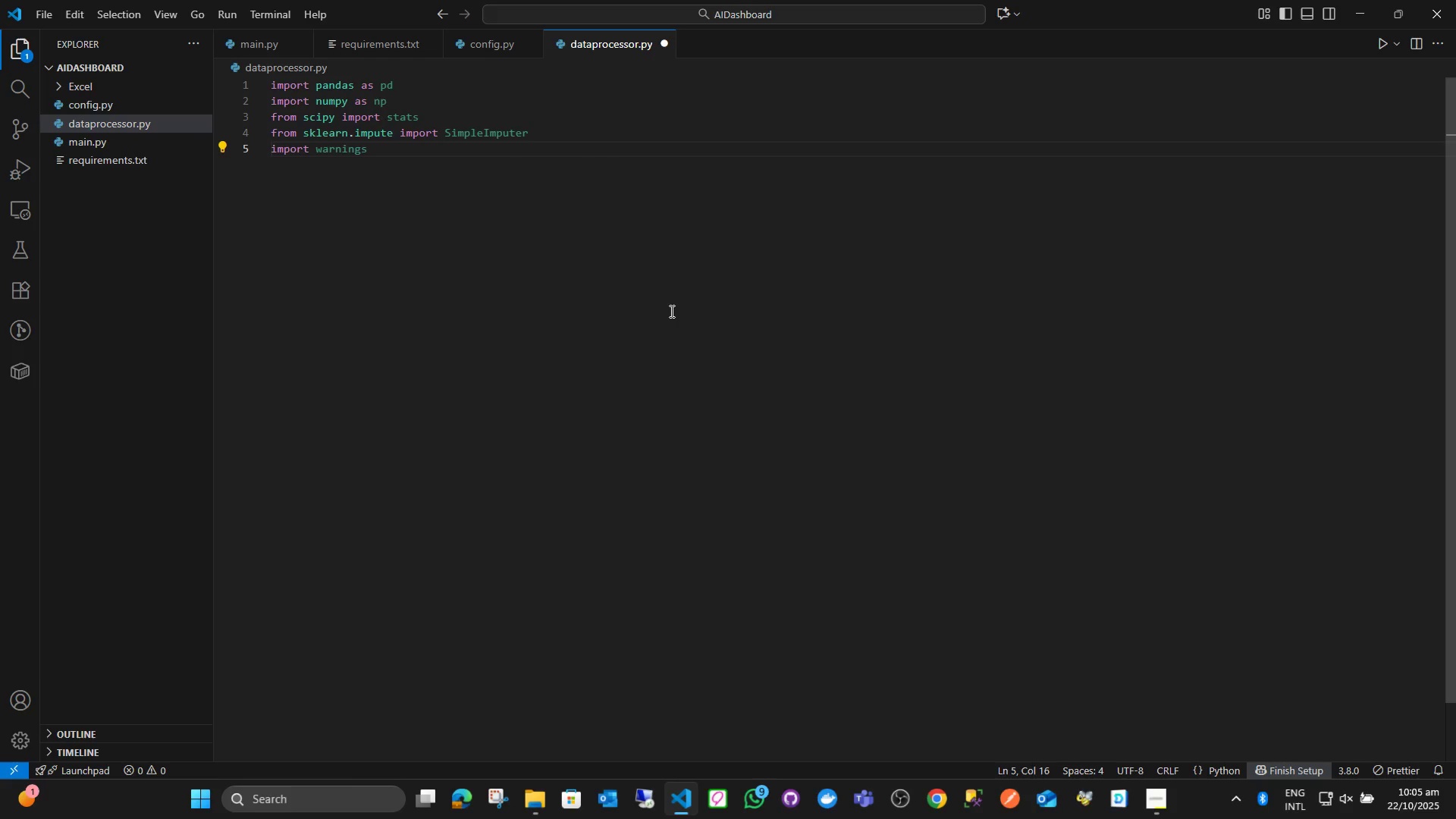 
key(Enter)
 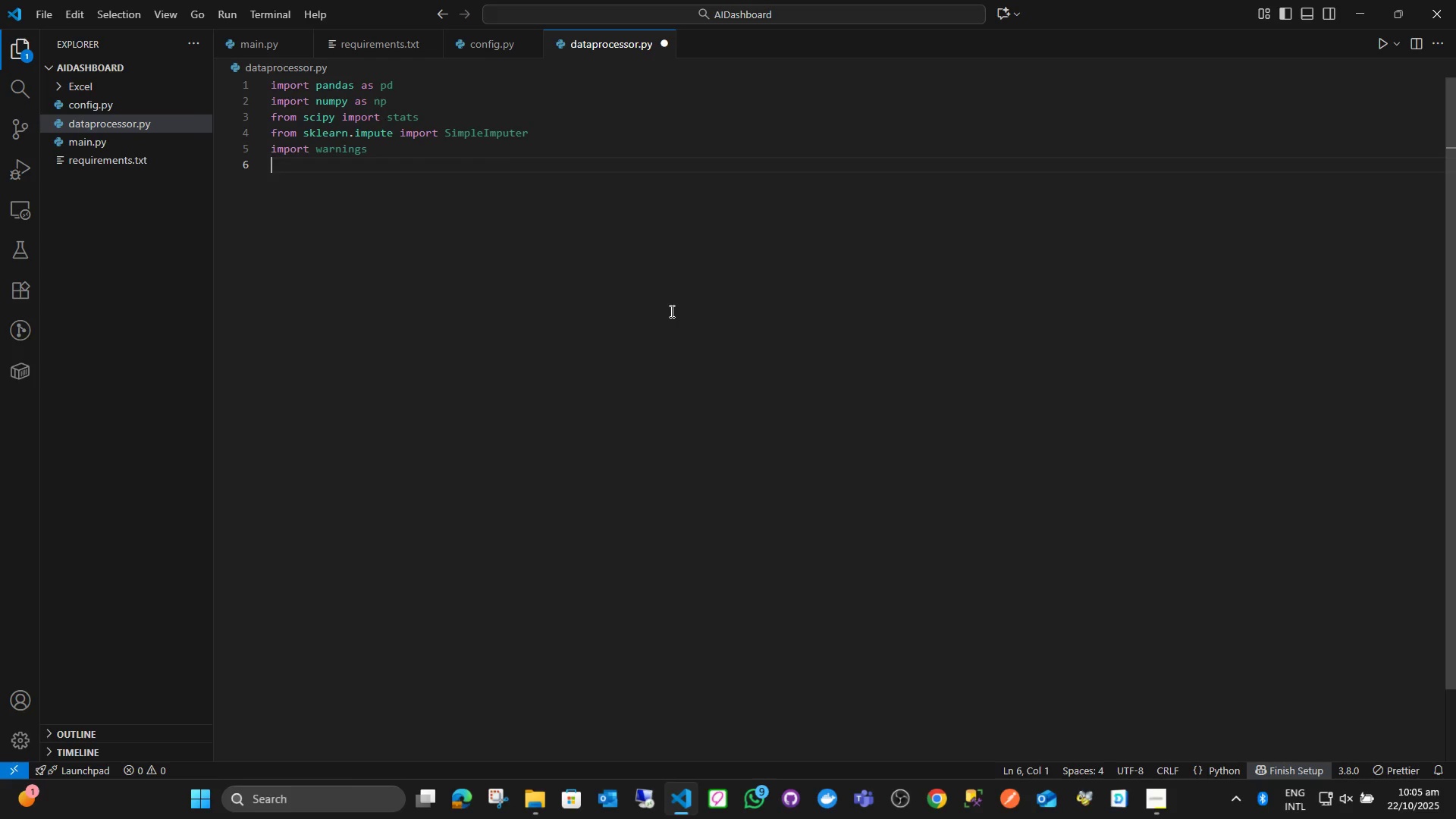 
type(warni)
 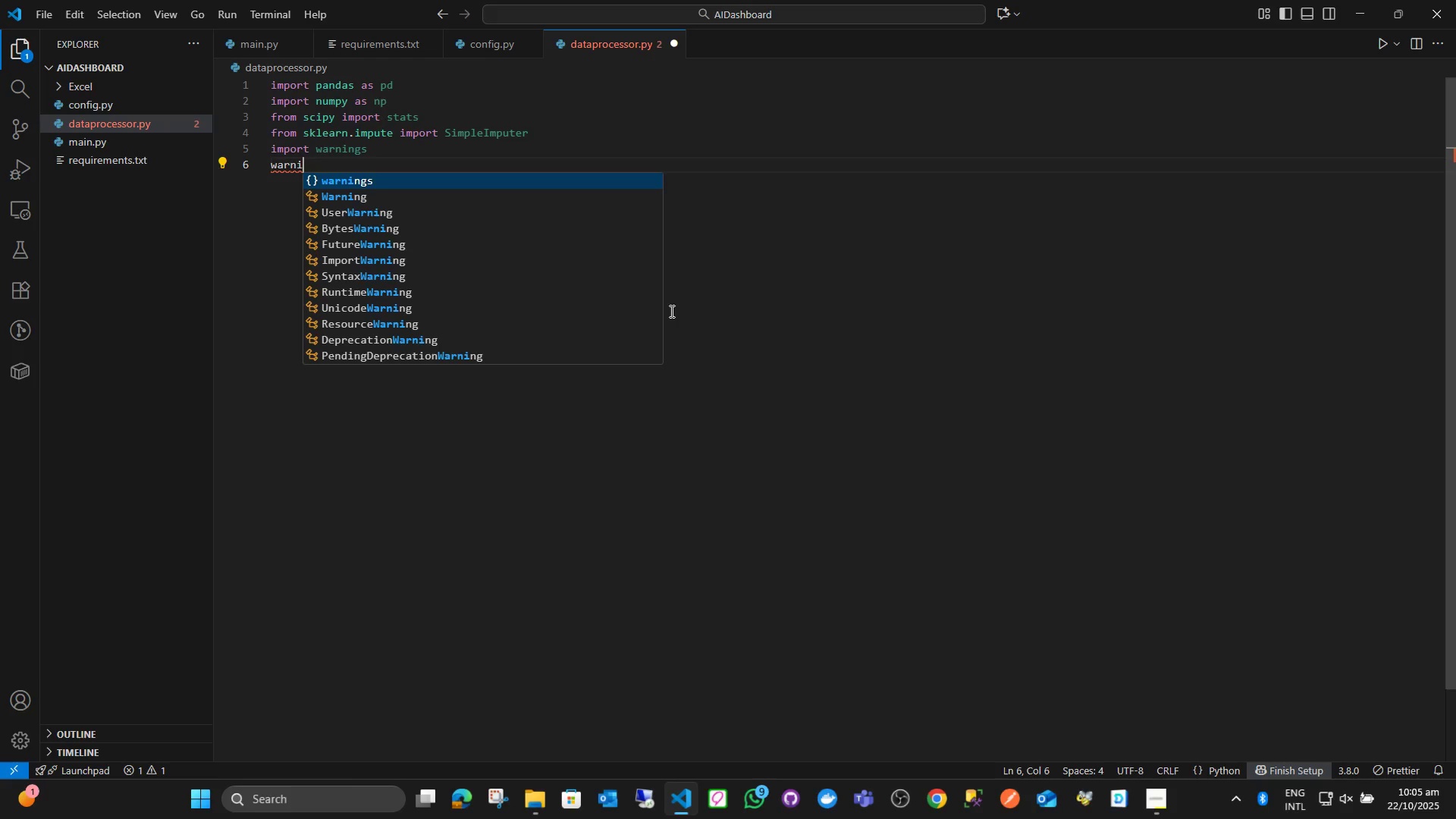 
key(Enter)
 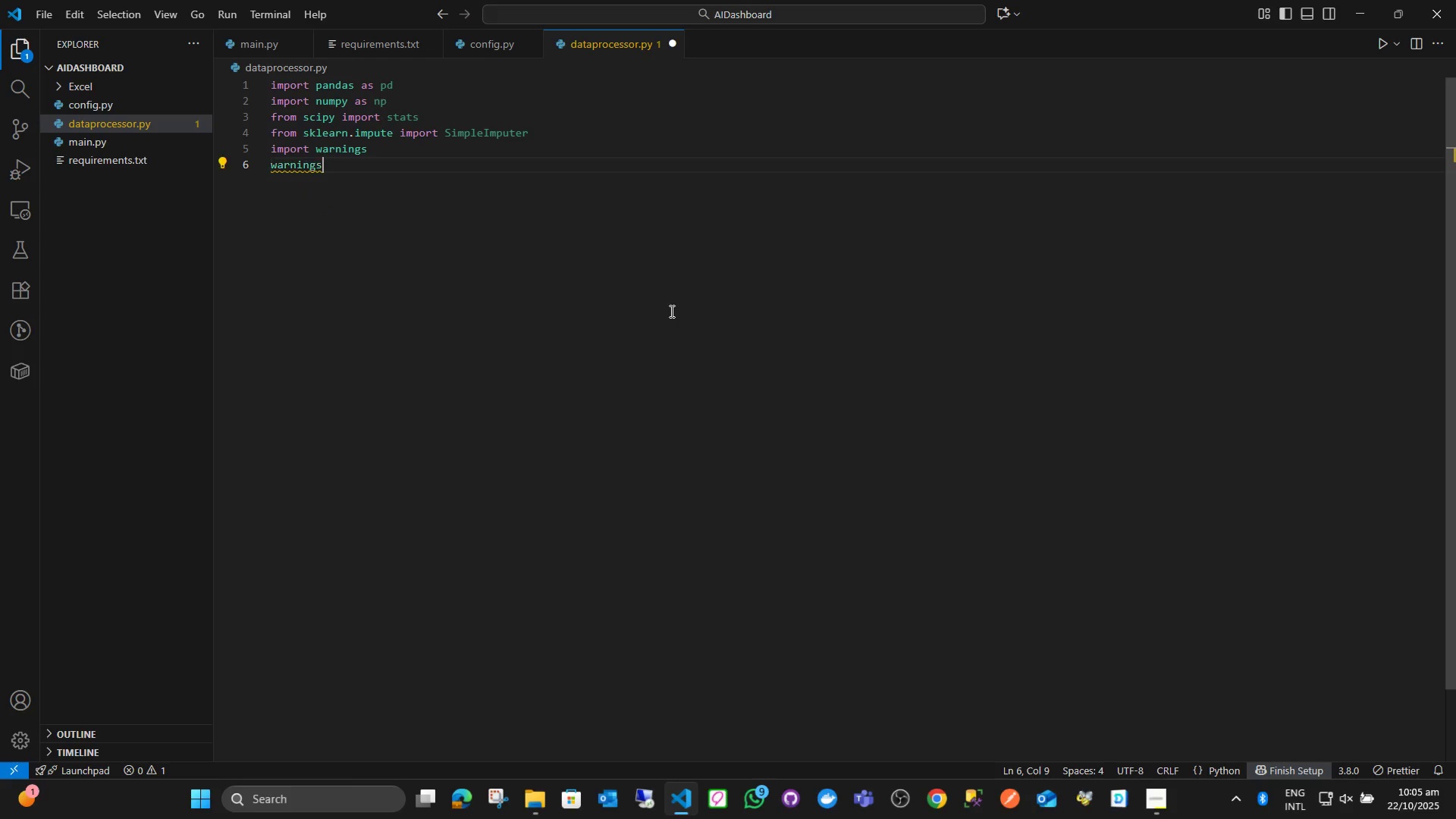 
key(Period)
 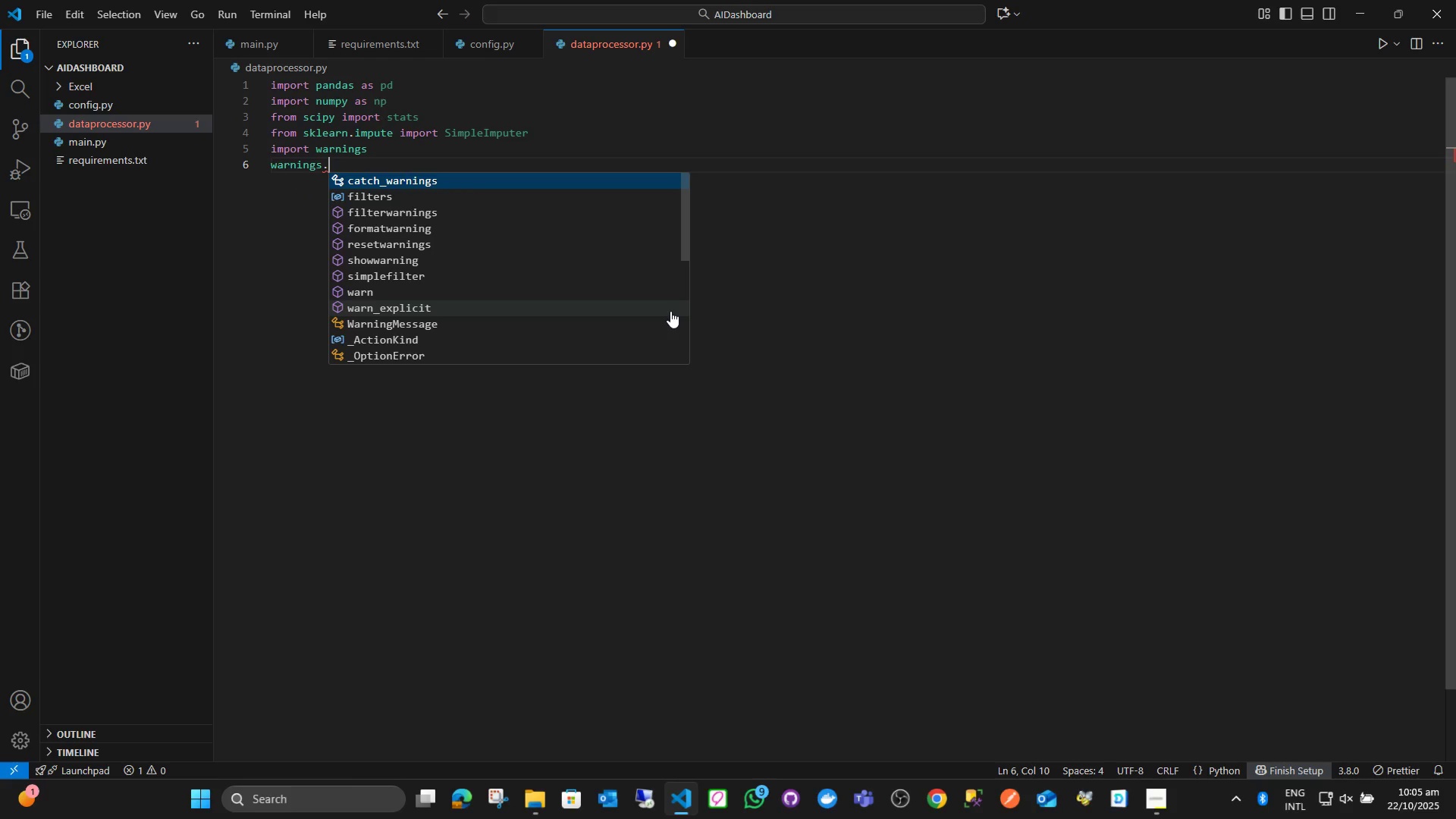 
key(ArrowDown)
 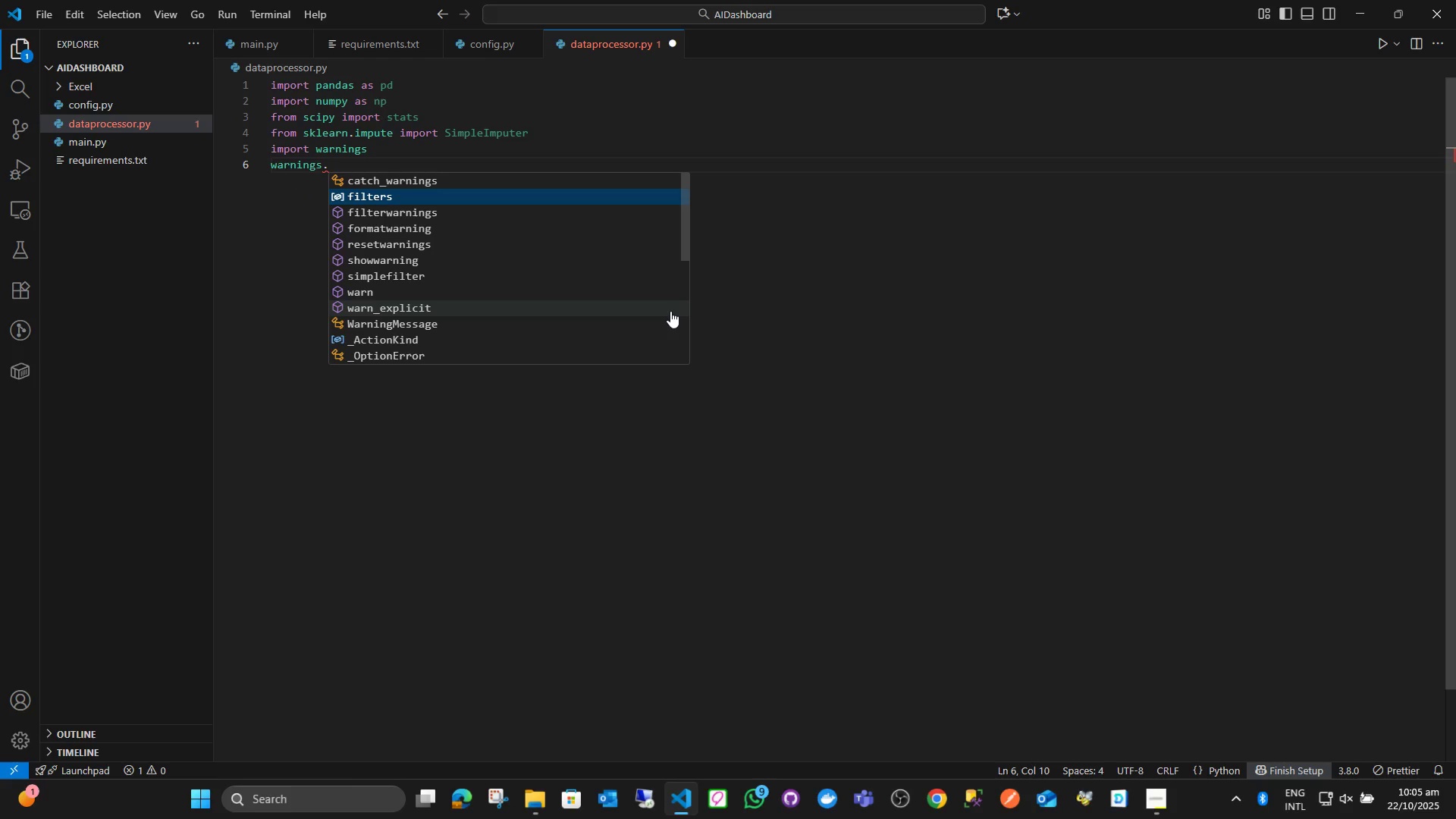 
key(ArrowDown)
 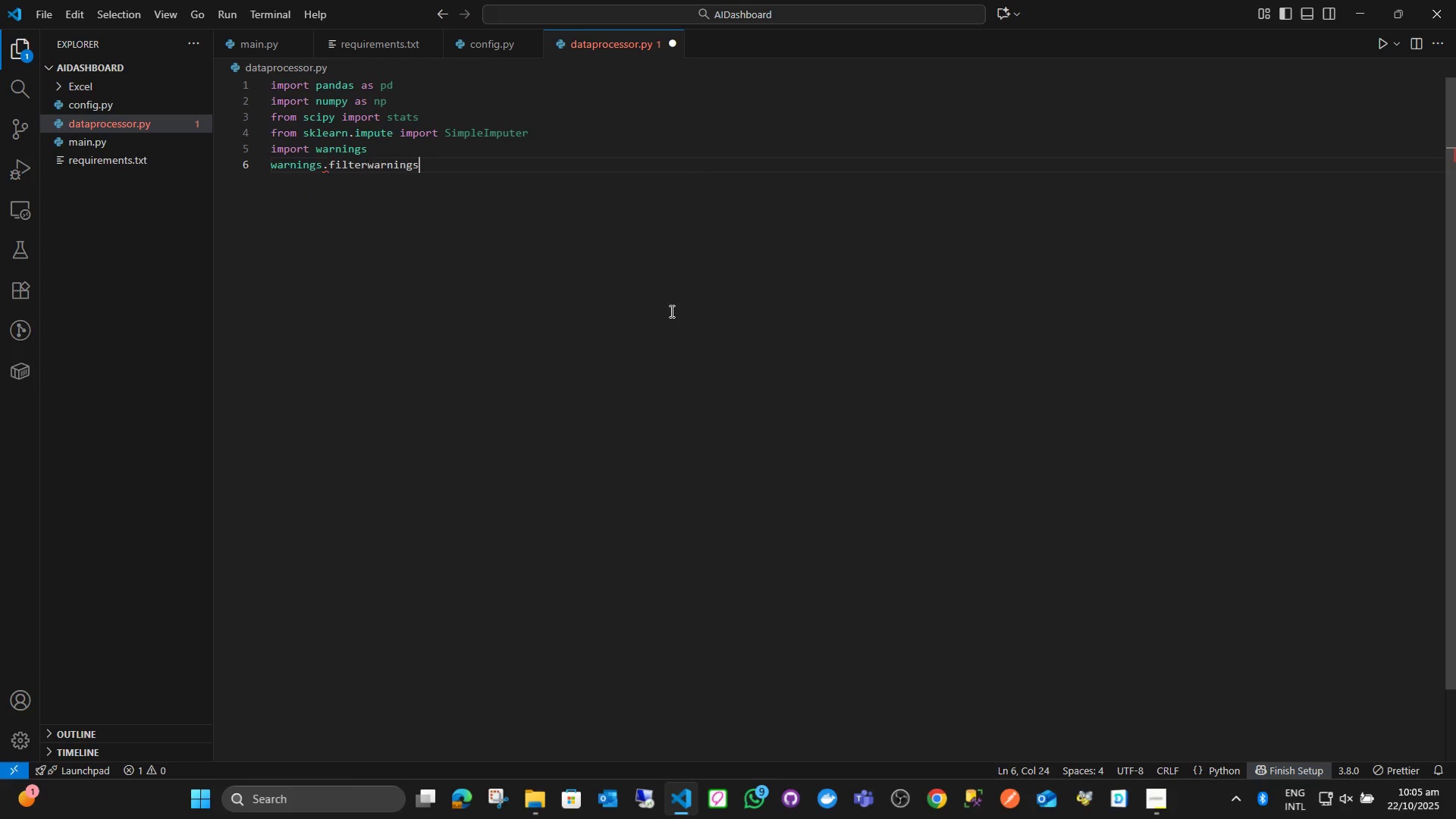 
key(Enter)
 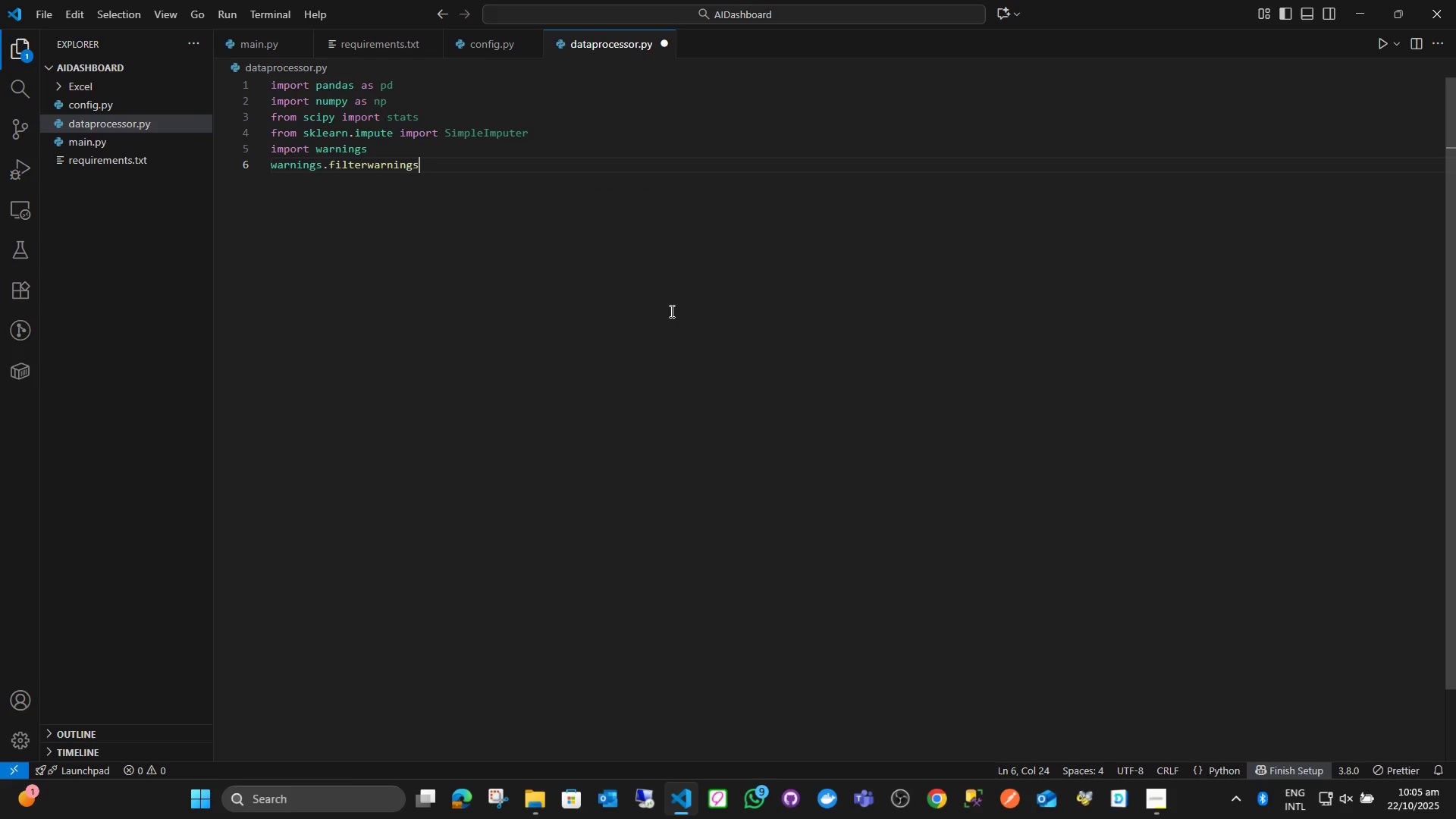 
key(Shift+9)
 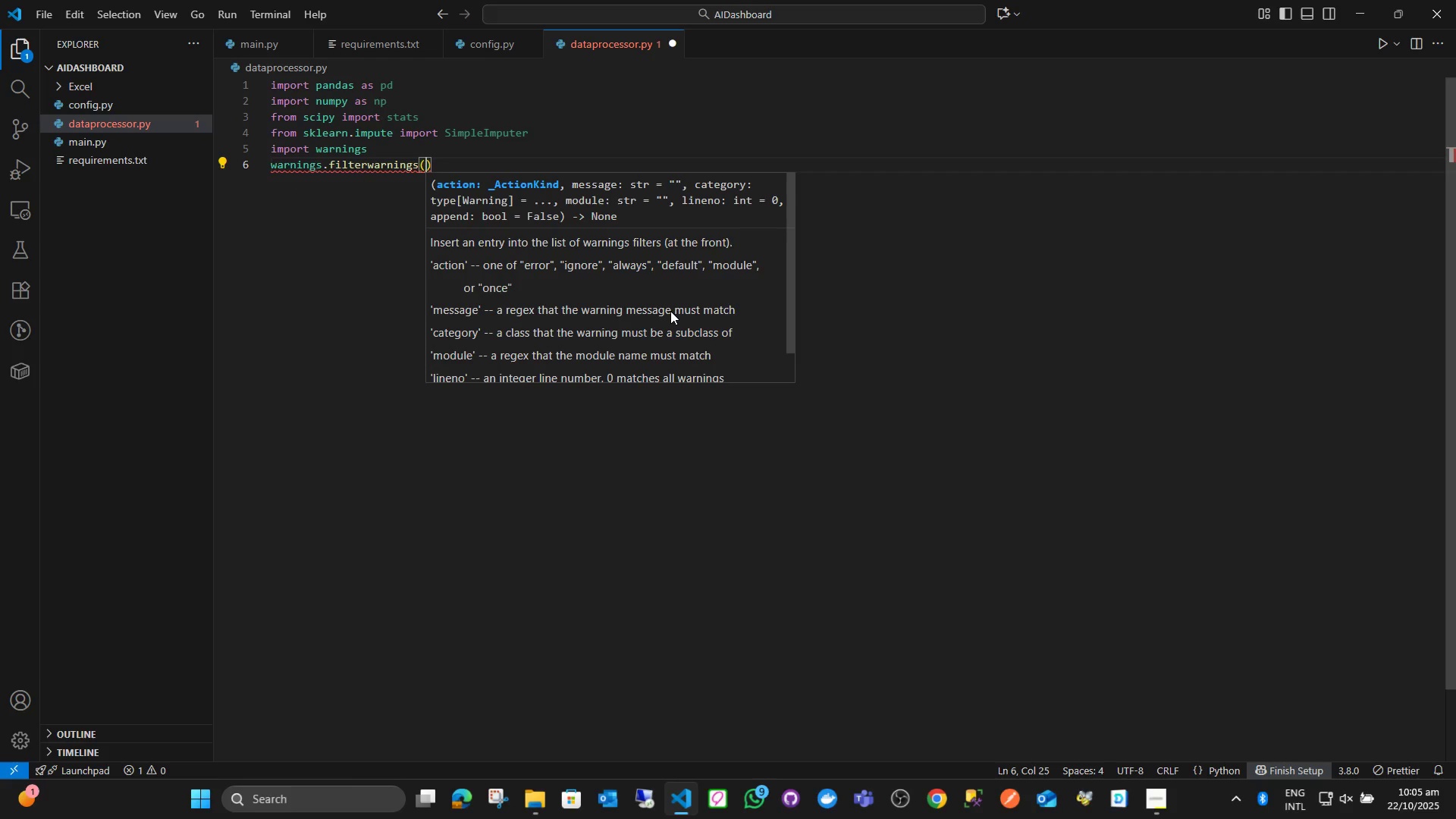 
key(Quote)
 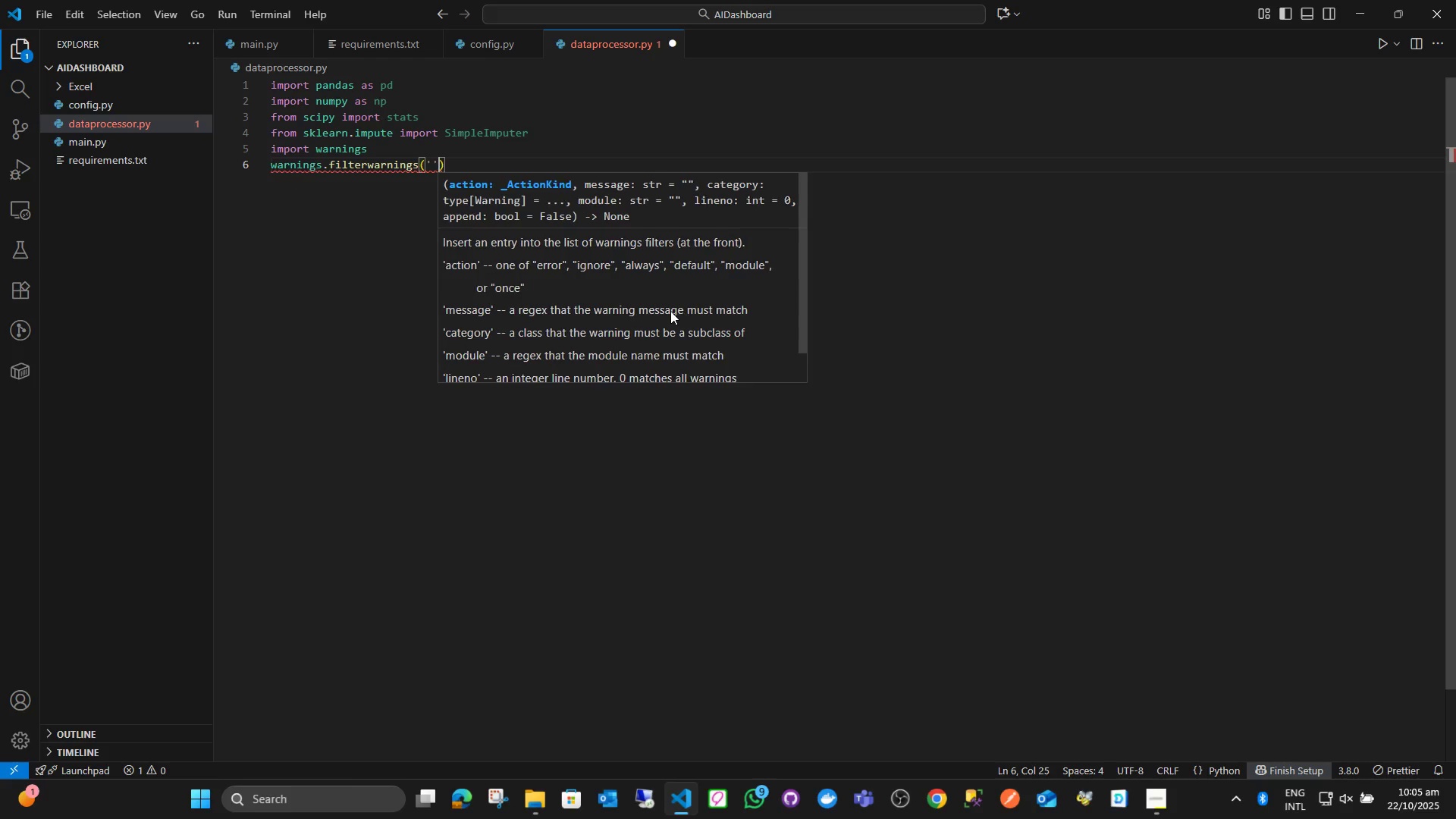 
key(Quote)
 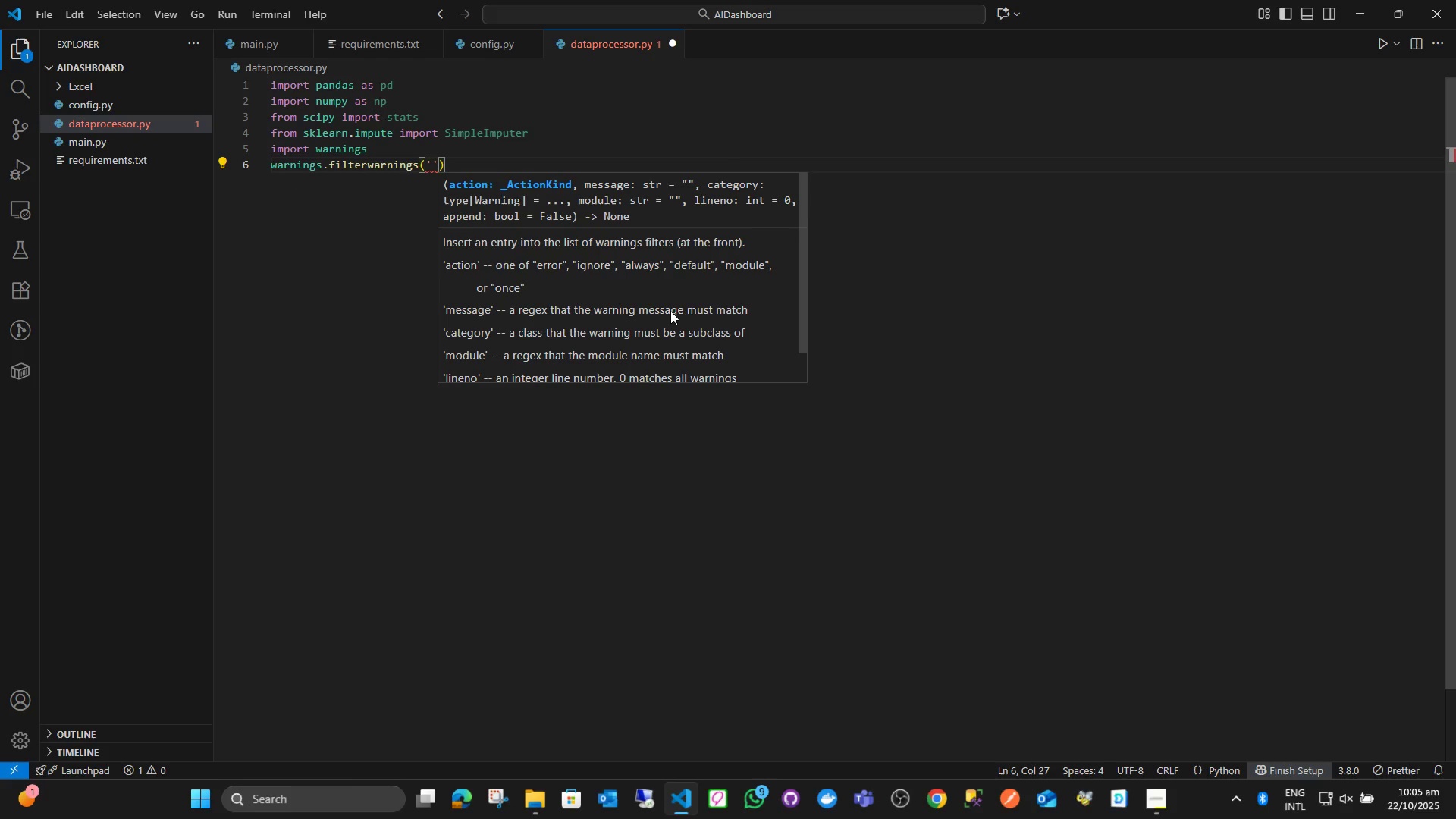 
key(ArrowLeft)
 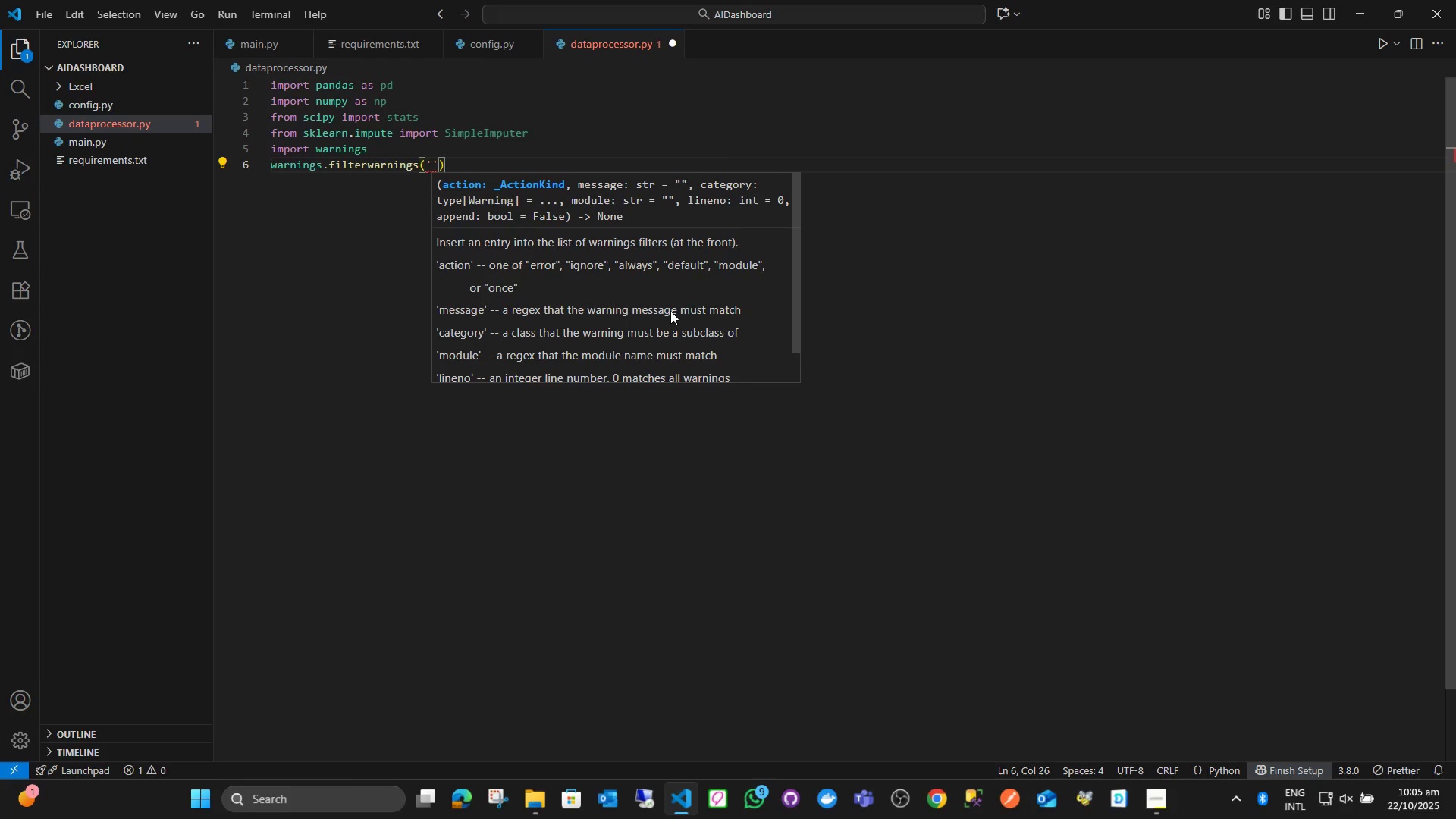 
type(ignore)
 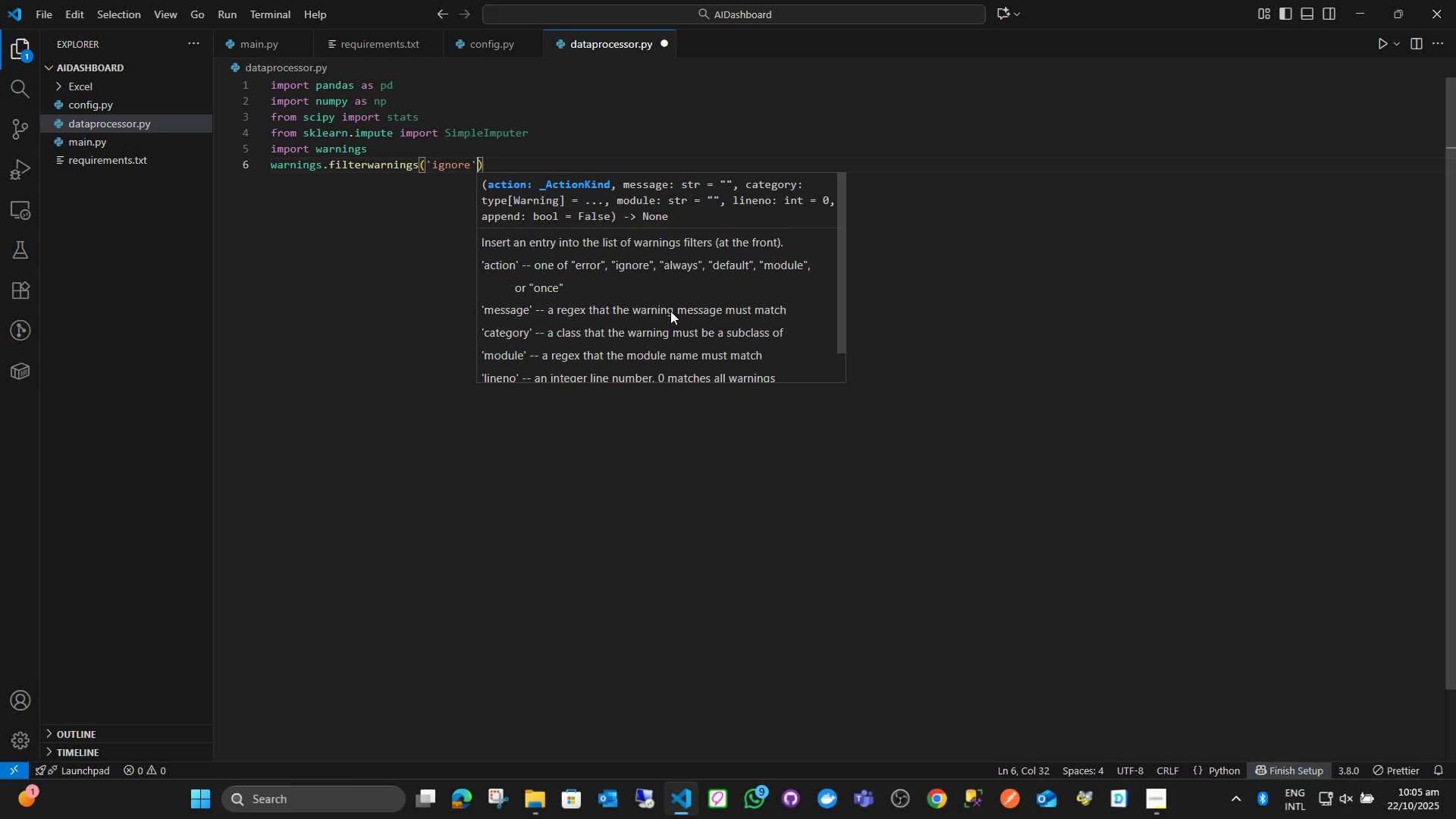 
key(ArrowRight)
 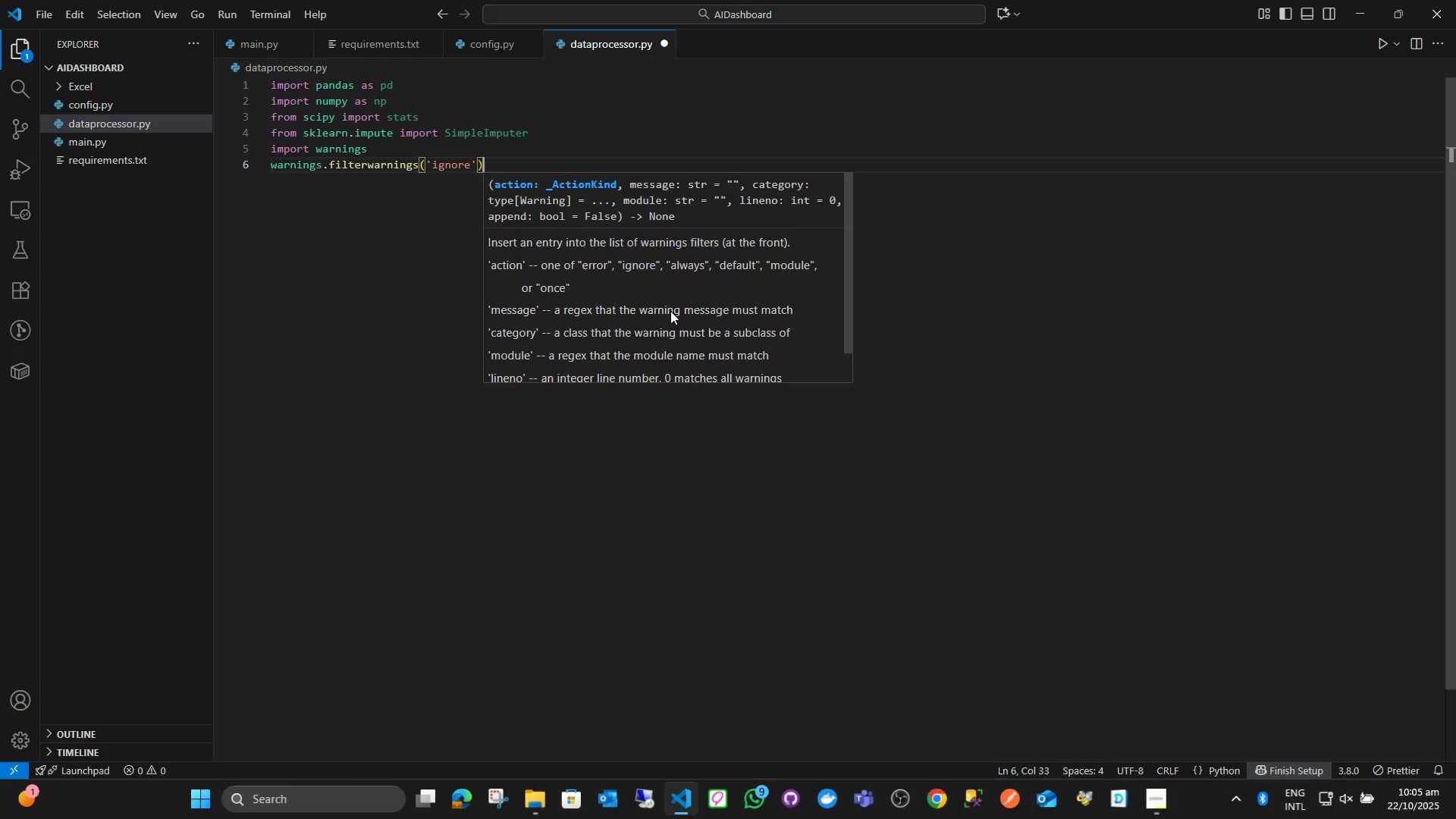 
key(ArrowRight)
 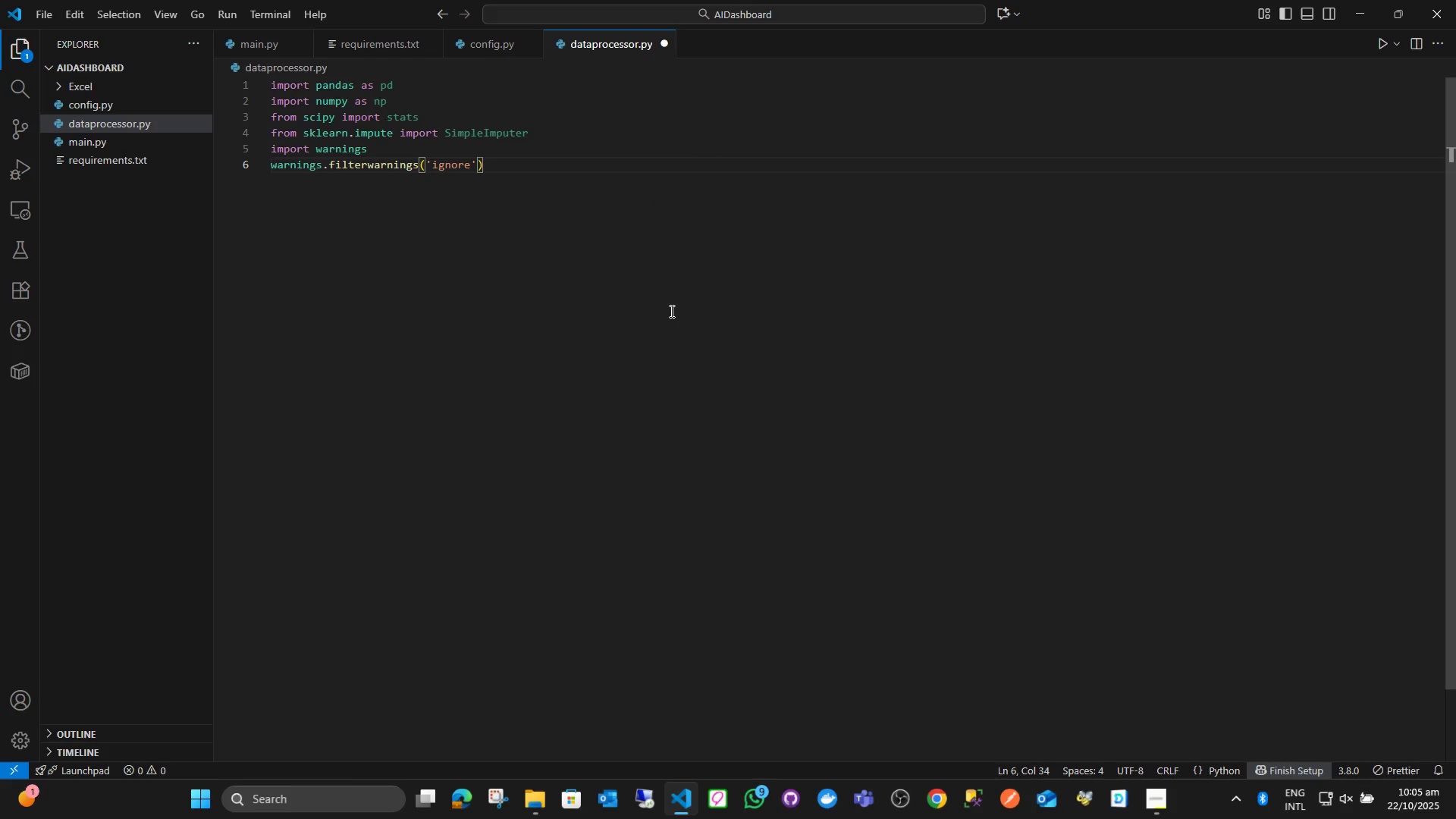 
key(Enter)
 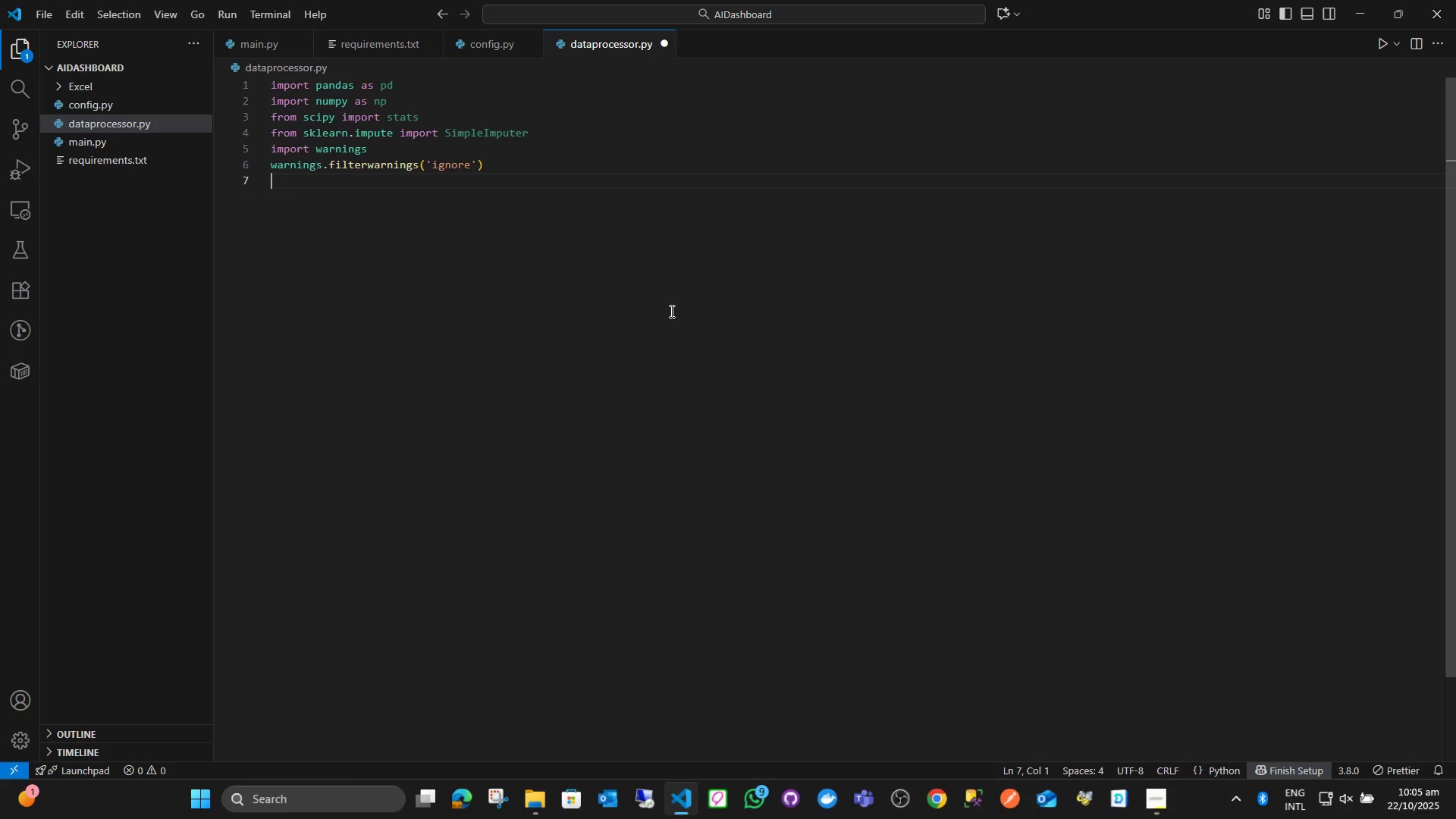 
key(Enter)
 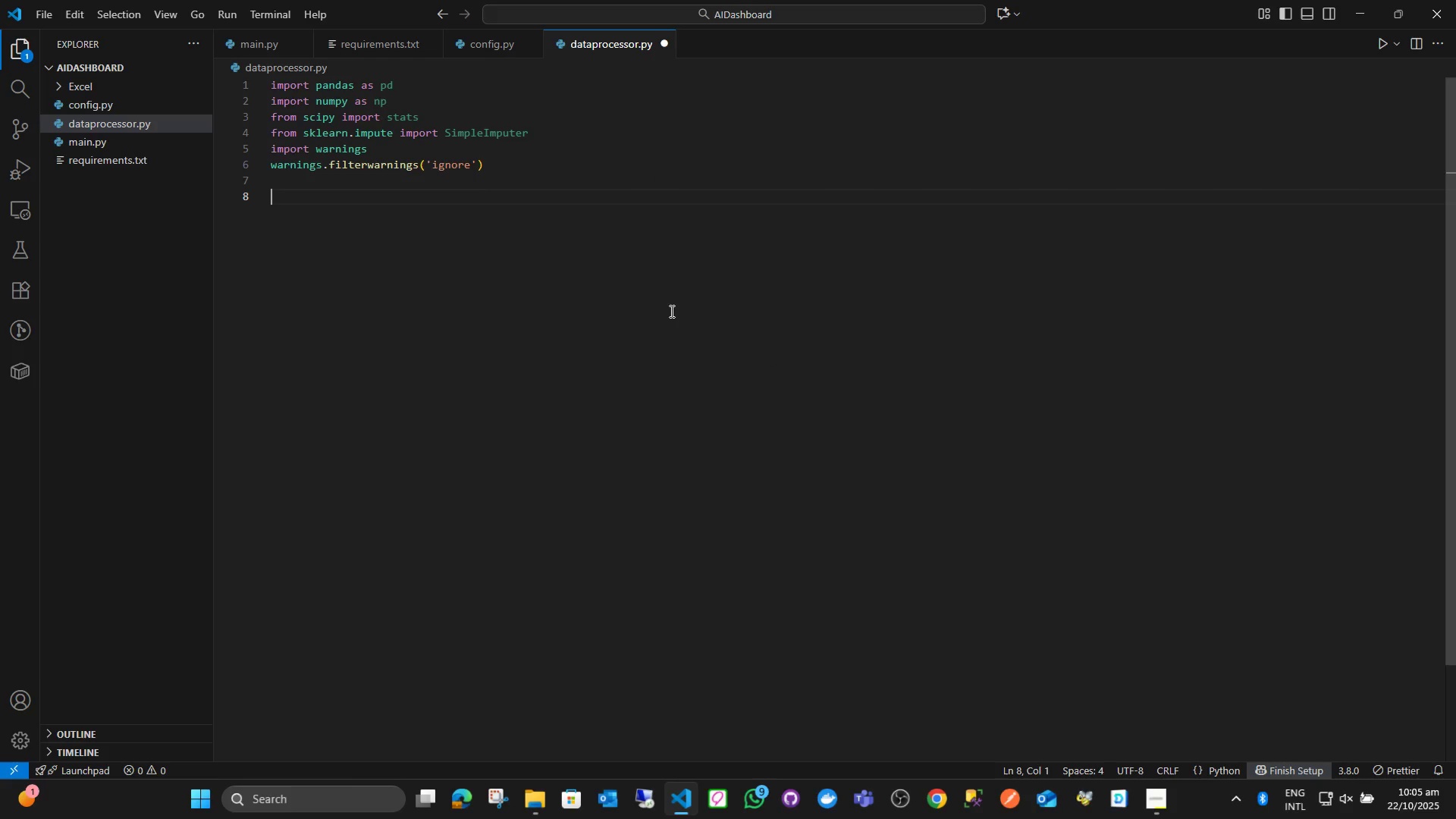 
type(clase )
key(Backspace)
key(Backspace)
type(s DataProcessor:)
 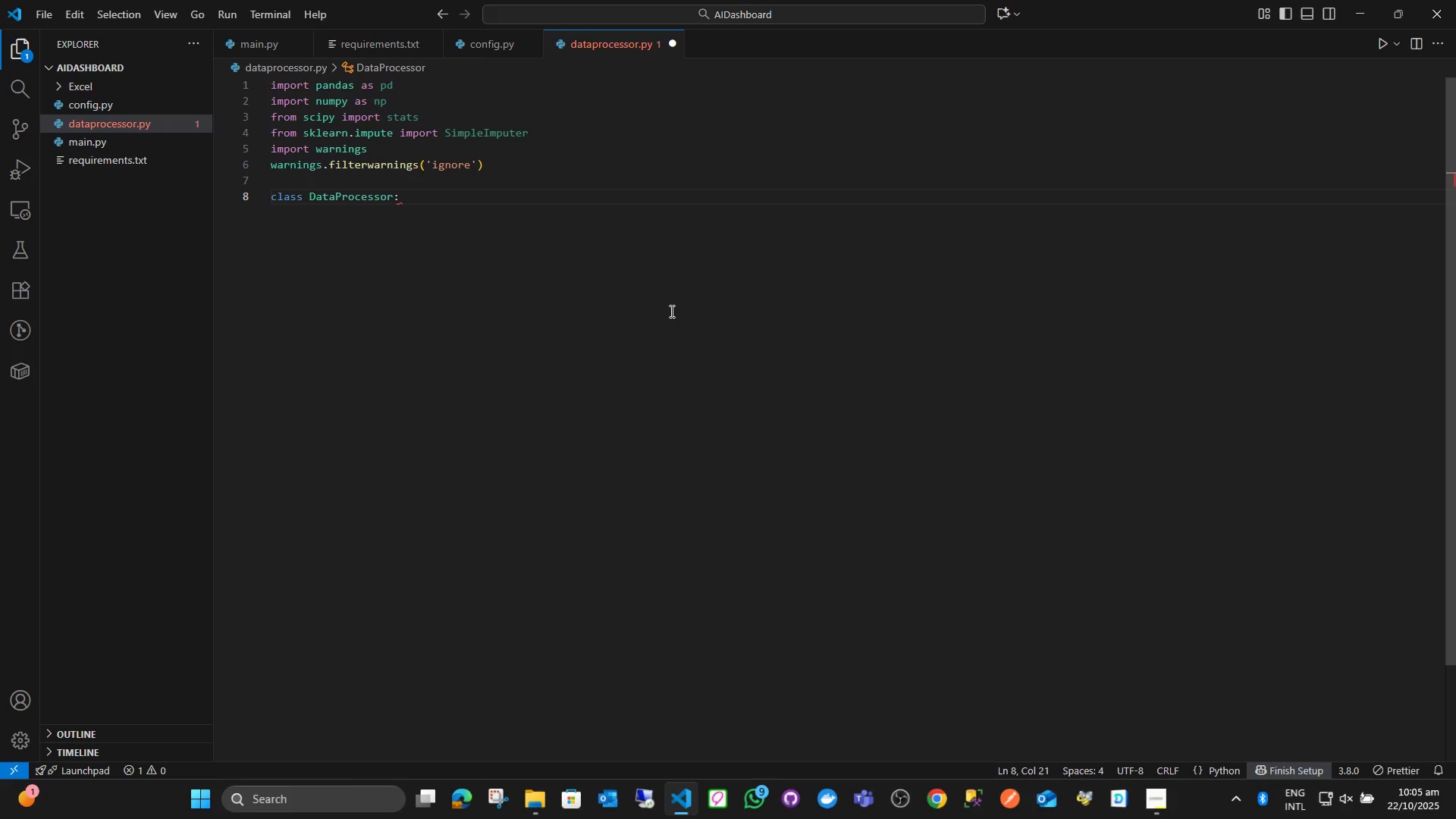 
key(Enter)
 